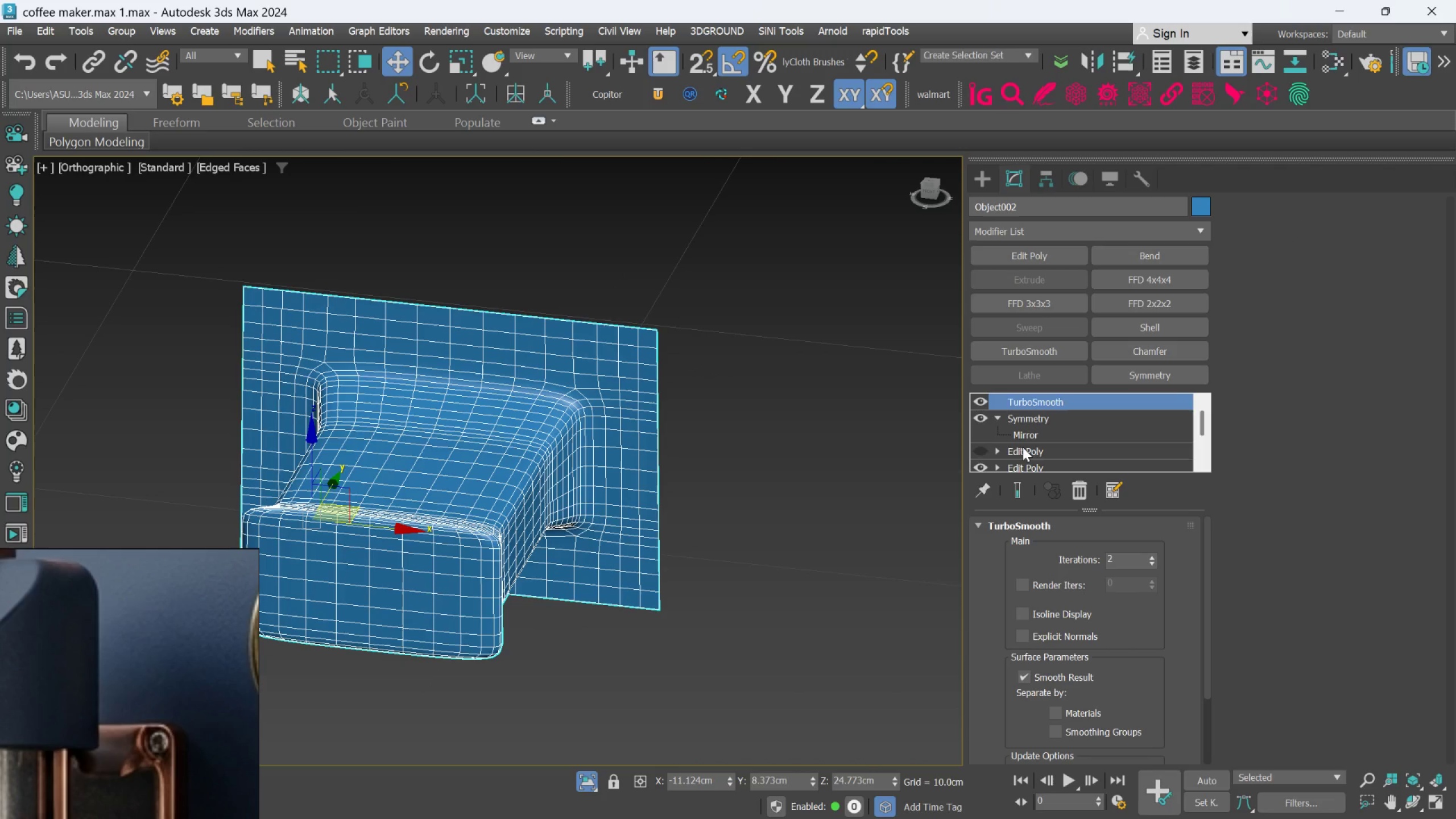 
double_click([986, 449])
 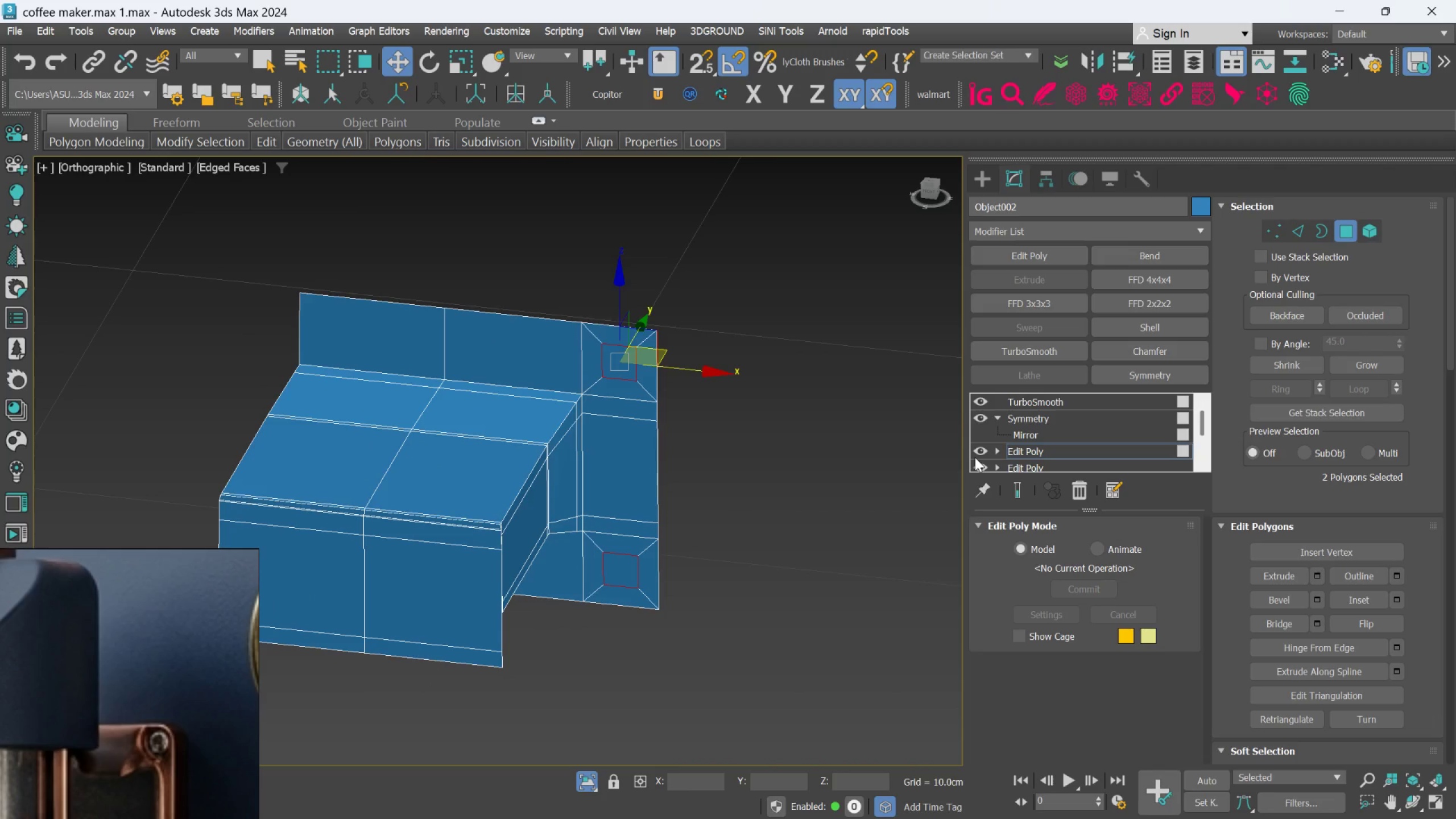 
key(Delete)
 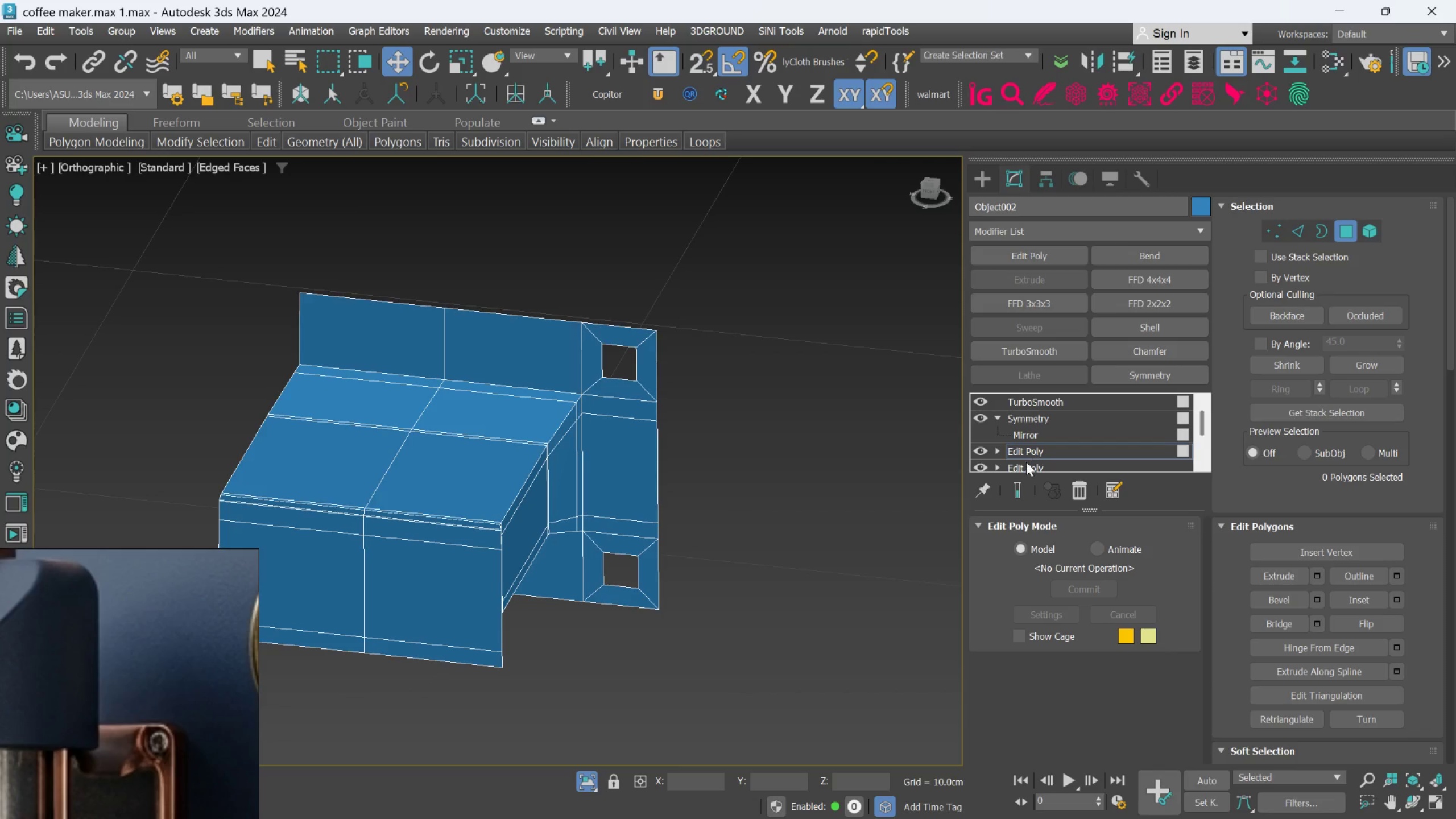 
left_click([1023, 482])
 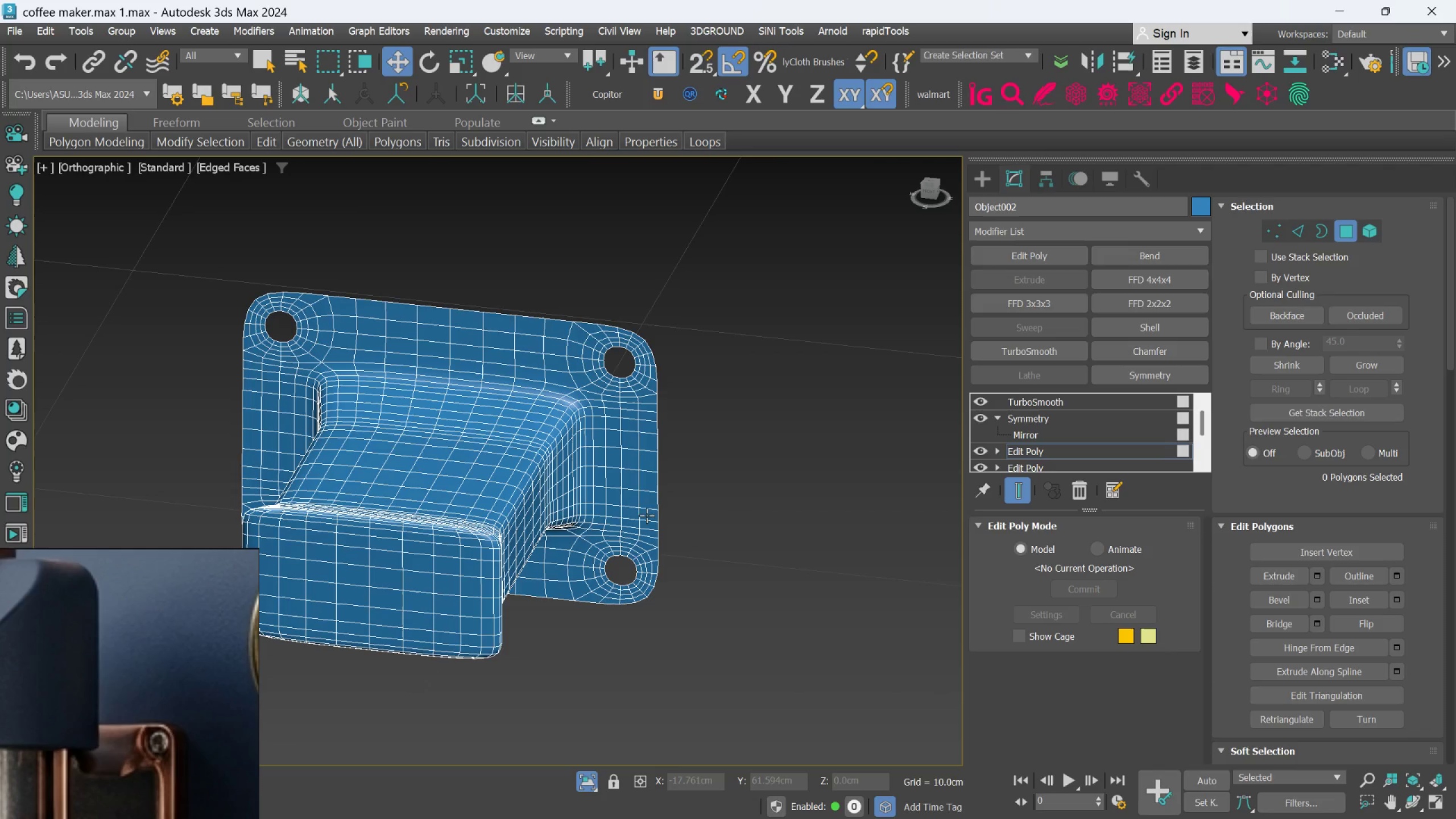 
scroll: coordinate [677, 453], scroll_direction: up, amount: 7.0
 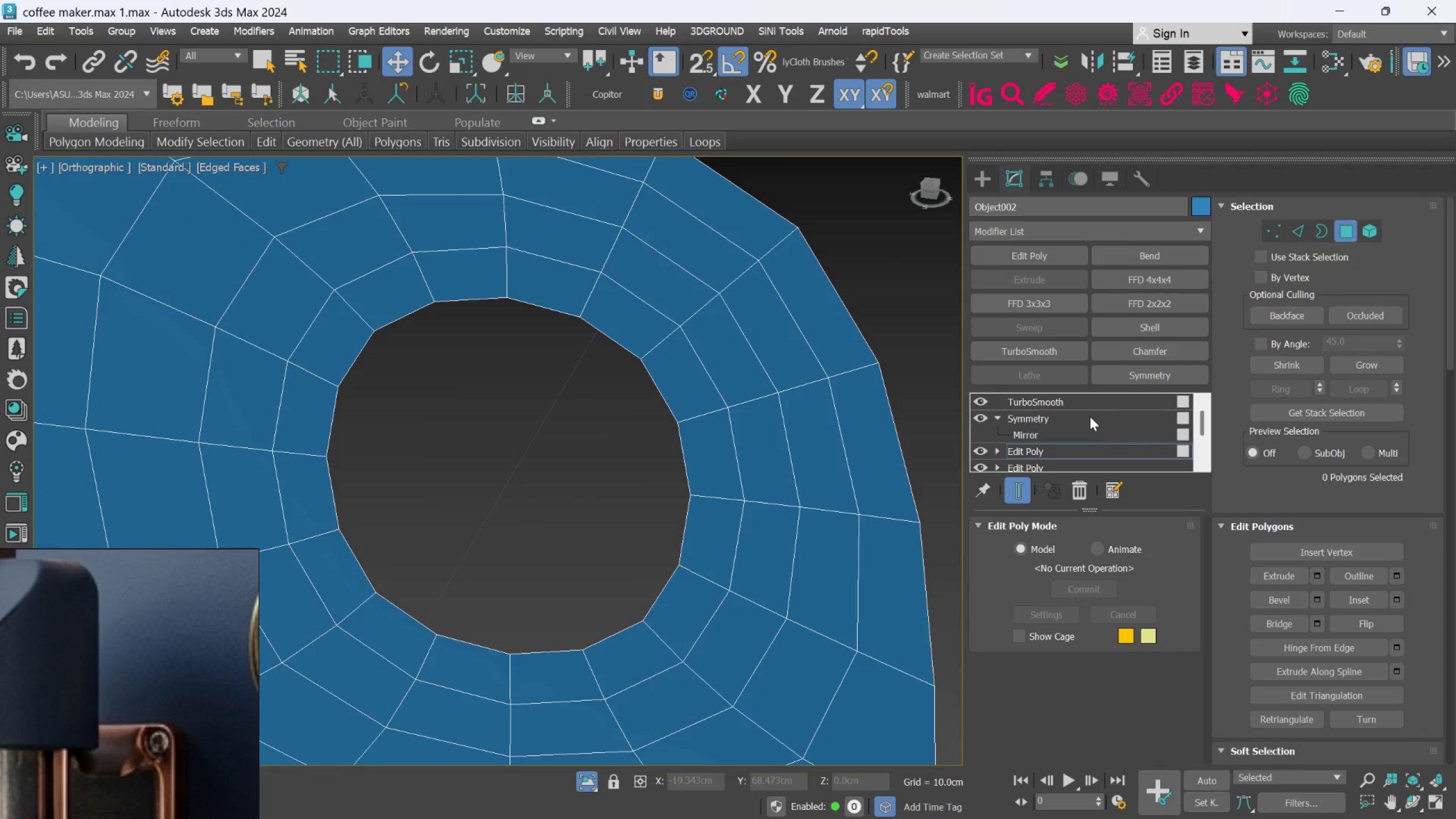 
scroll: coordinate [812, 440], scroll_direction: down, amount: 3.0
 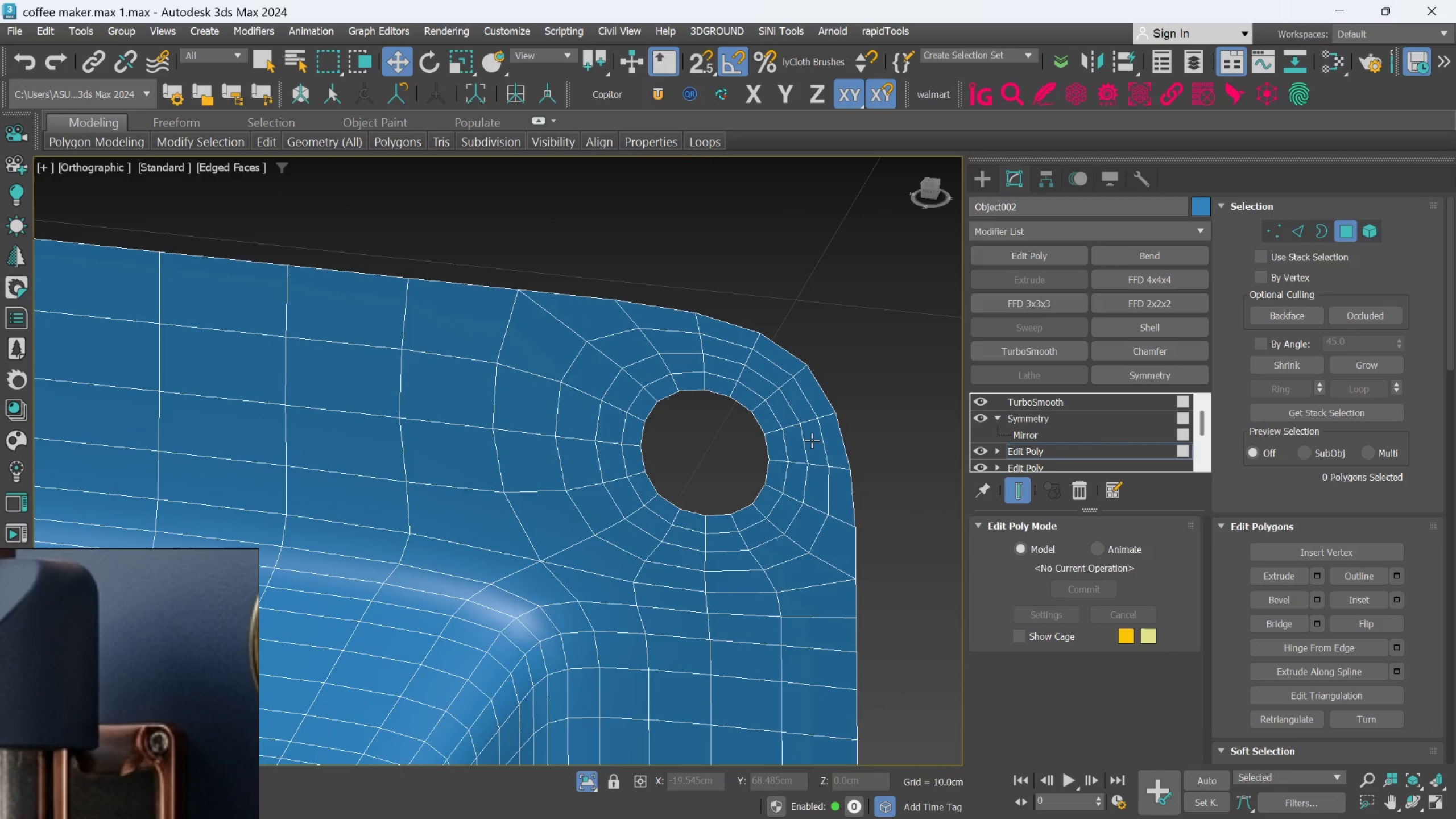 
hold_key(key=AltLeft, duration=0.72)
 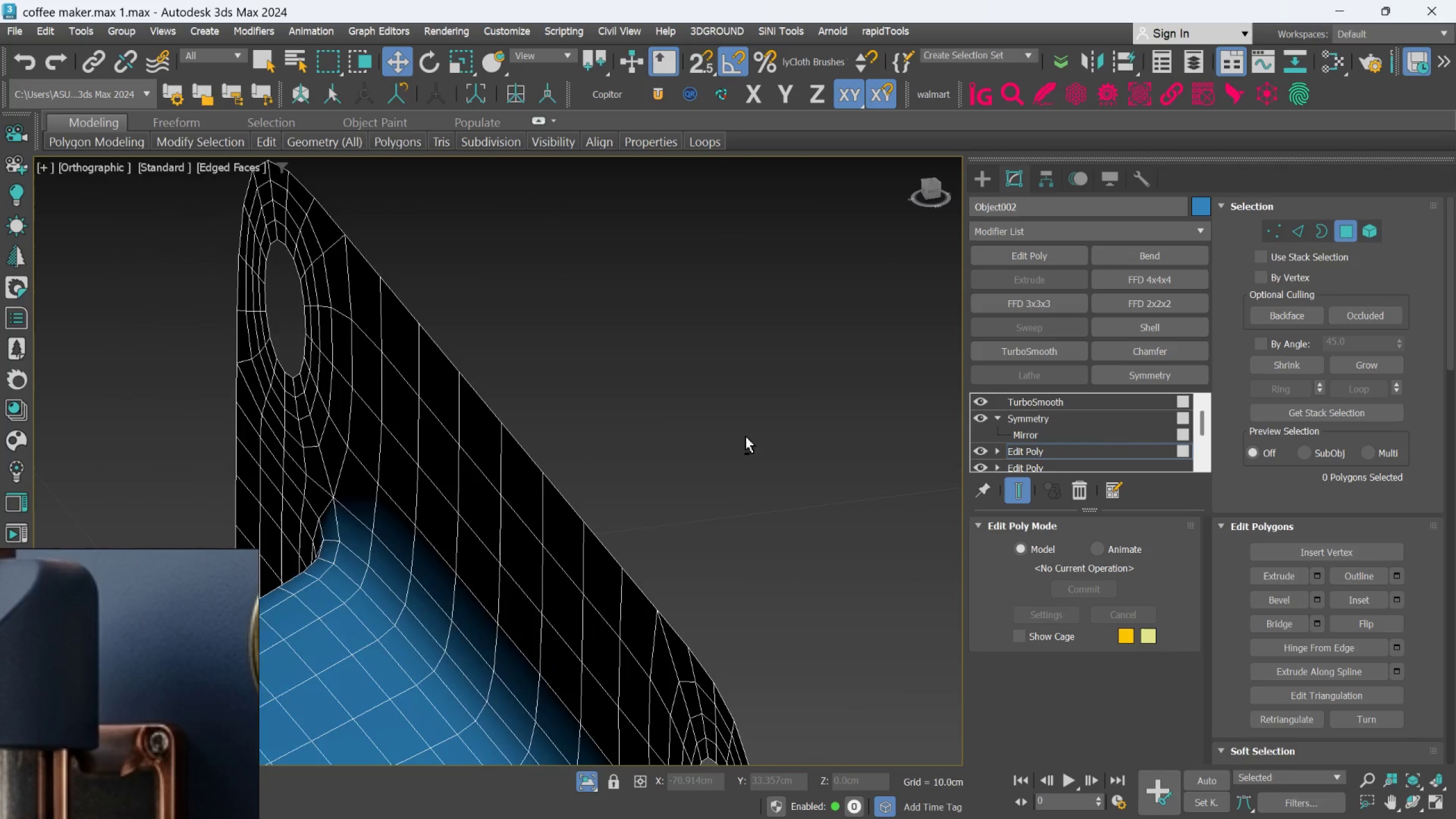 
hold_key(key=AltLeft, duration=1.5)
 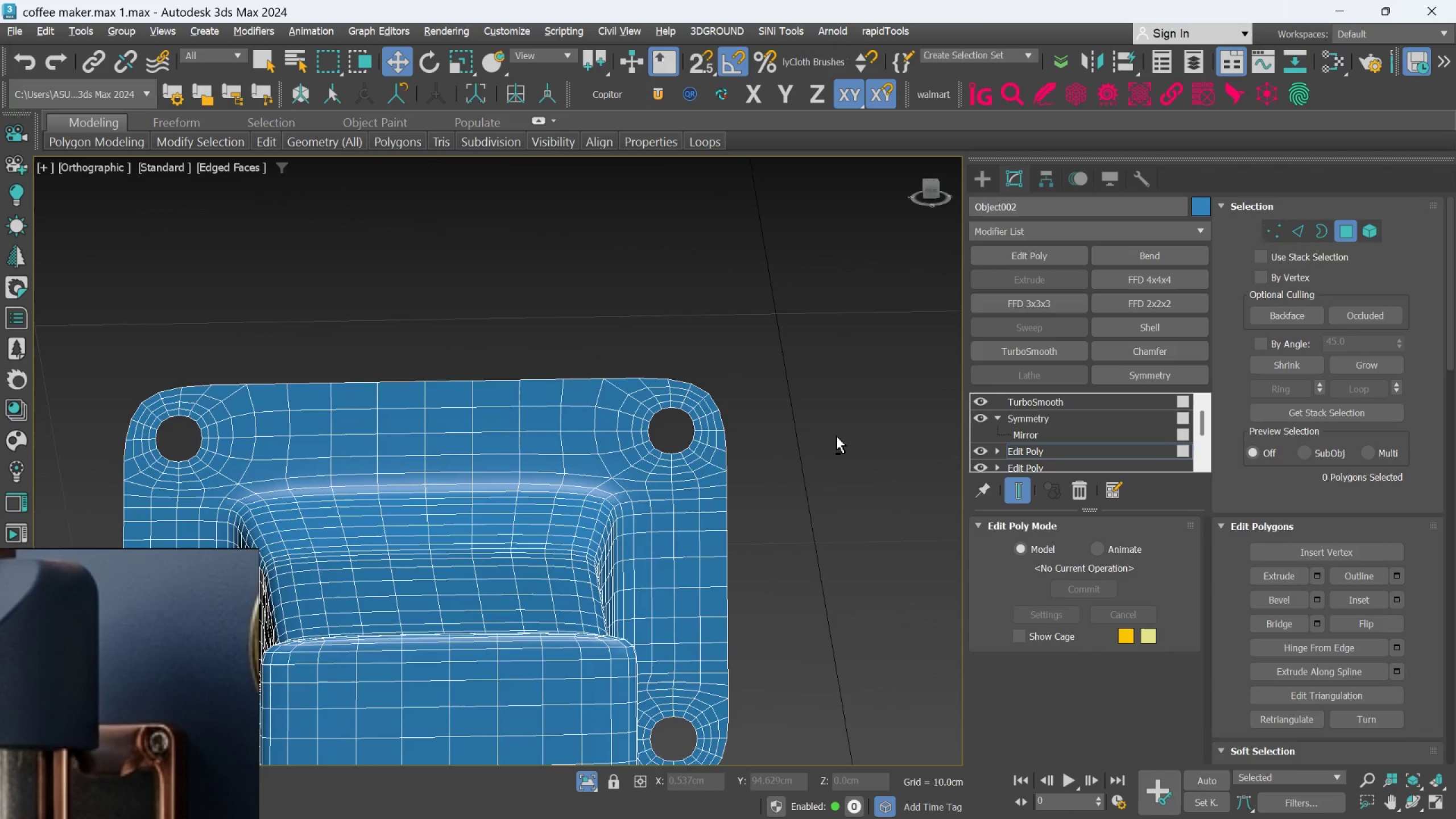 
scroll: coordinate [750, 439], scroll_direction: down, amount: 3.0
 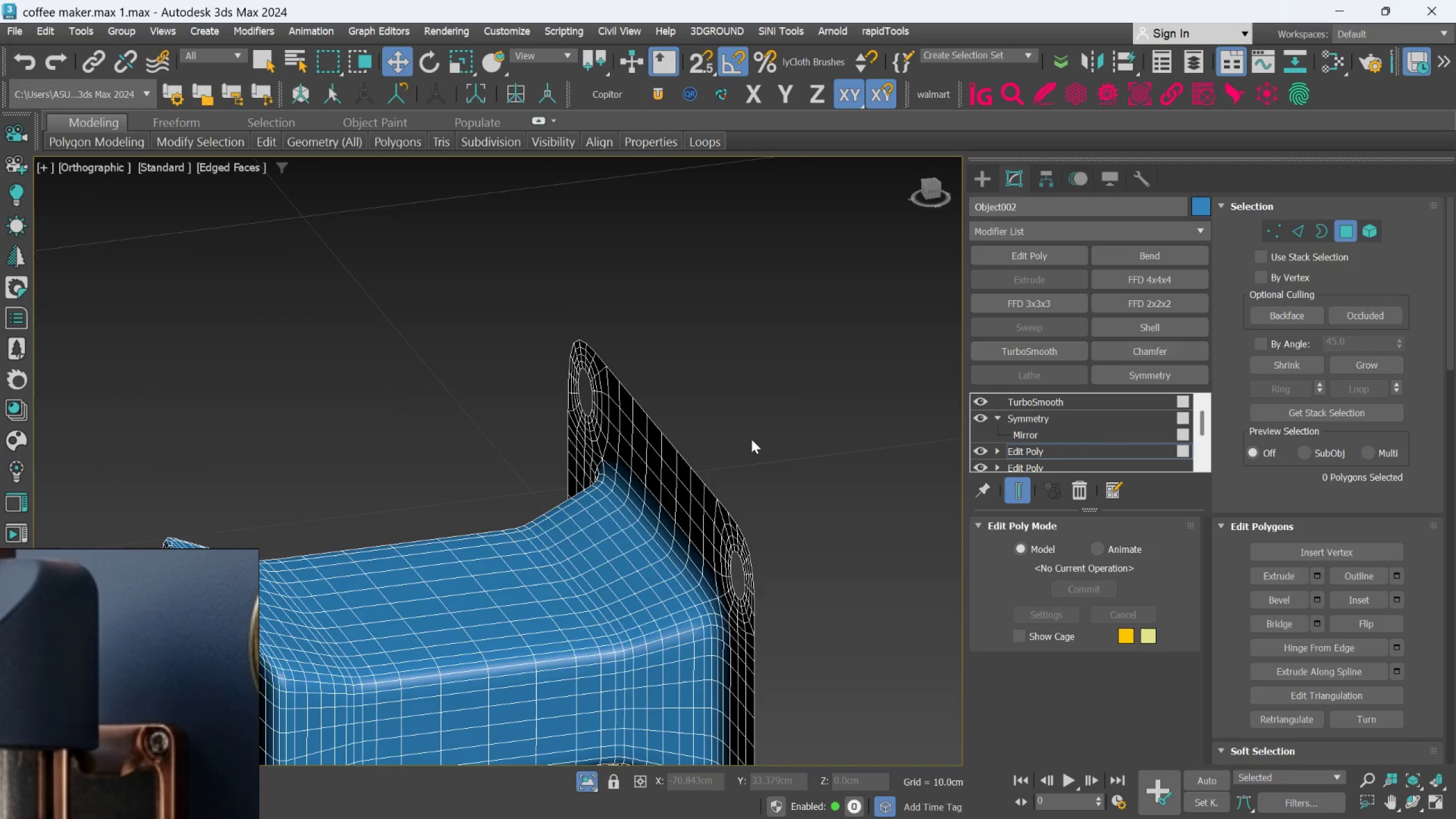 
key(Alt+AltLeft)
 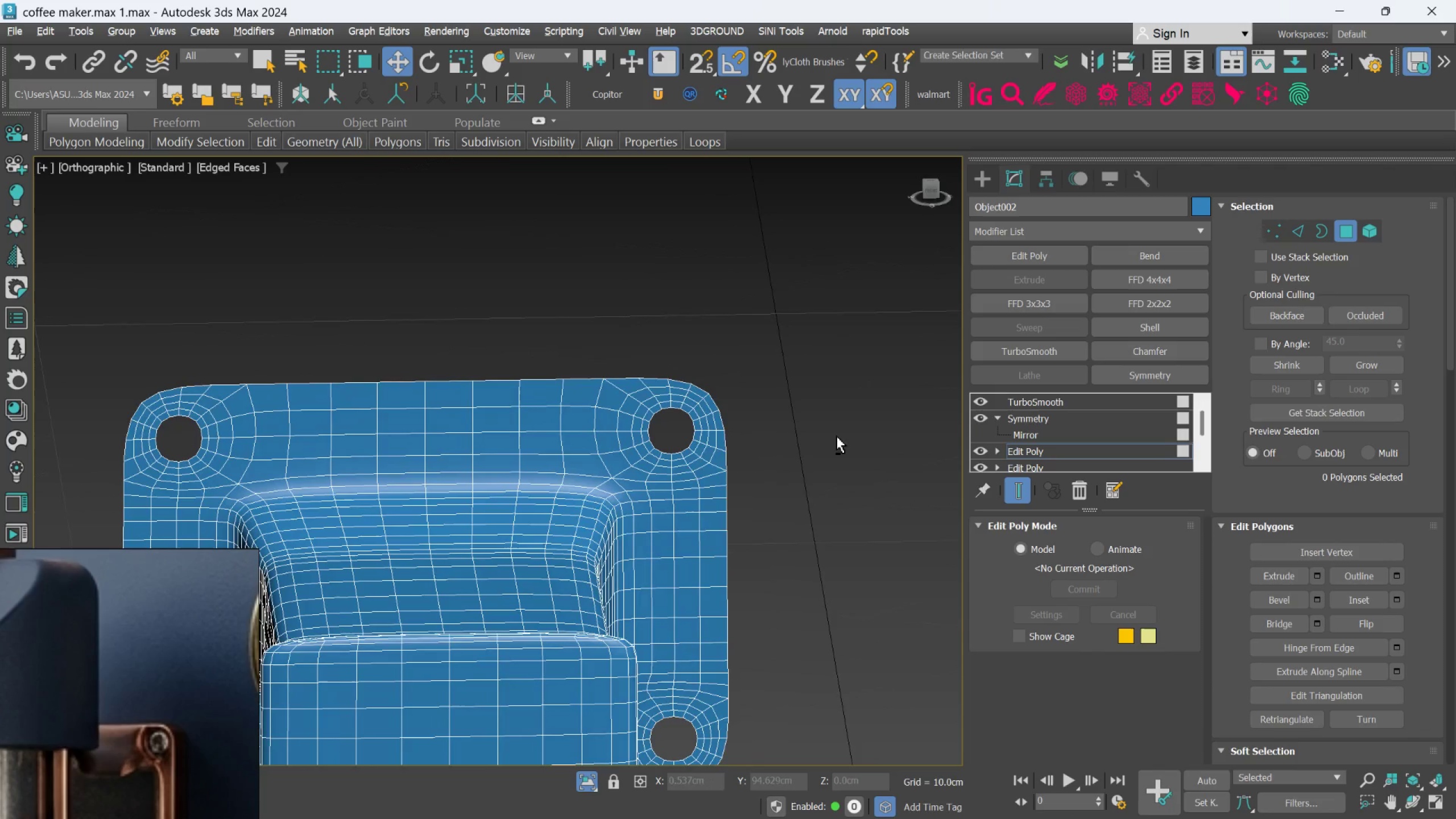 
key(Alt+AltLeft)
 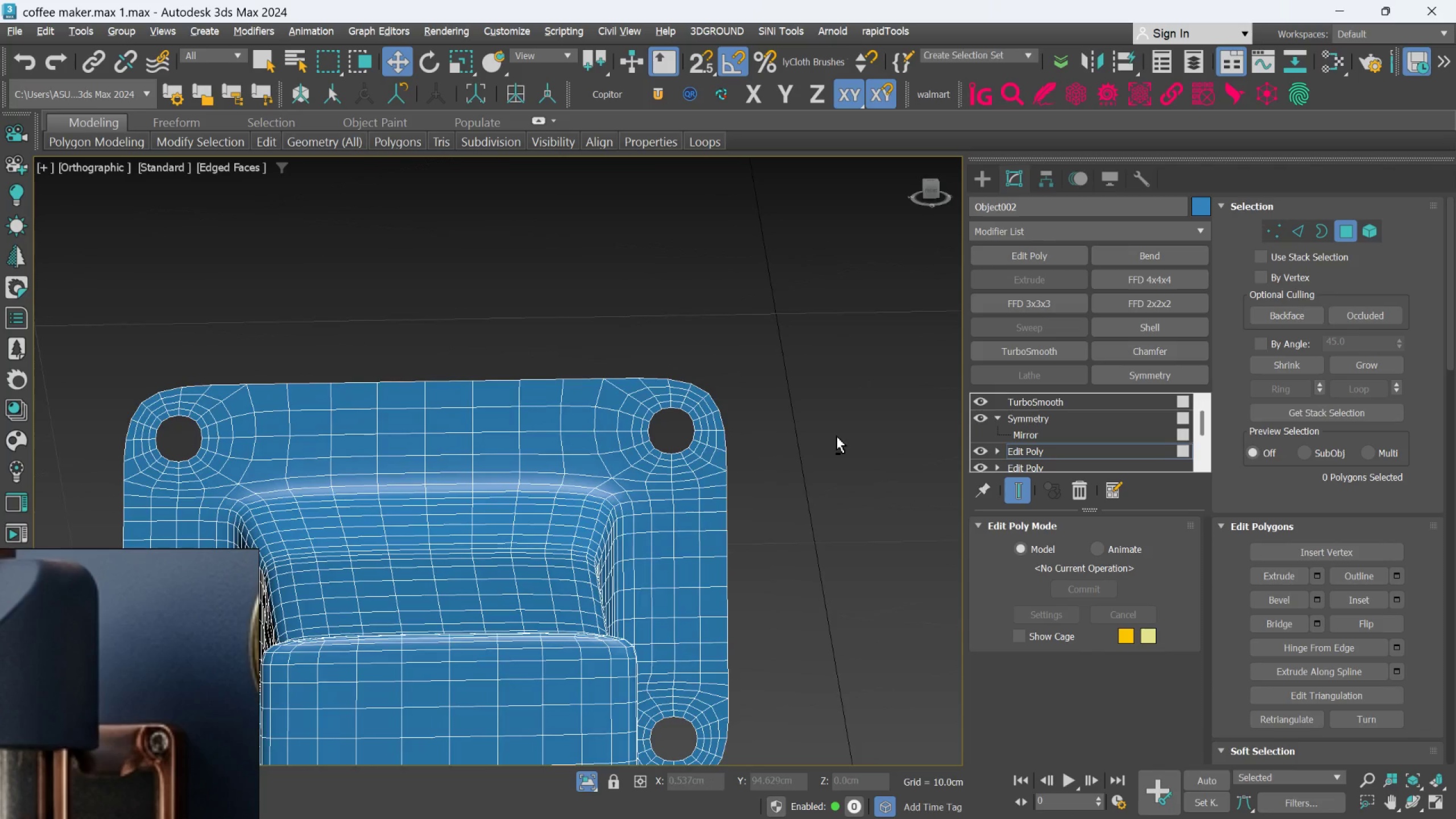 
key(Alt+AltLeft)
 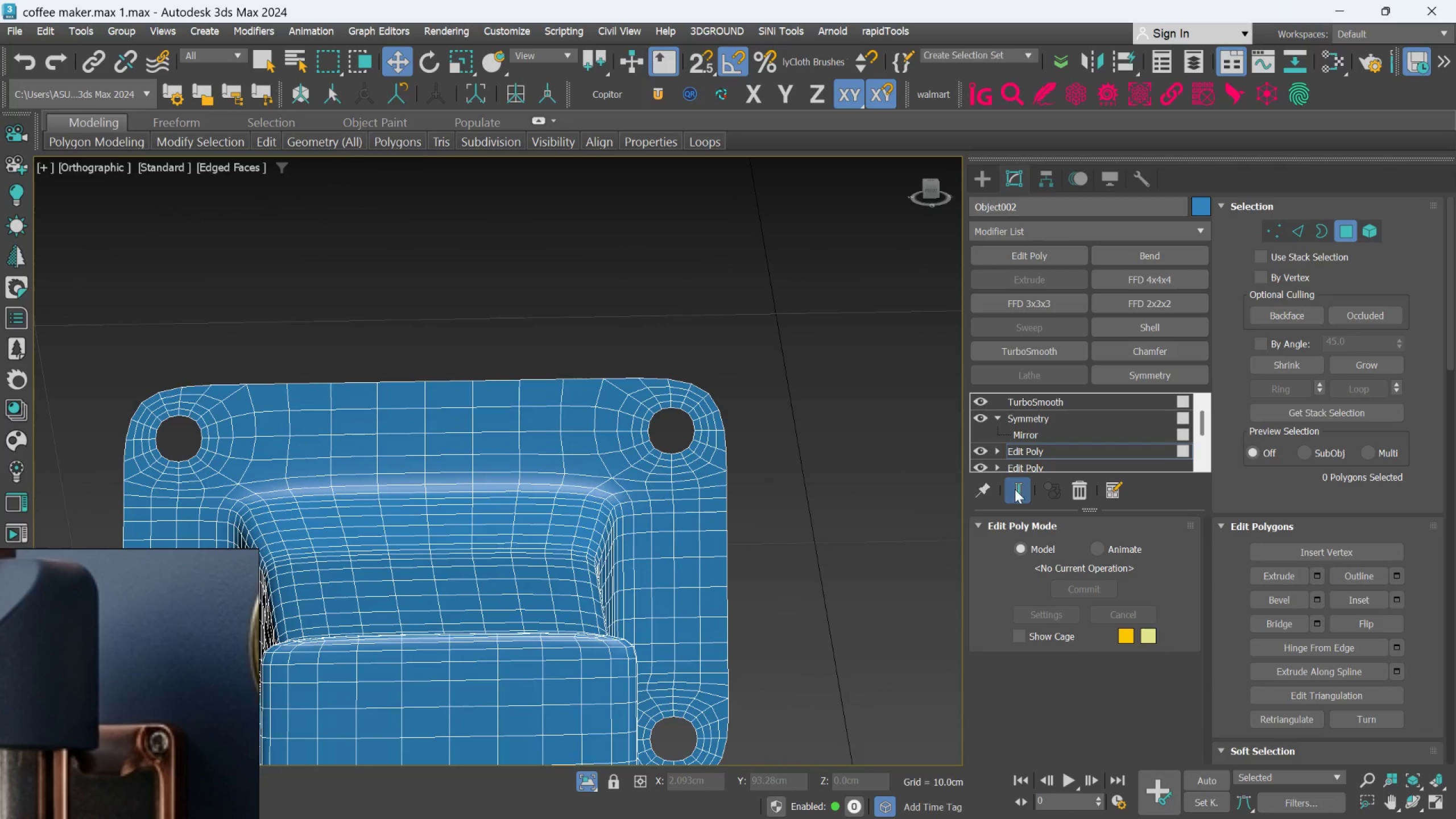 
left_click([1016, 490])
 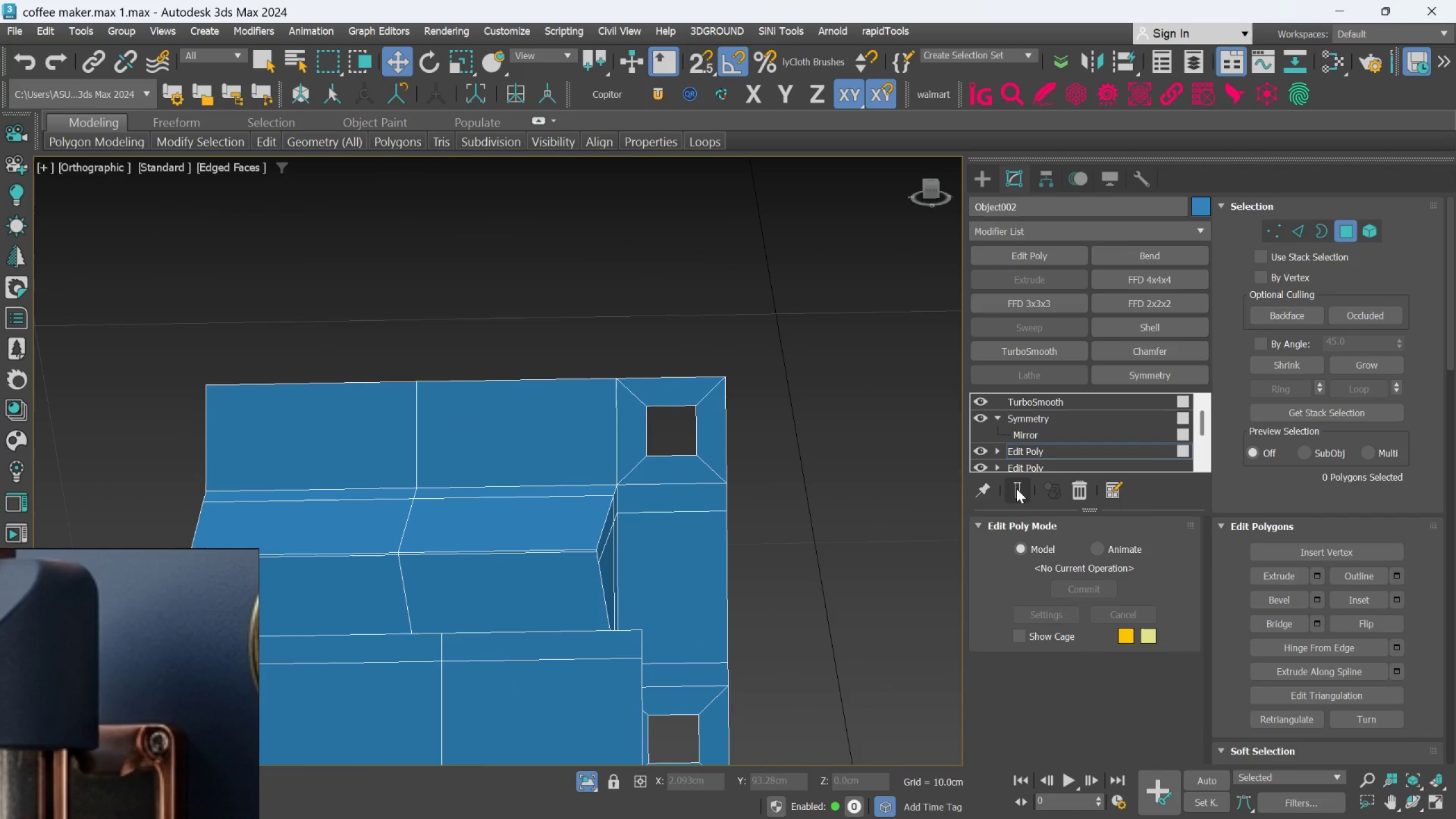 
key(Control+Z)
 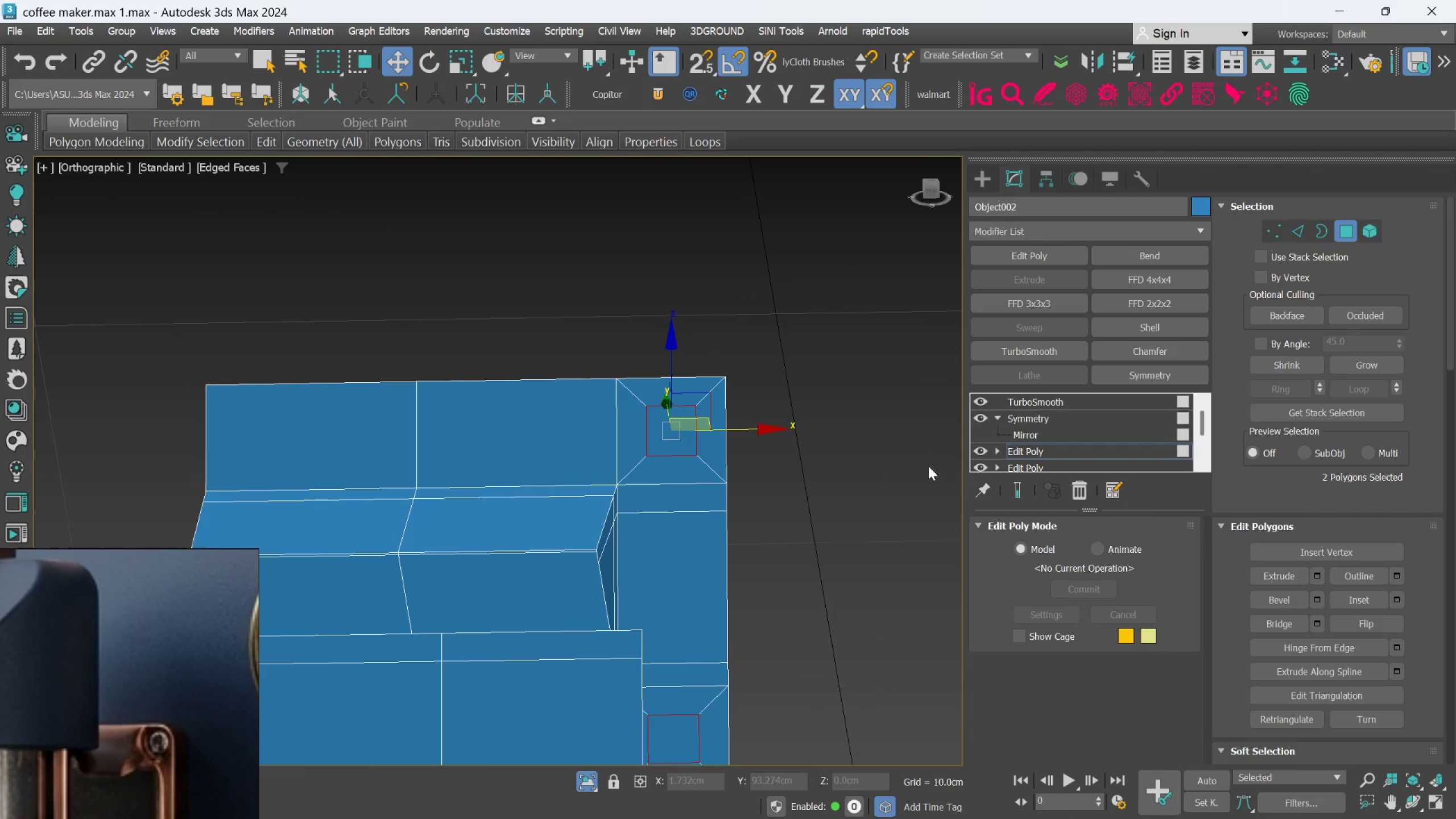 
left_click([861, 464])
 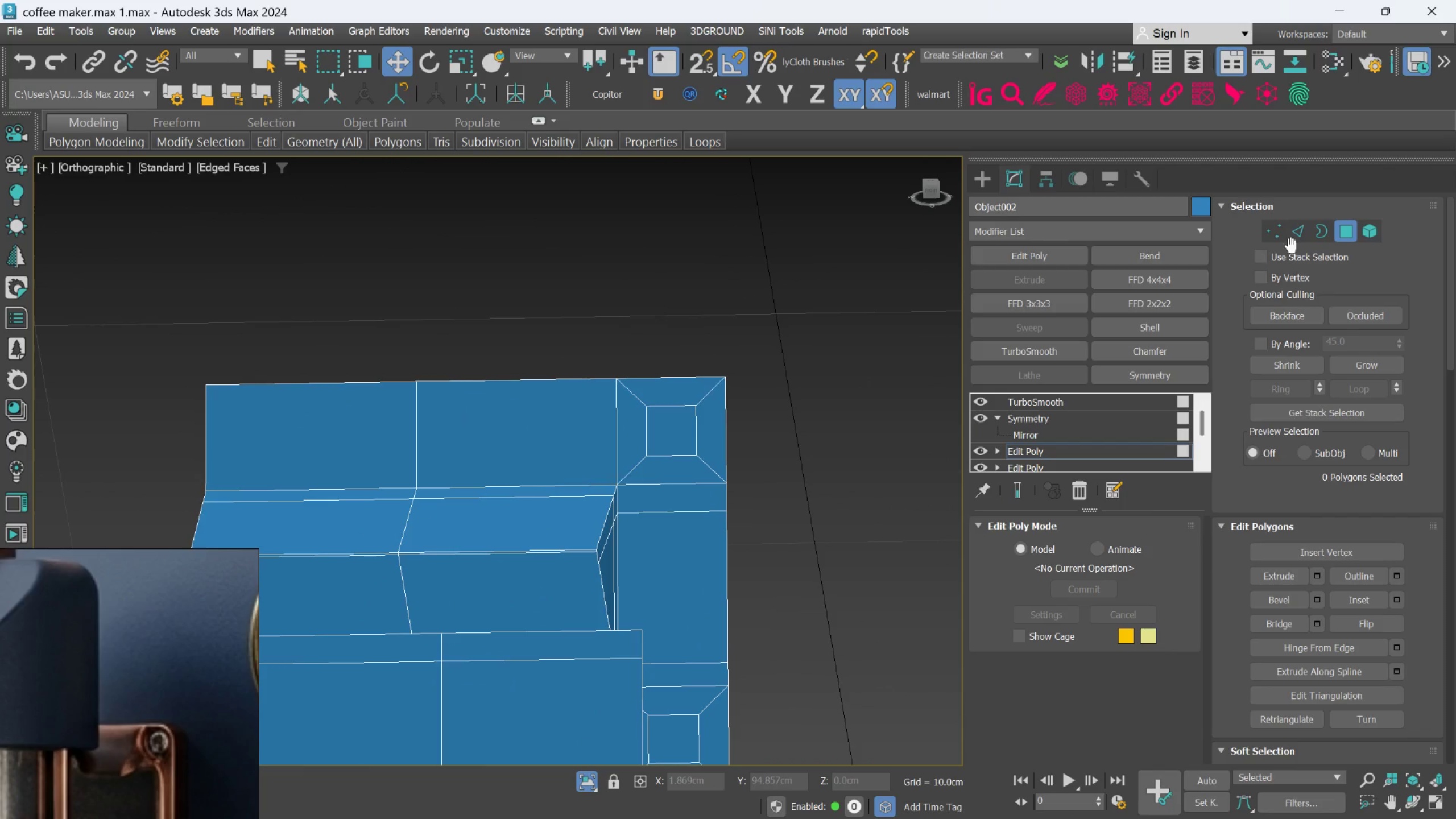 
left_click([1290, 230])
 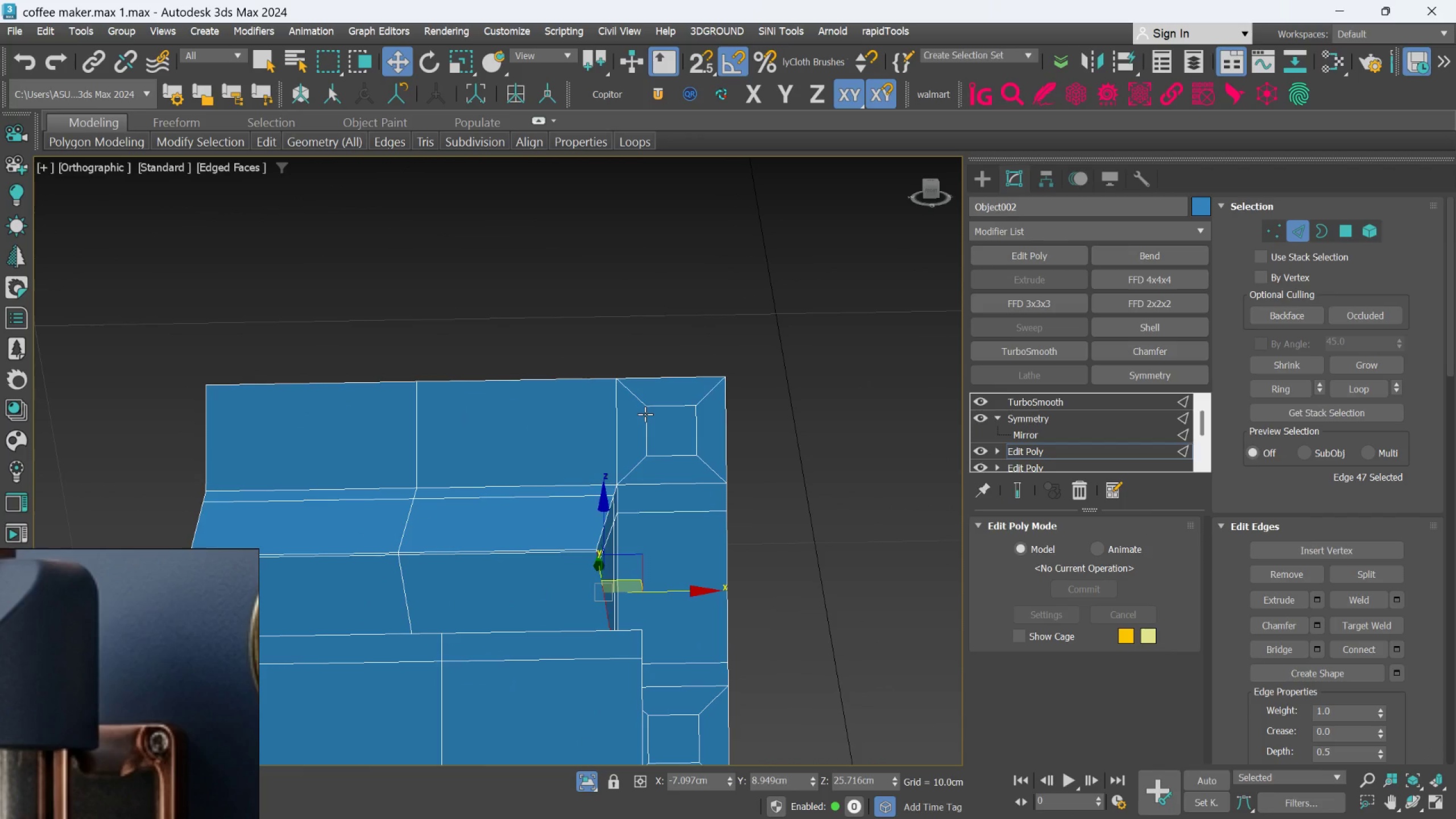 
double_click([646, 414])
 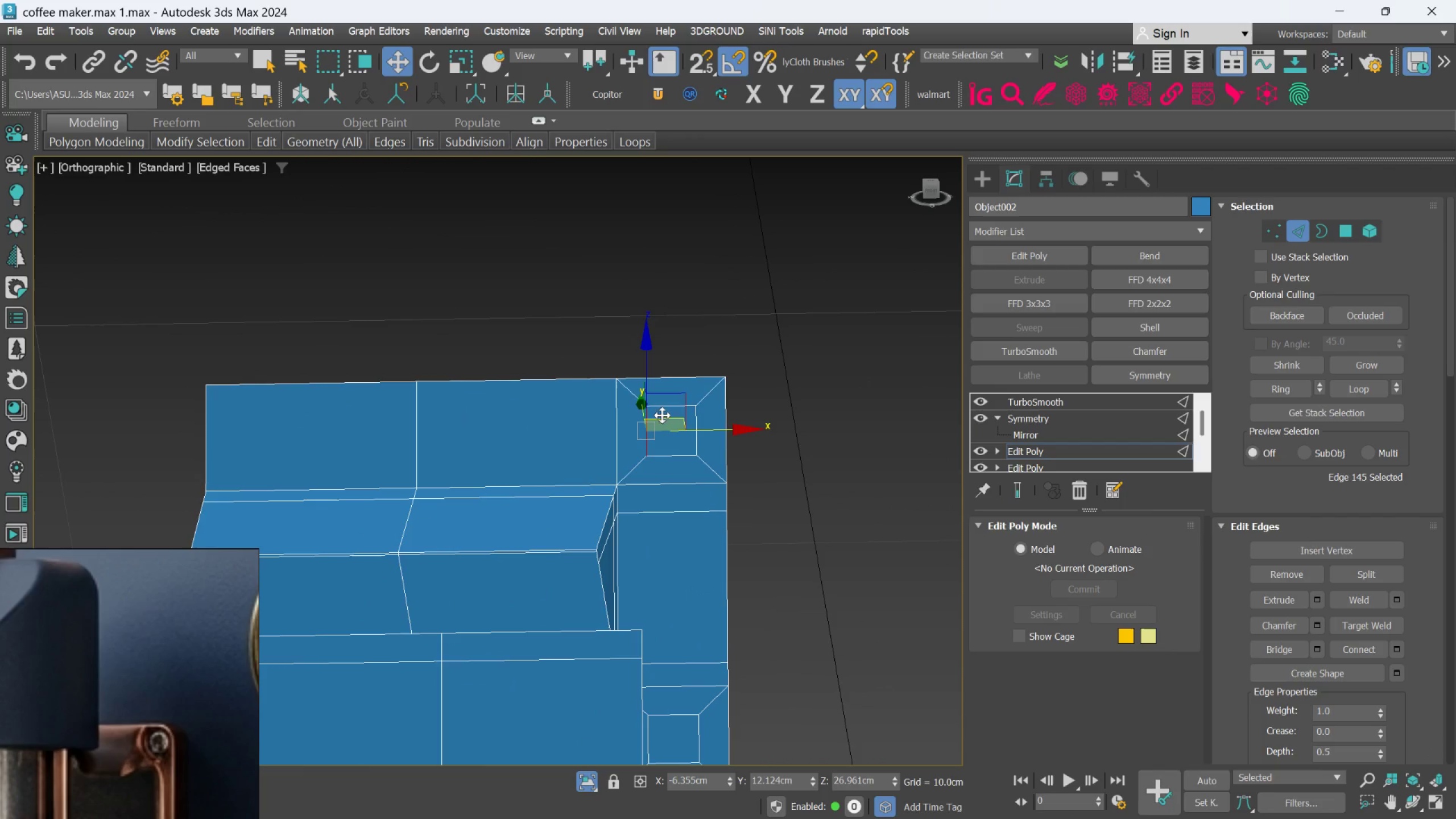 
hold_key(key=ControlLeft, duration=1.53)
left_click([700, 440])
 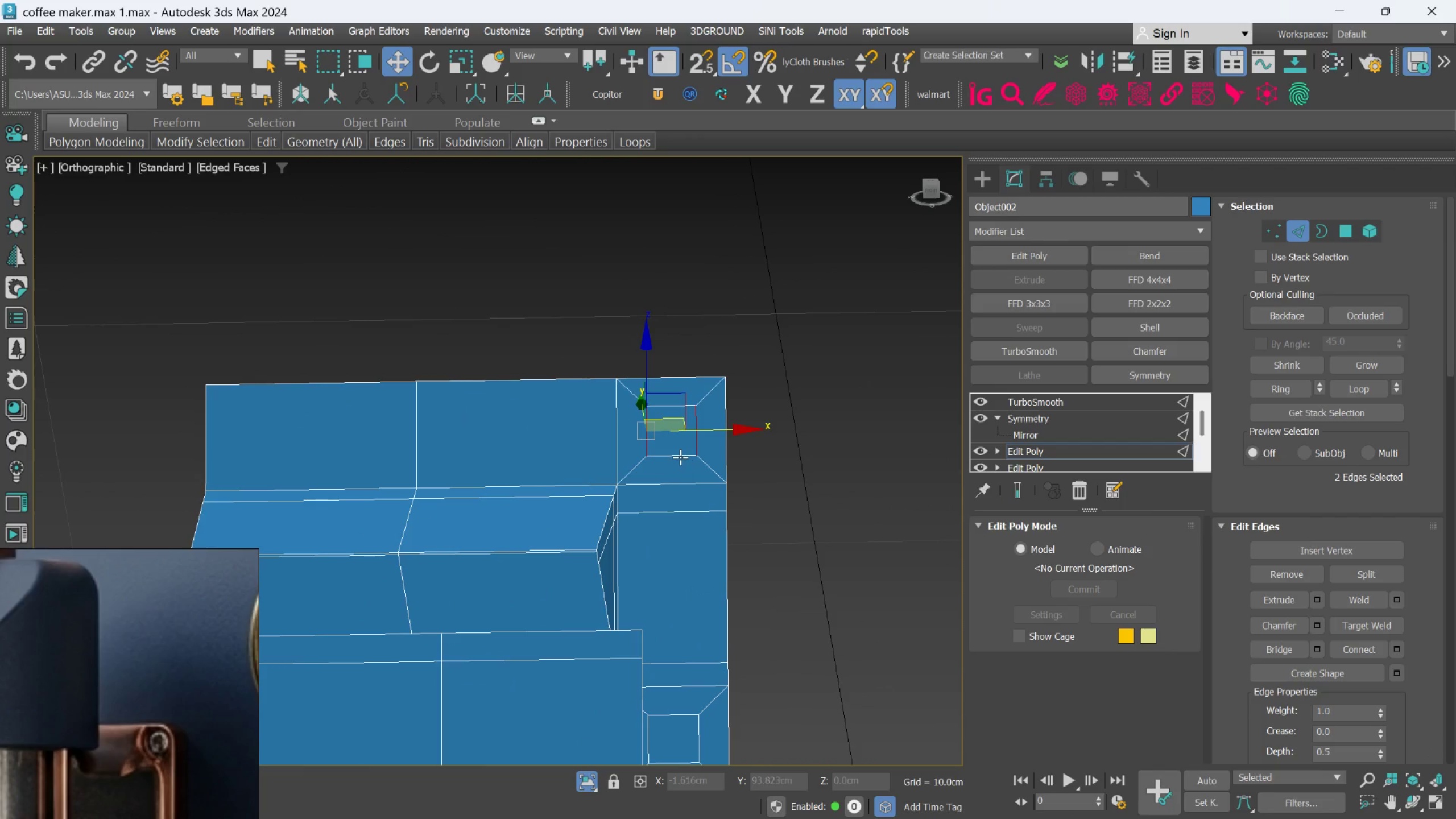 
left_click([680, 457])
 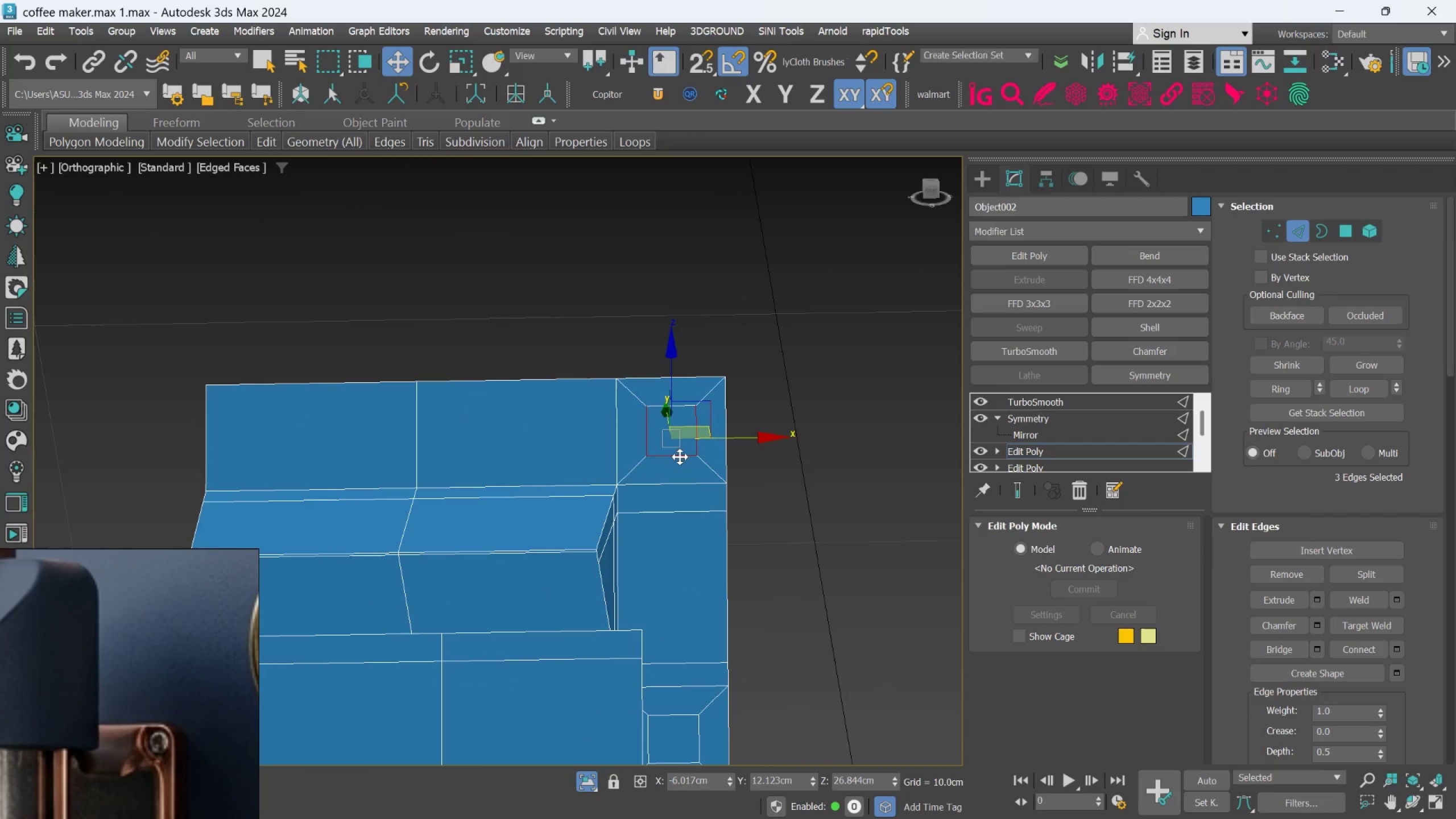 
hold_key(key=ControlLeft, duration=0.87)
left_click([678, 412])
 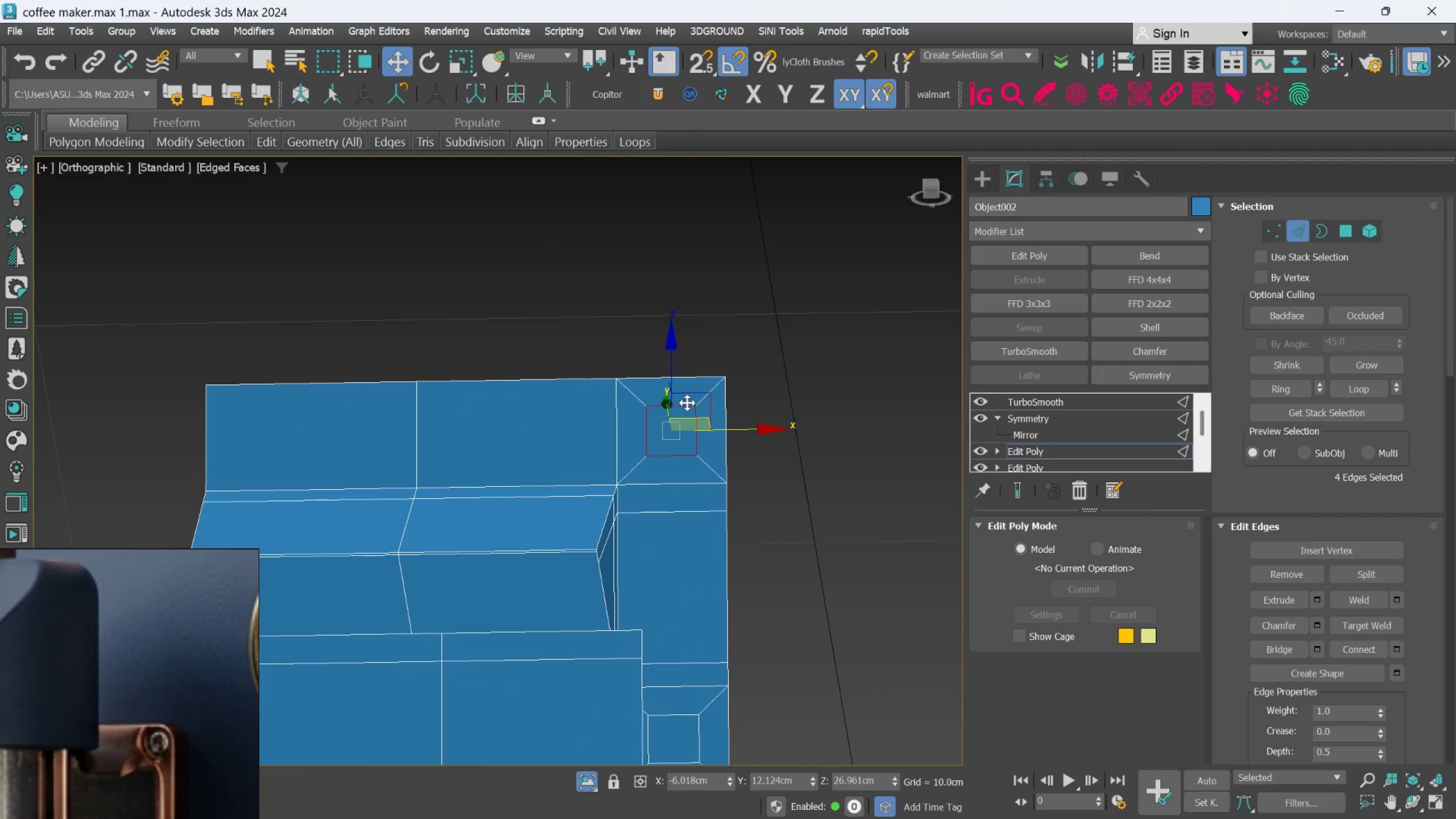 
key(Control+Backspace)
 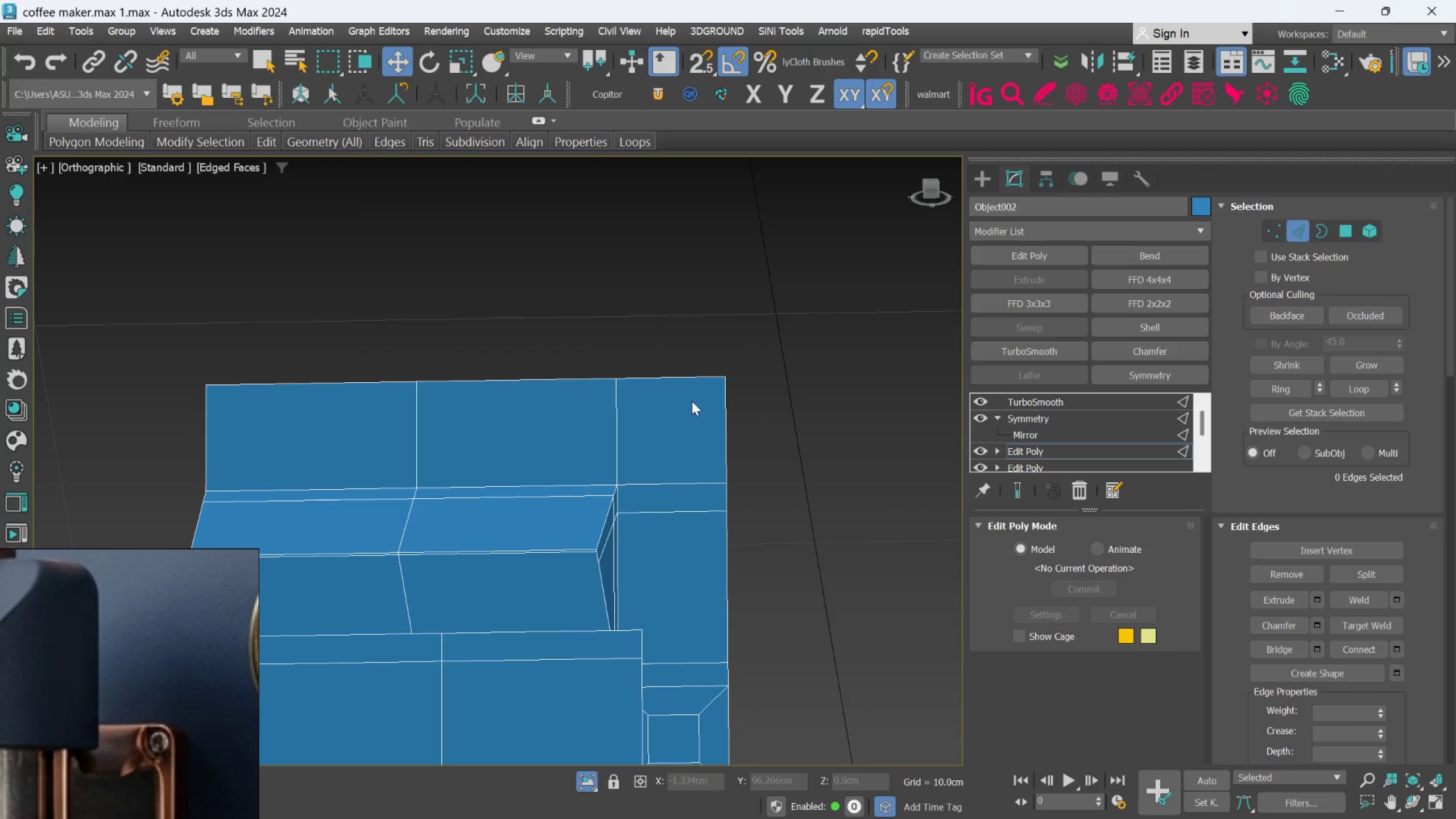 
scroll: coordinate [693, 419], scroll_direction: down, amount: 3.0
 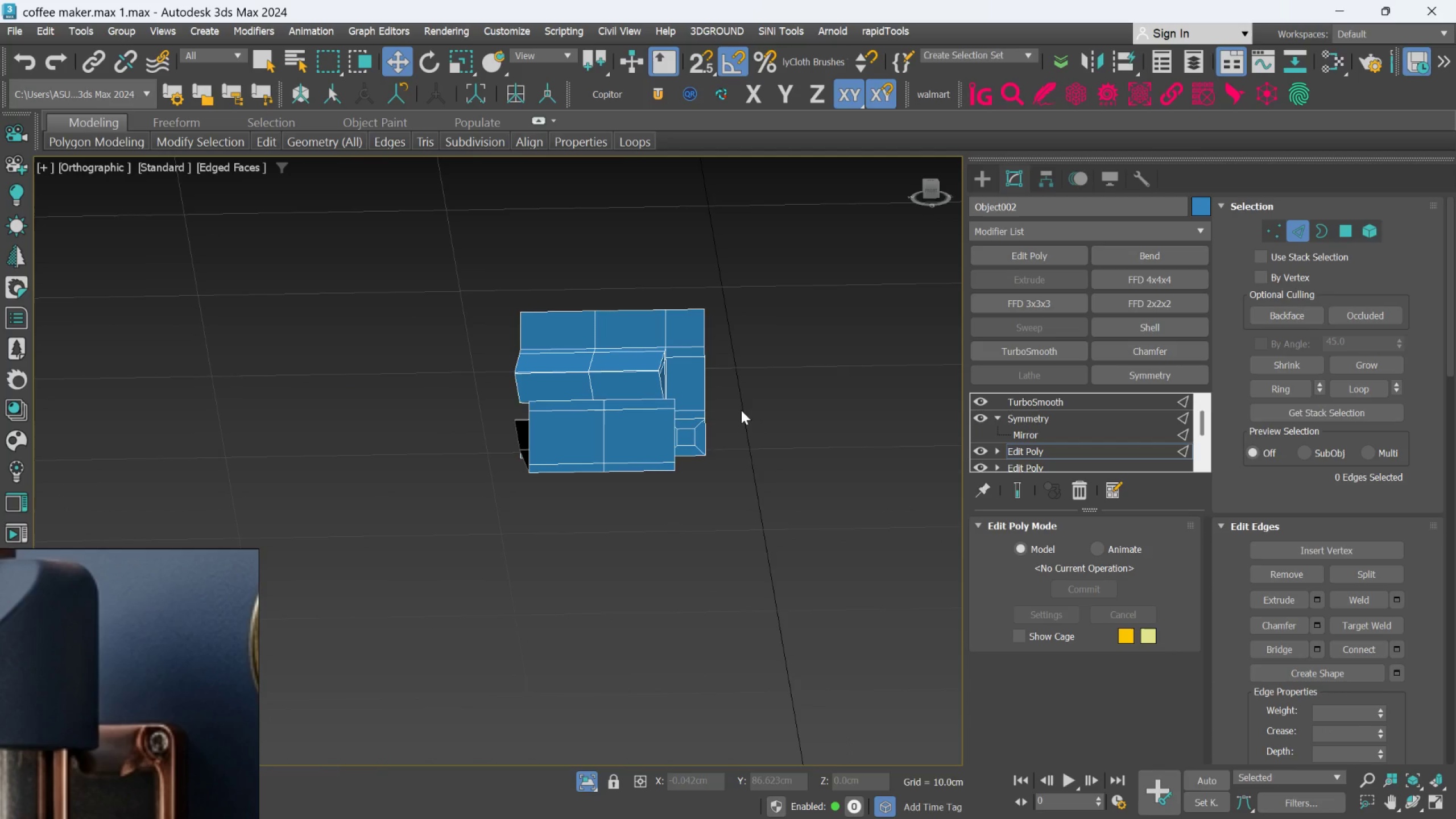 
scroll: coordinate [615, 359], scroll_direction: up, amount: 4.0
 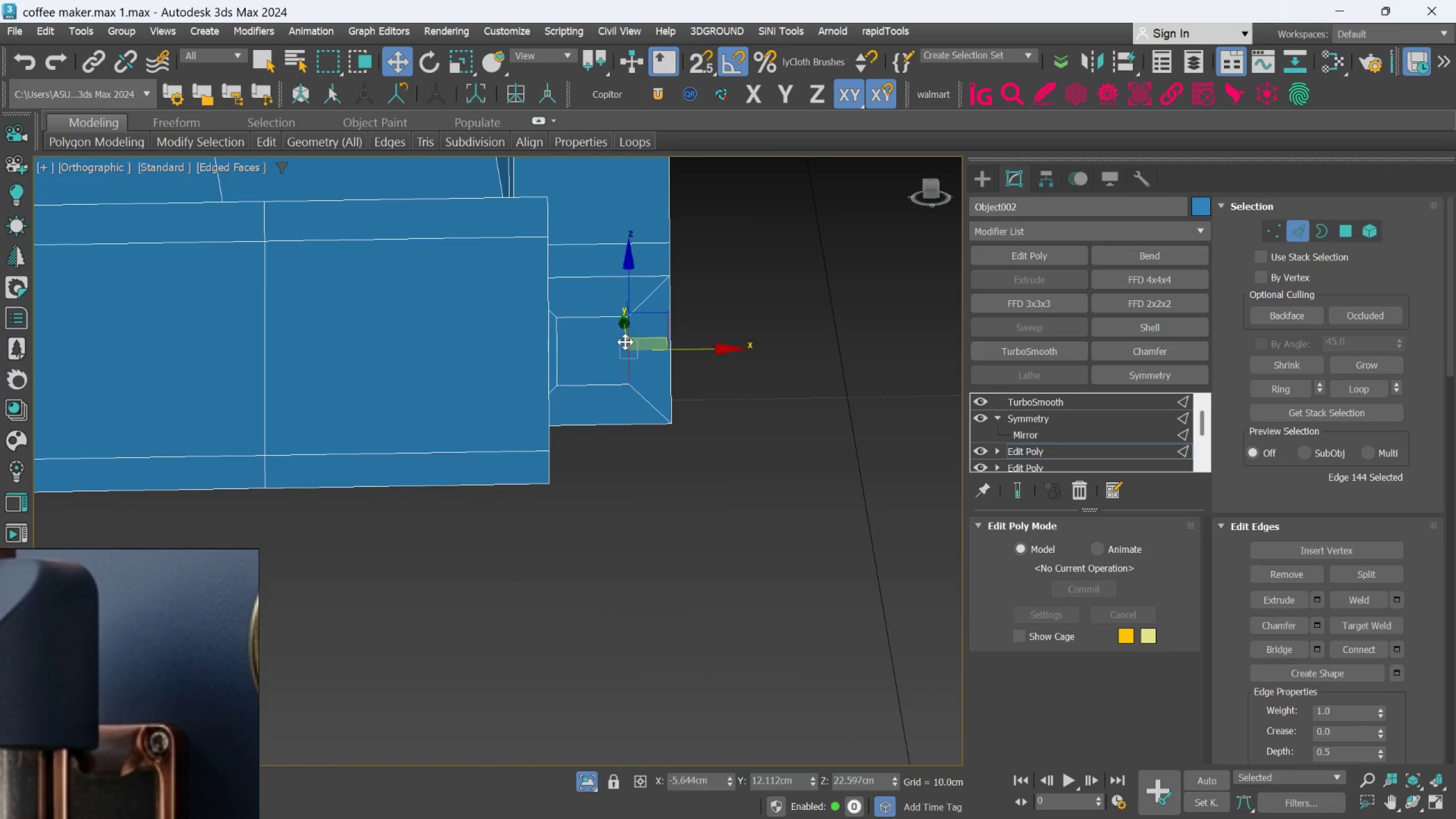 
hold_key(key=ControlLeft, duration=1.53)
left_click([587, 316])
 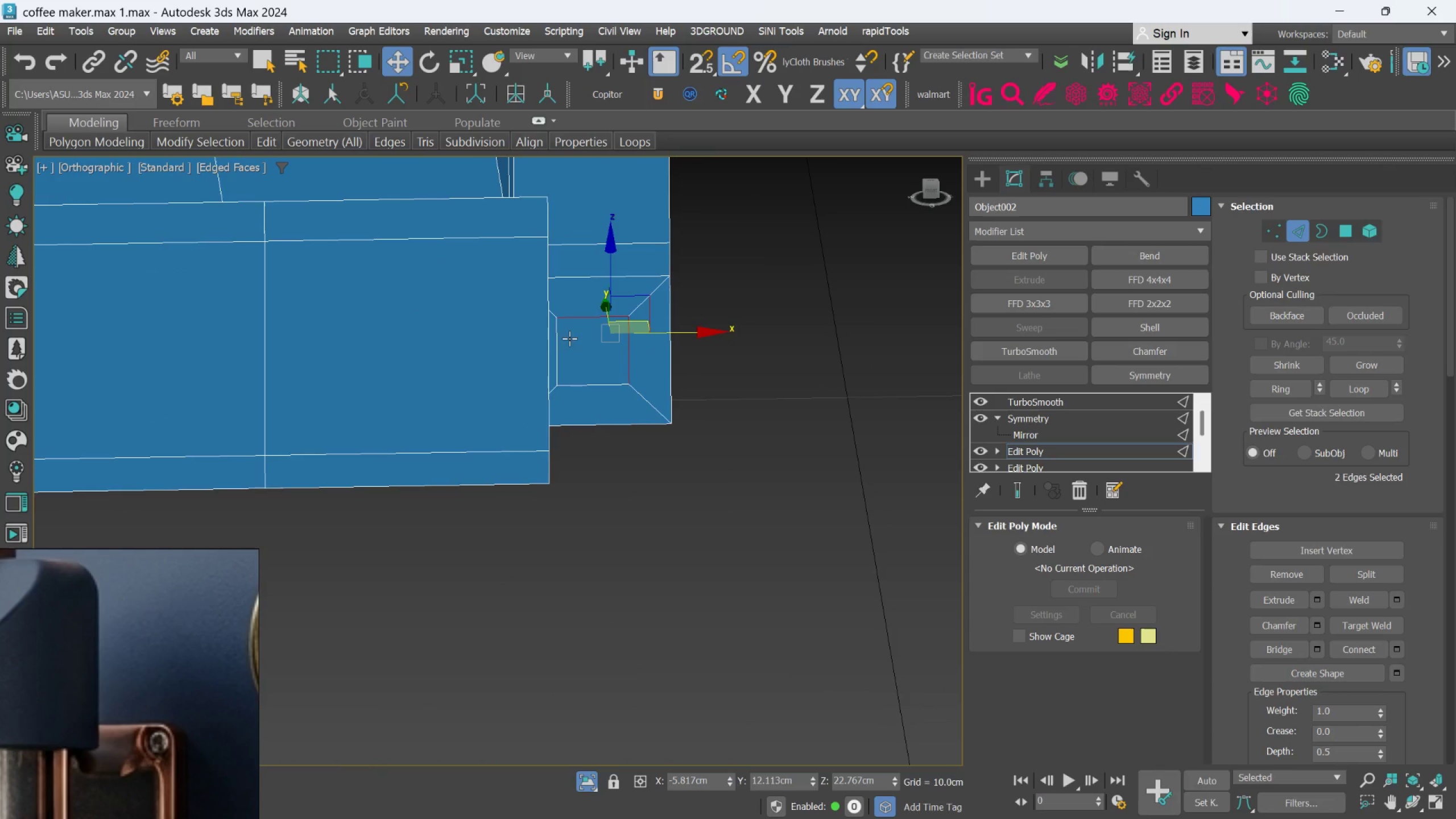 
left_click([552, 345])
 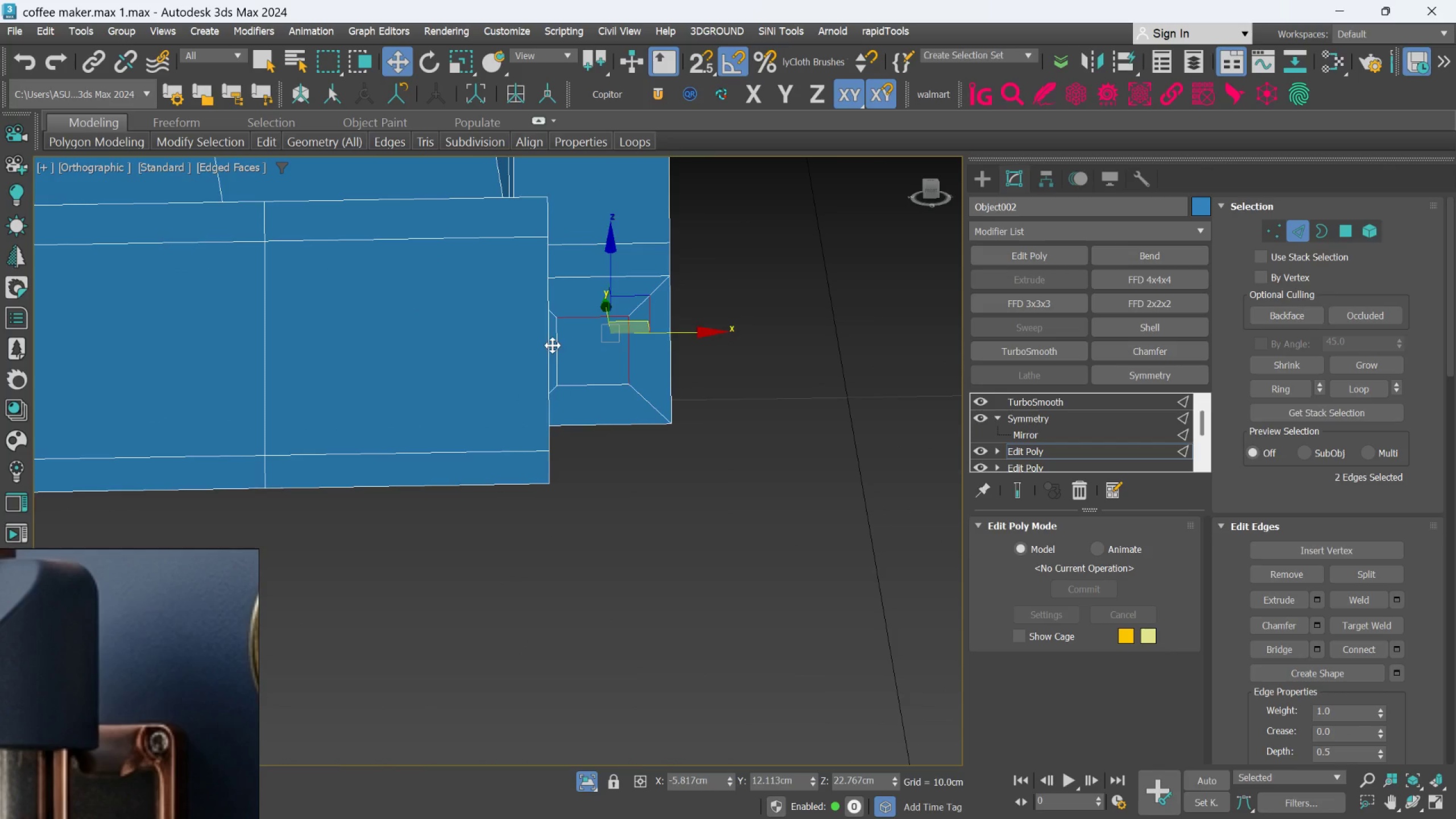 
hold_key(key=ControlLeft, duration=0.56)
 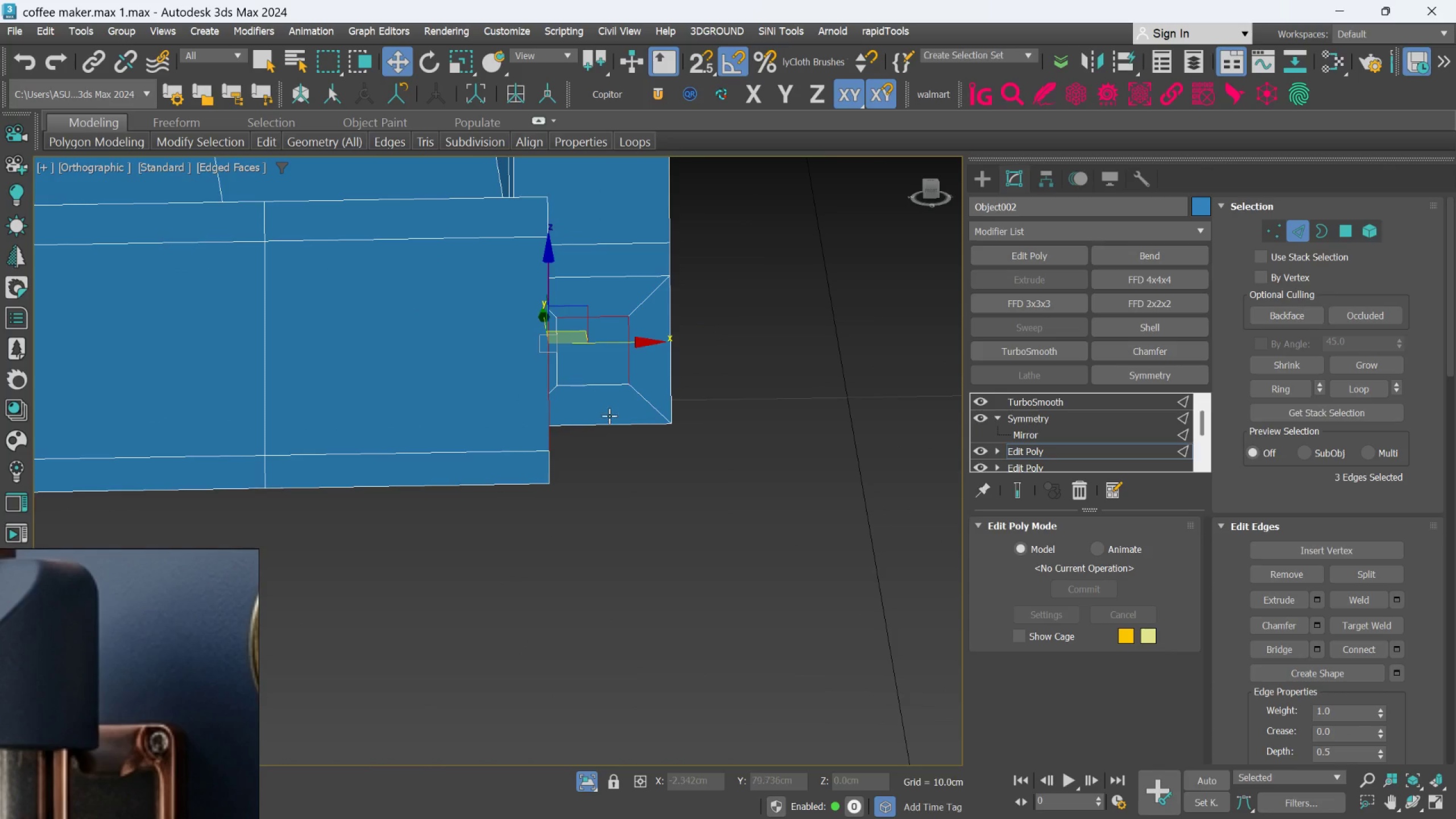 
key(Control+Z)
 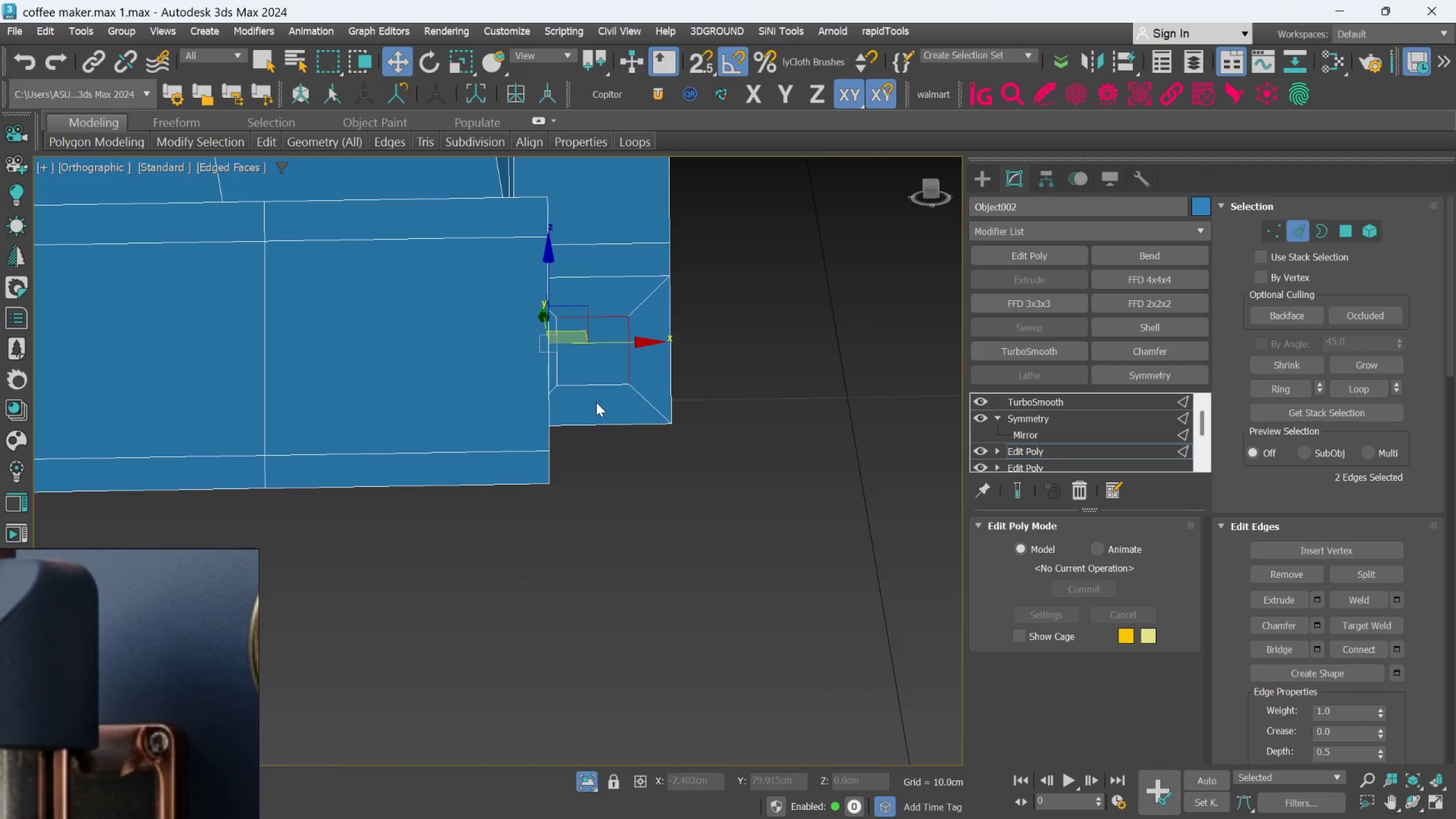 
hold_key(key=ControlLeft, duration=0.48)
left_click([597, 381])
 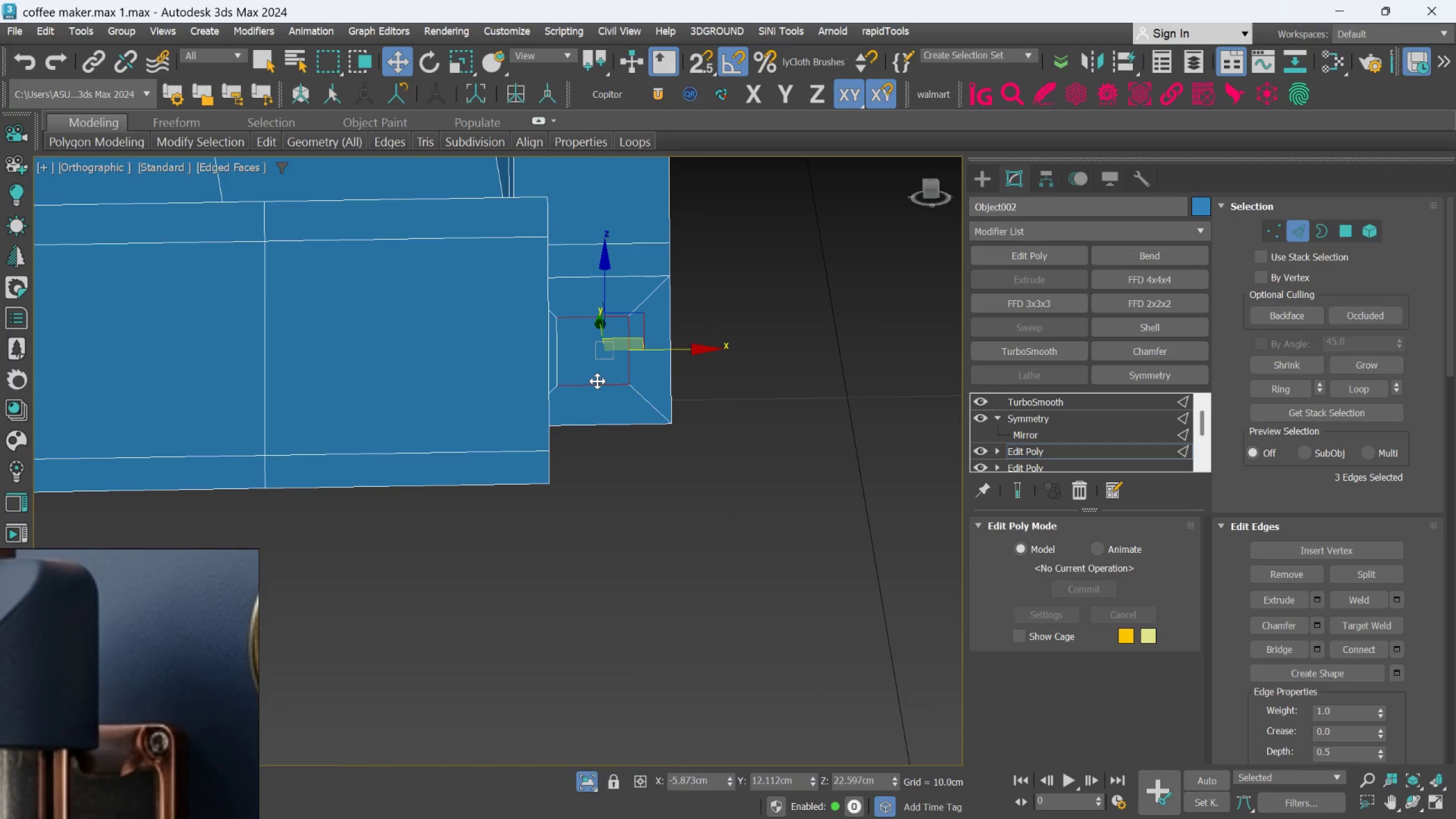 
hold_key(key=AltLeft, duration=0.38)
 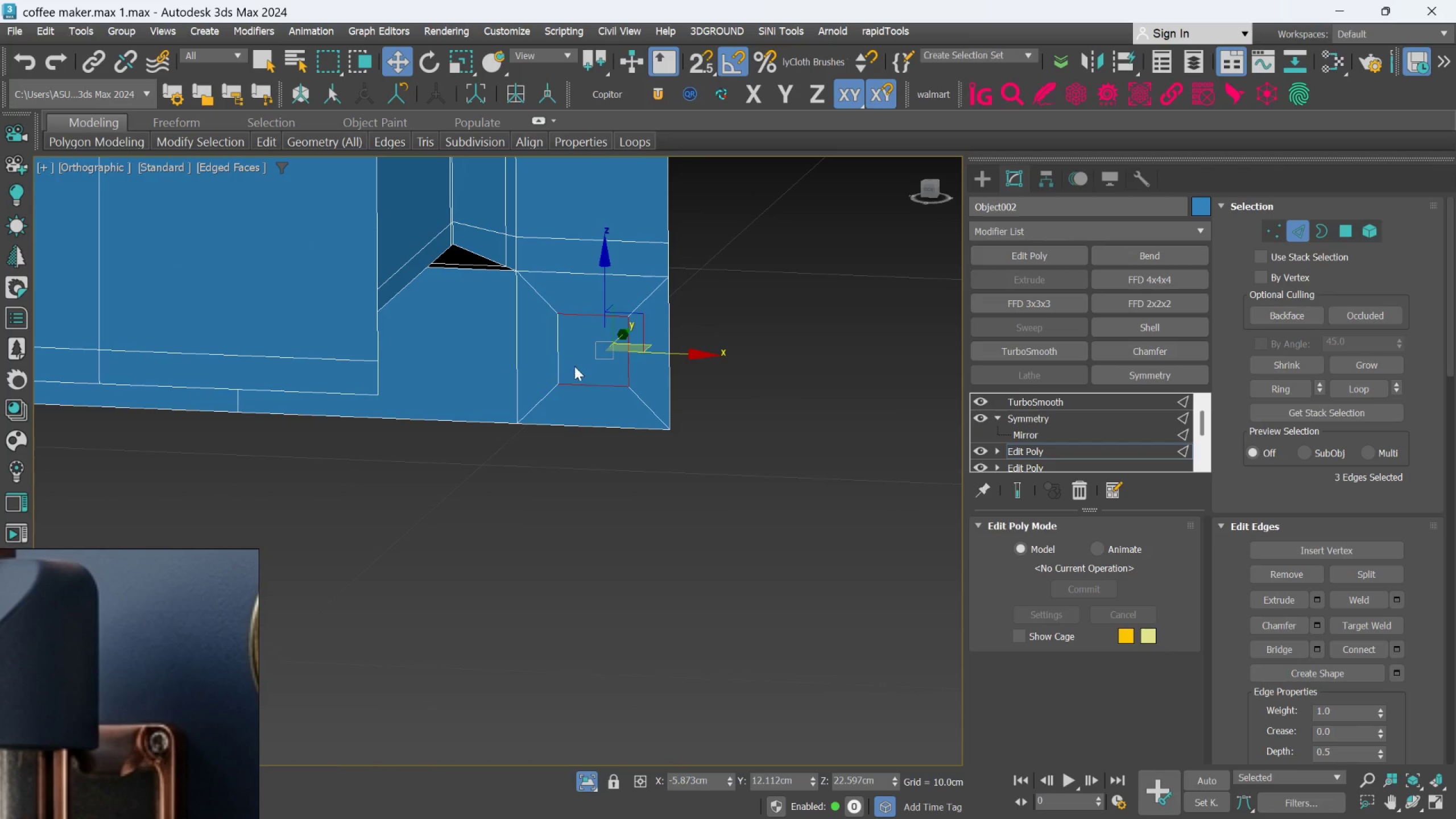 
hold_key(key=ControlLeft, duration=0.62)
left_click([565, 354])
 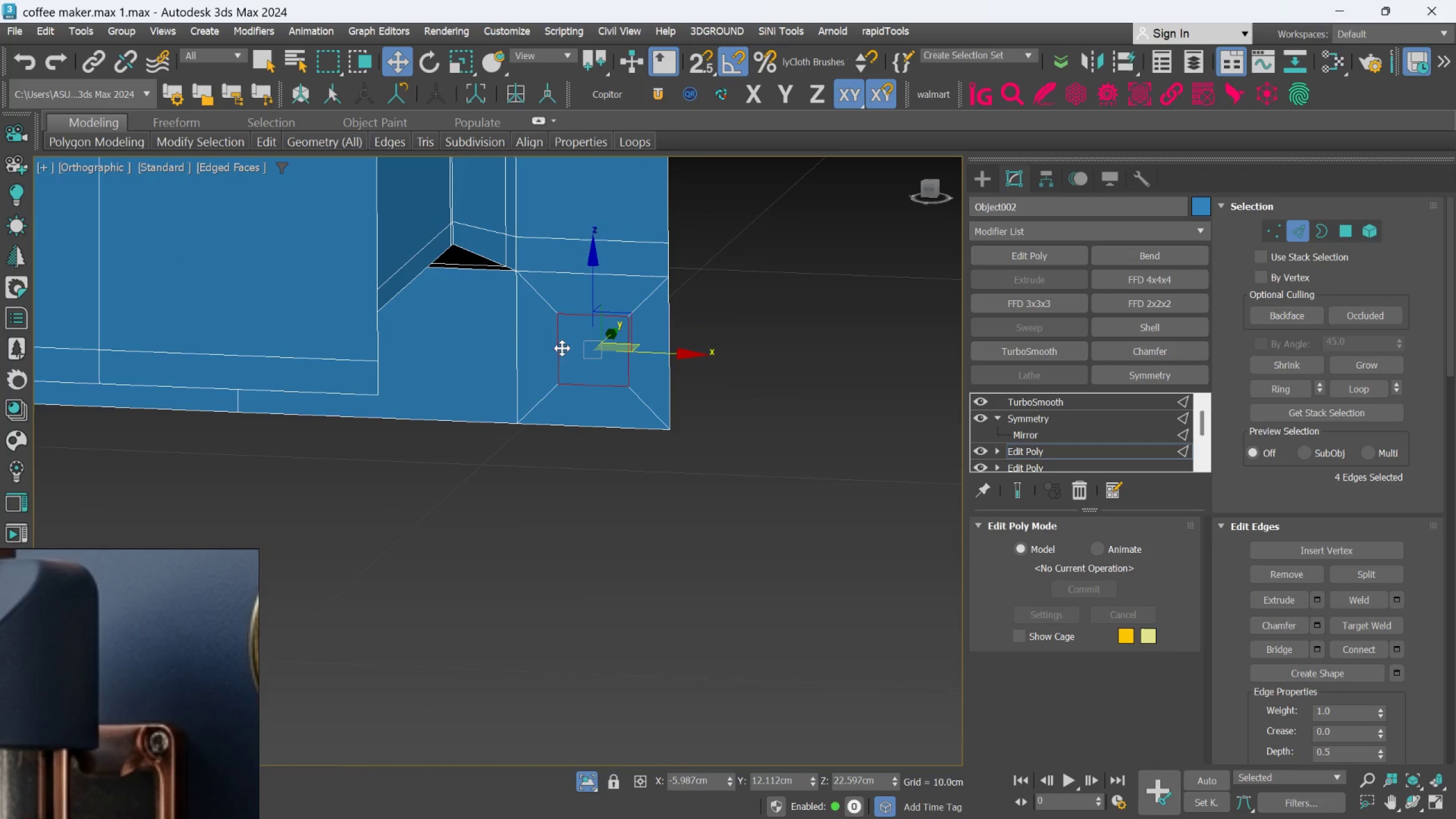 
key(Control+Backspace)
 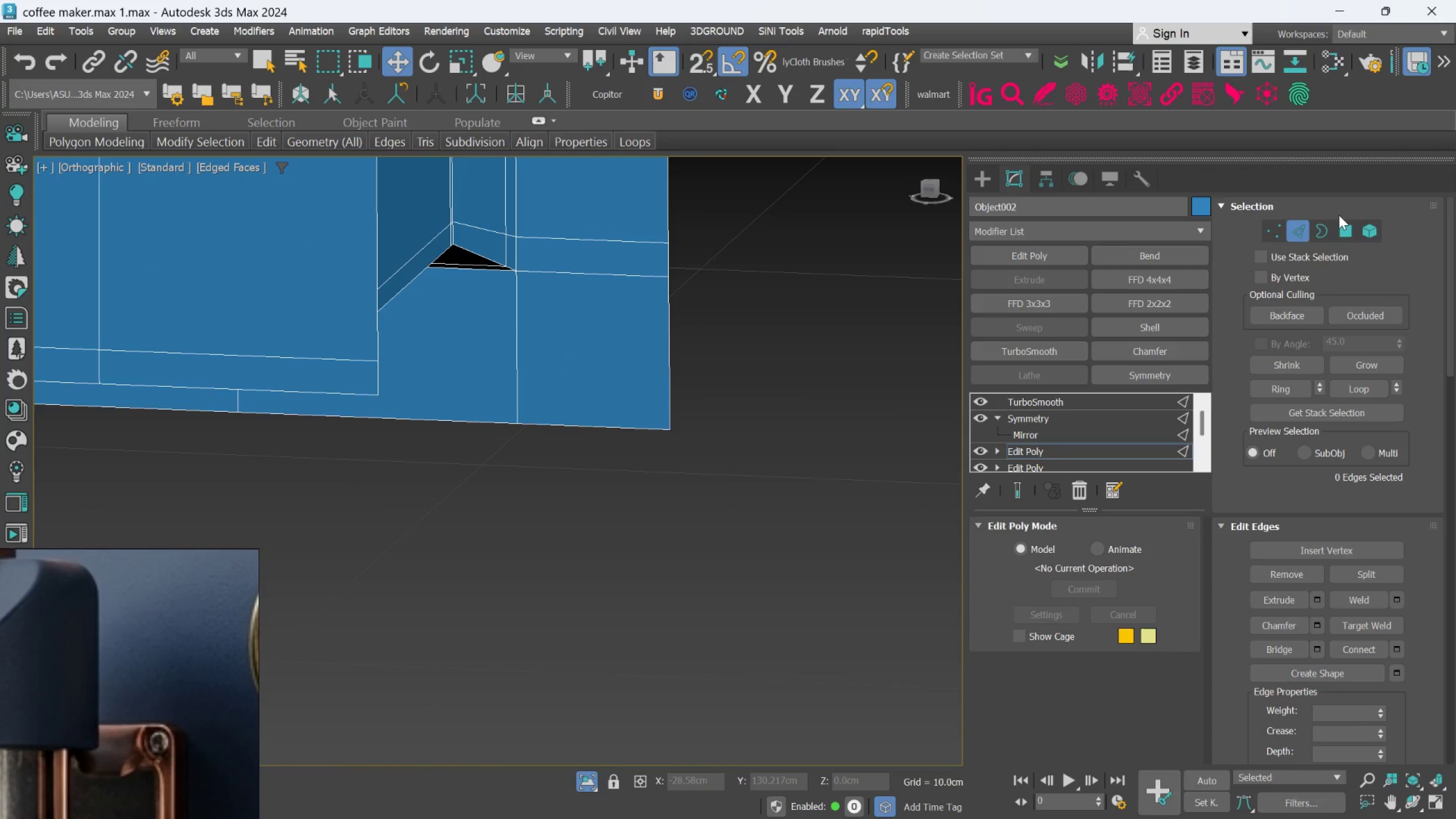 
left_click([1341, 223])
 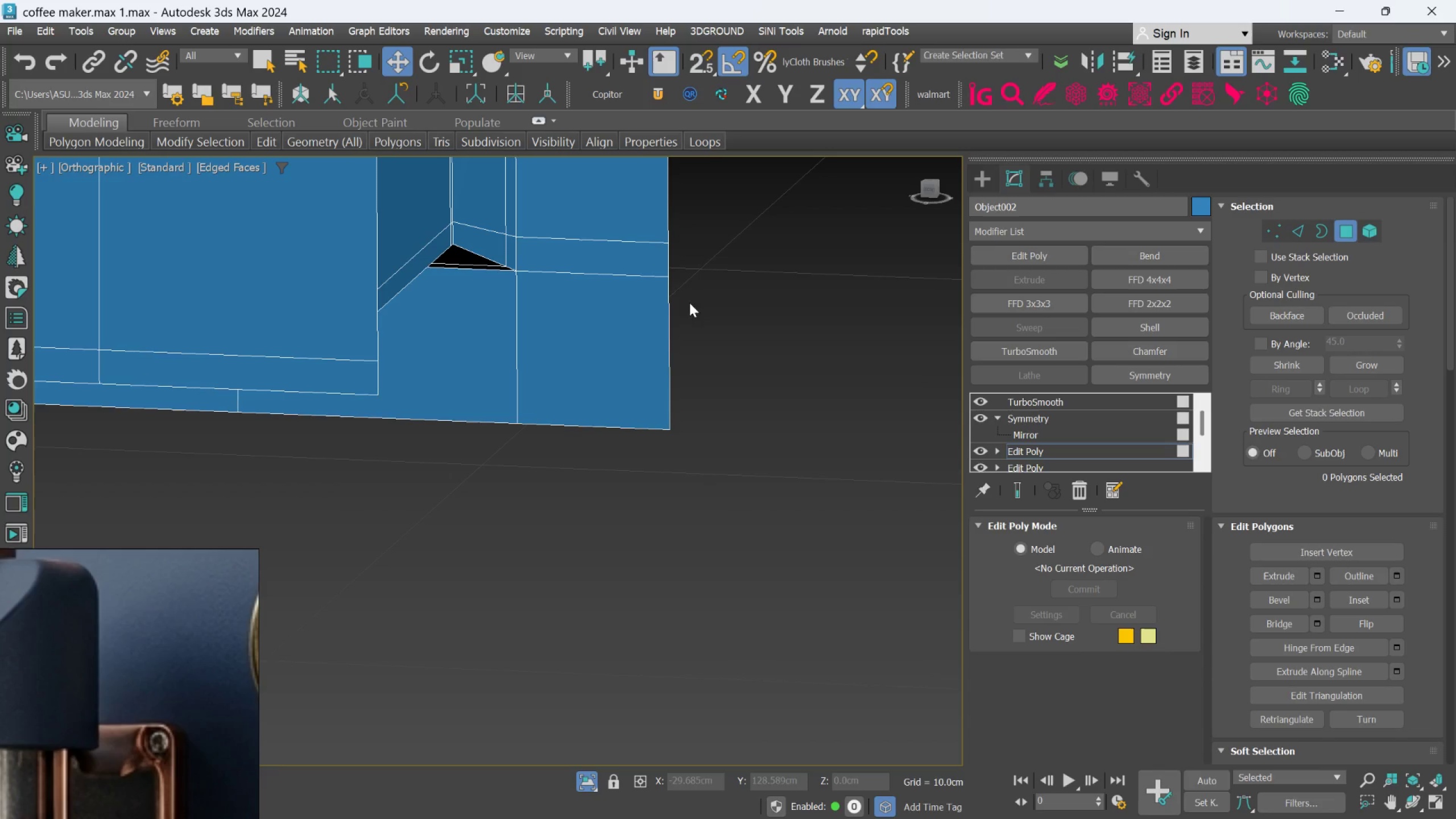 
left_click([613, 337])
 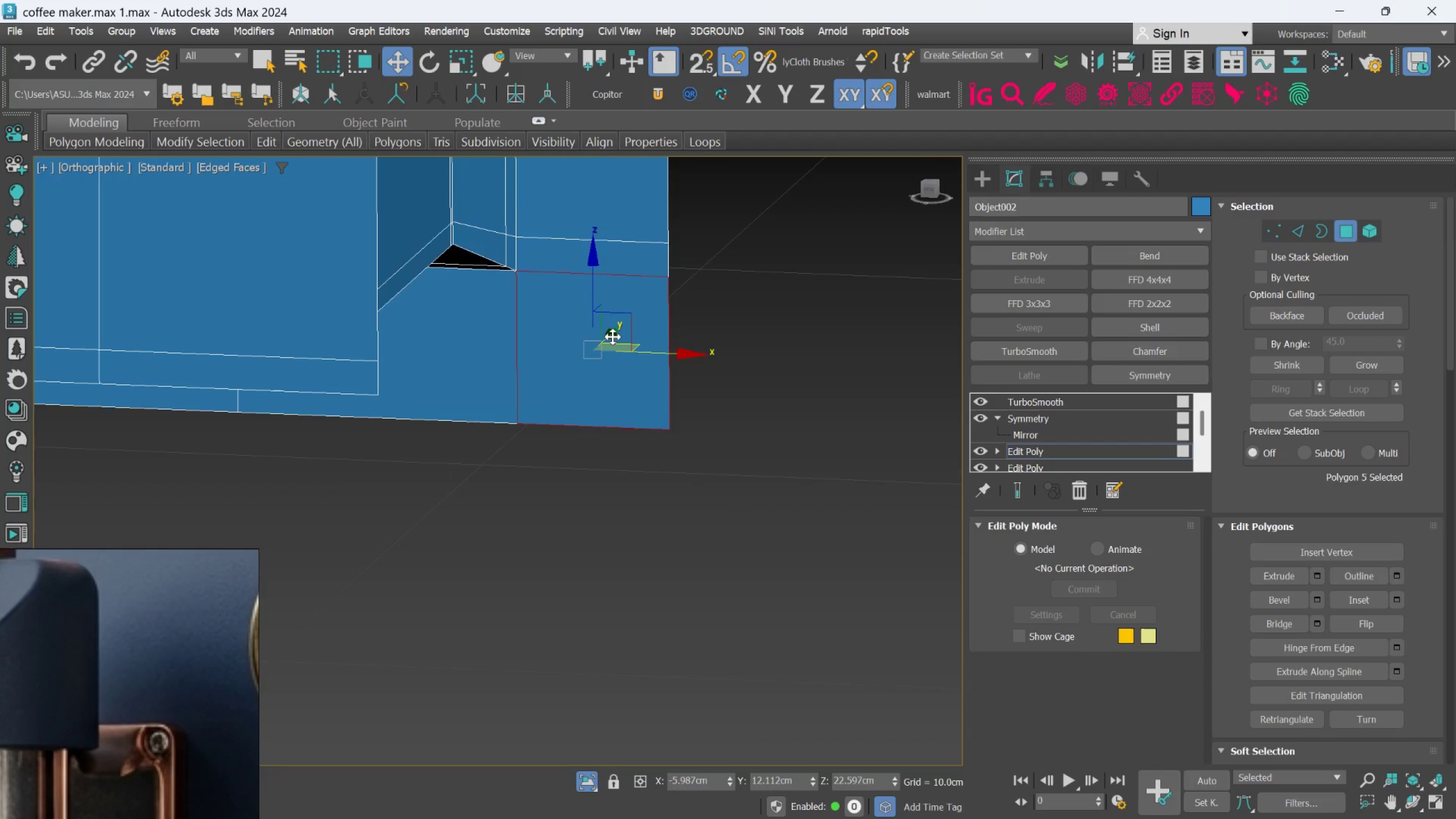 
scroll: coordinate [613, 337], scroll_direction: down, amount: 4.0
 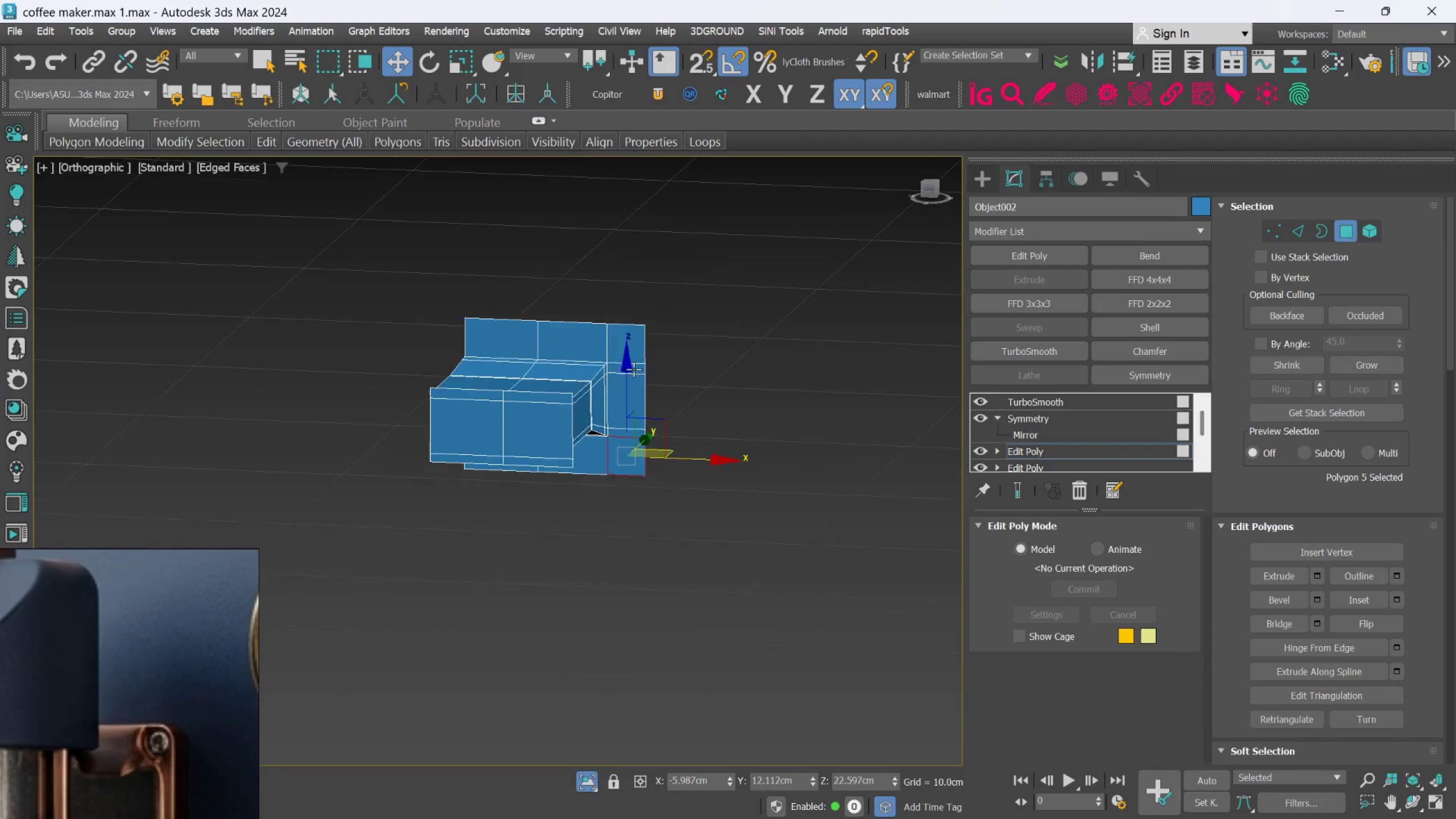 
hold_key(key=ControlLeft, duration=0.45)
left_click([626, 345])
 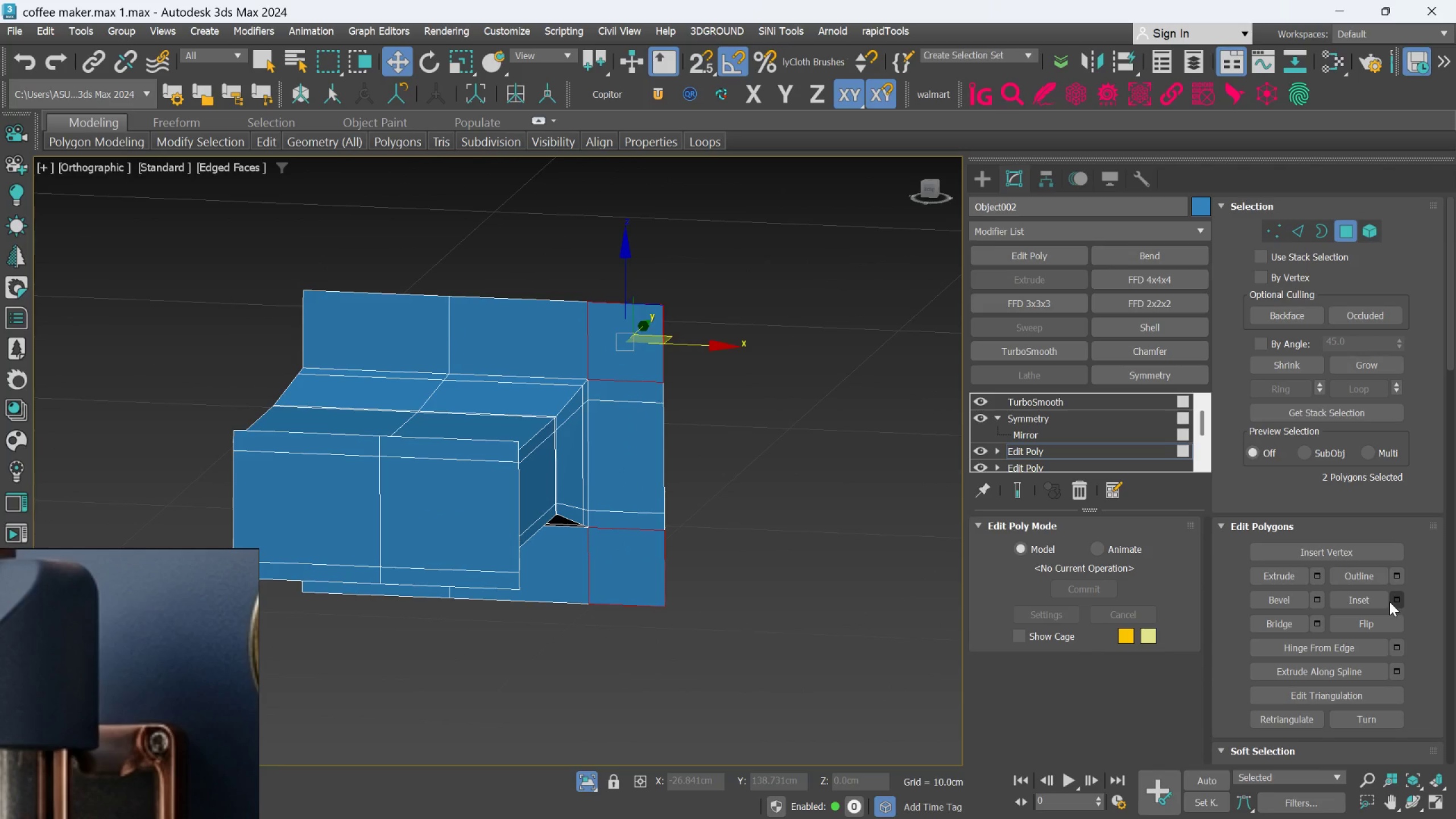 
scroll: coordinate [626, 345], scroll_direction: up, amount: 2.0
 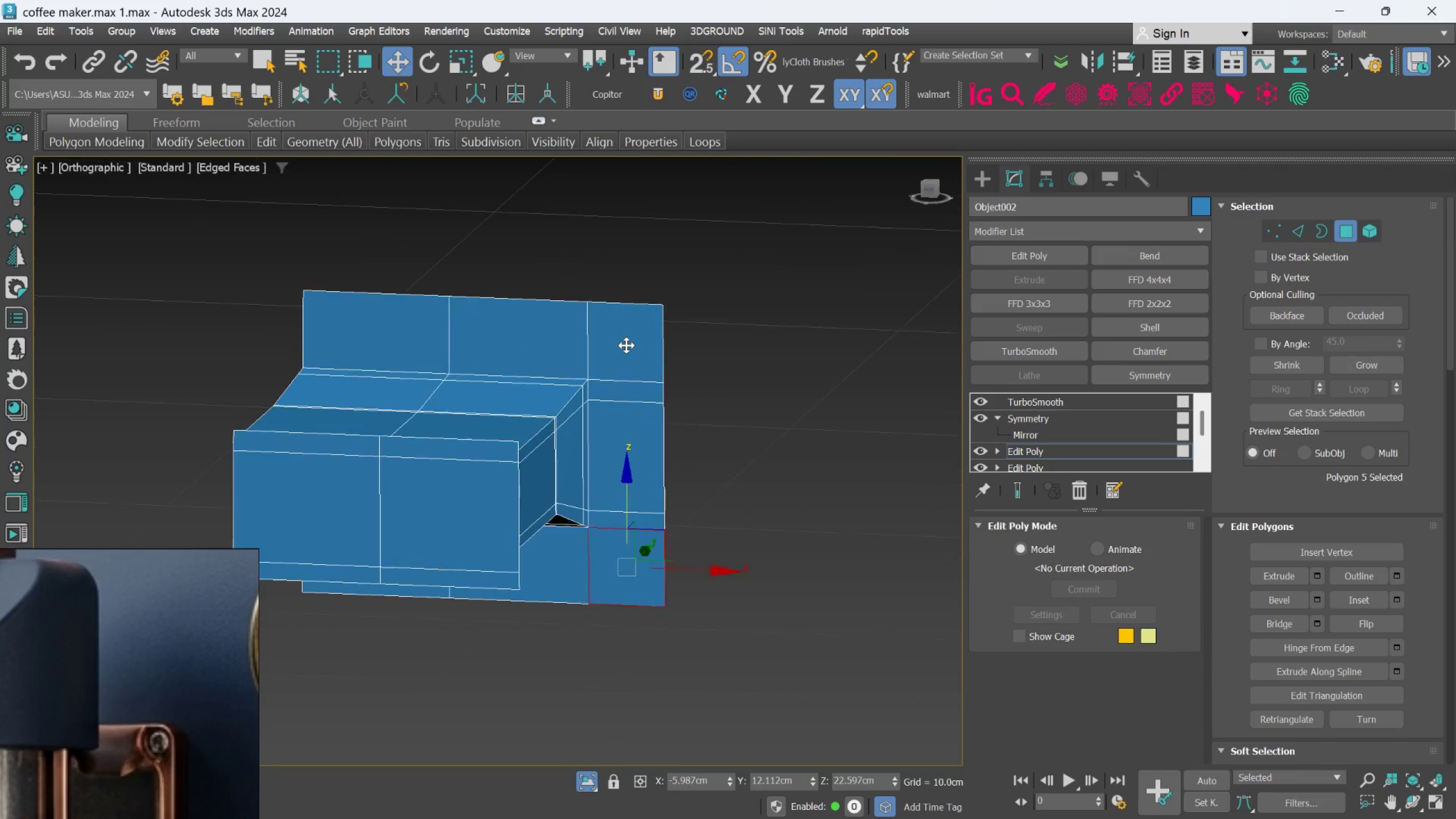 
left_click([1389, 602])
 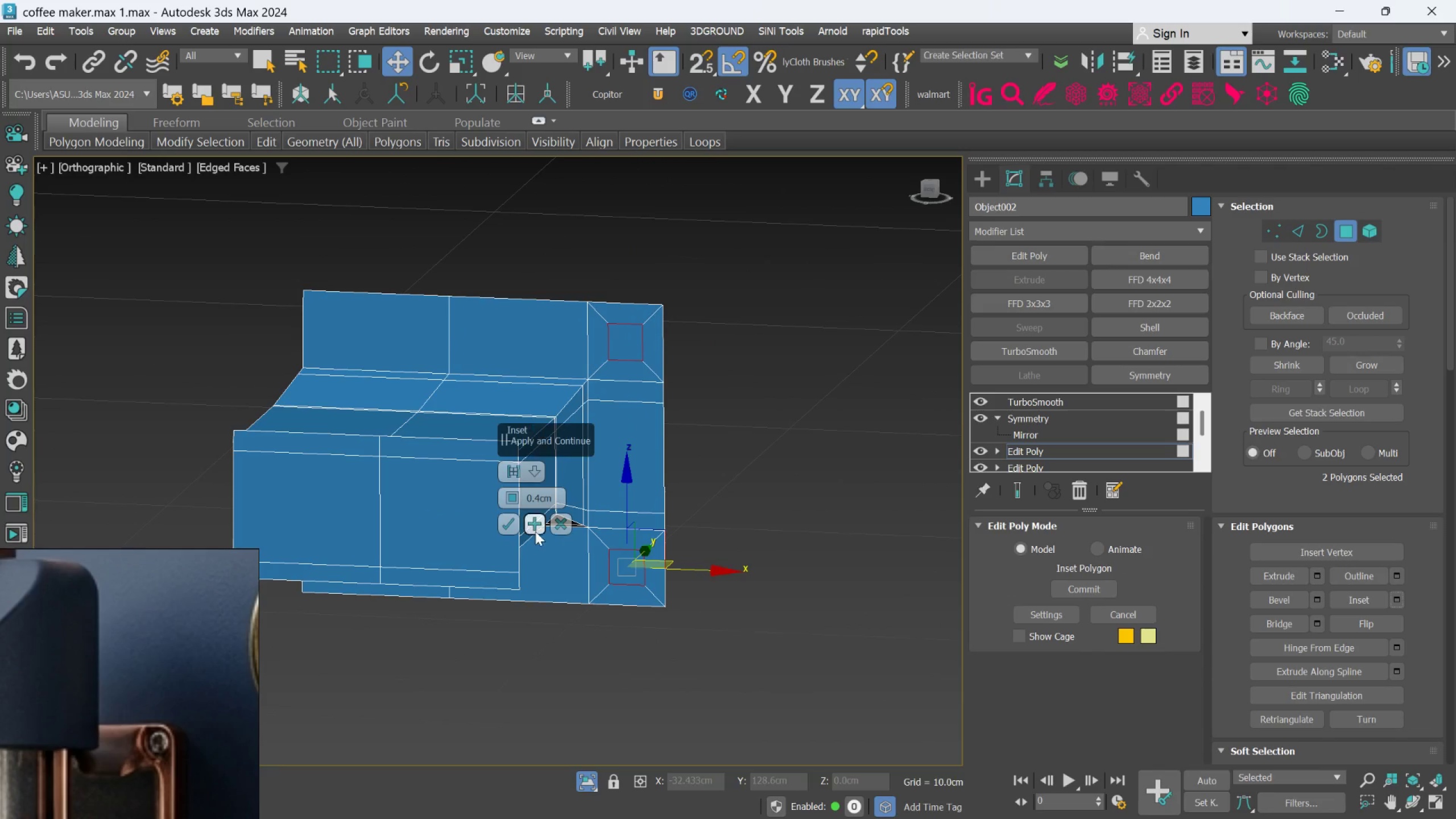 
mouse_move([555, 487])
 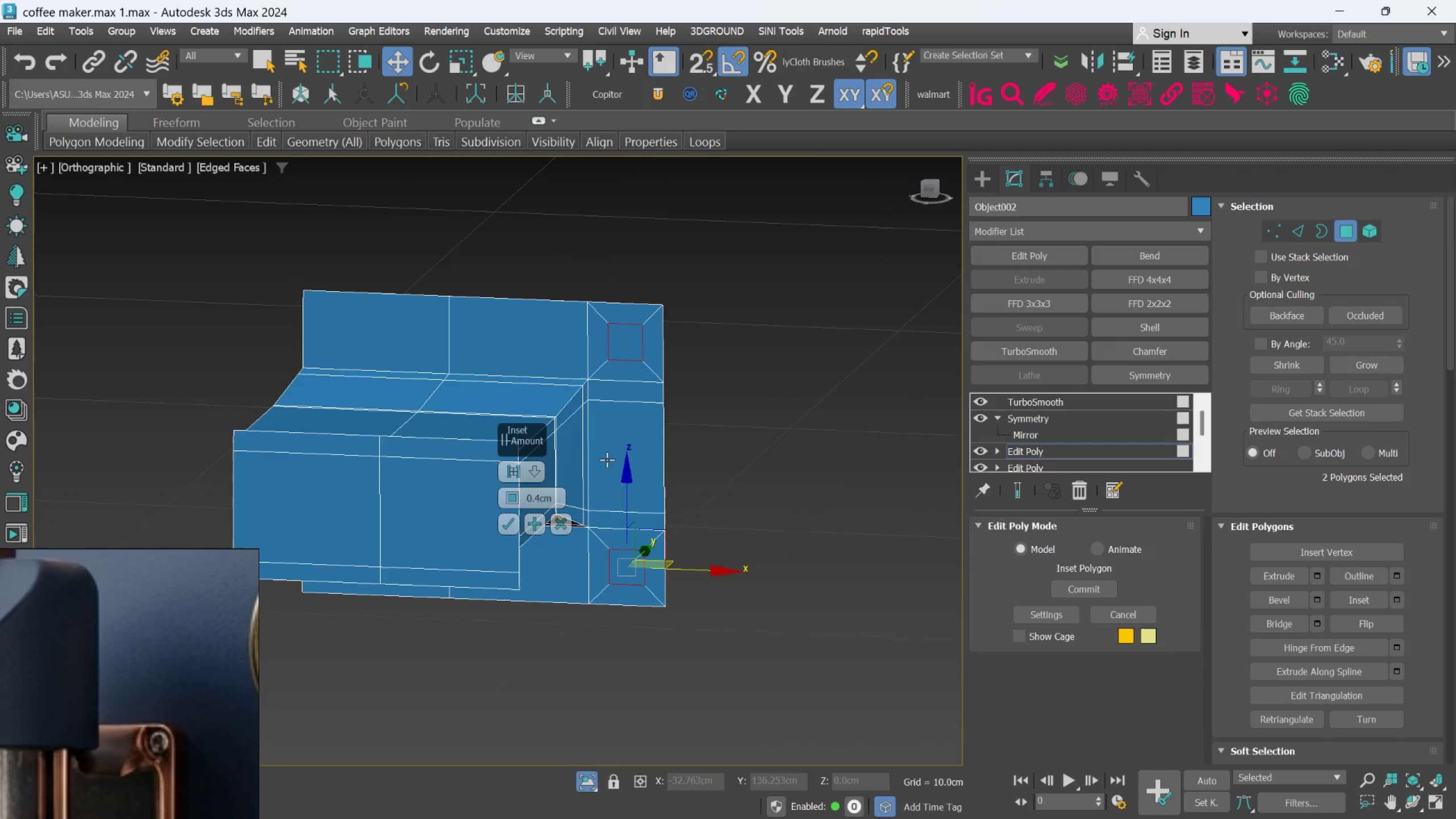 
scroll: coordinate [613, 458], scroll_direction: up, amount: 4.0
 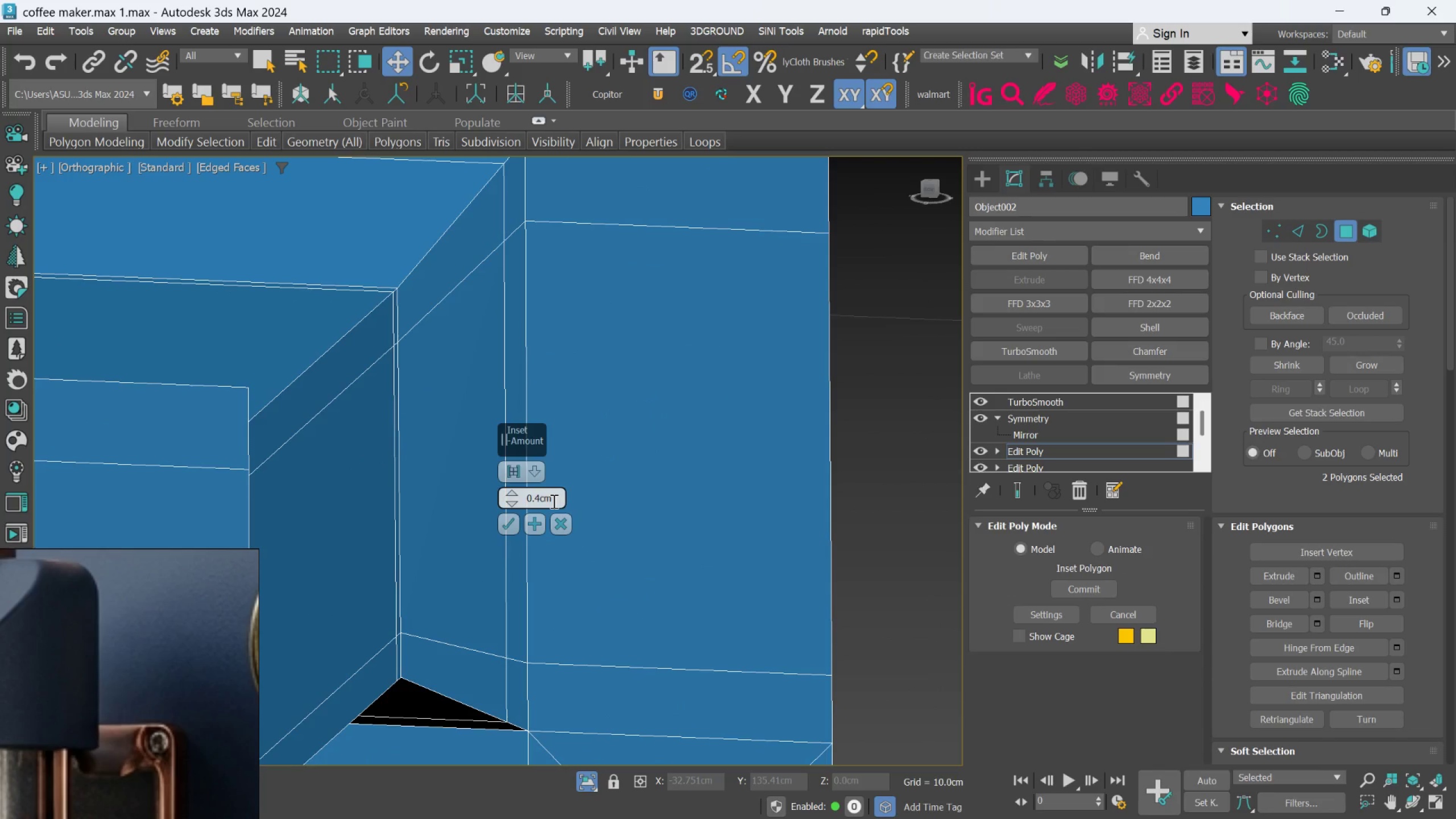 
scroll: coordinate [674, 432], scroll_direction: down, amount: 6.0
 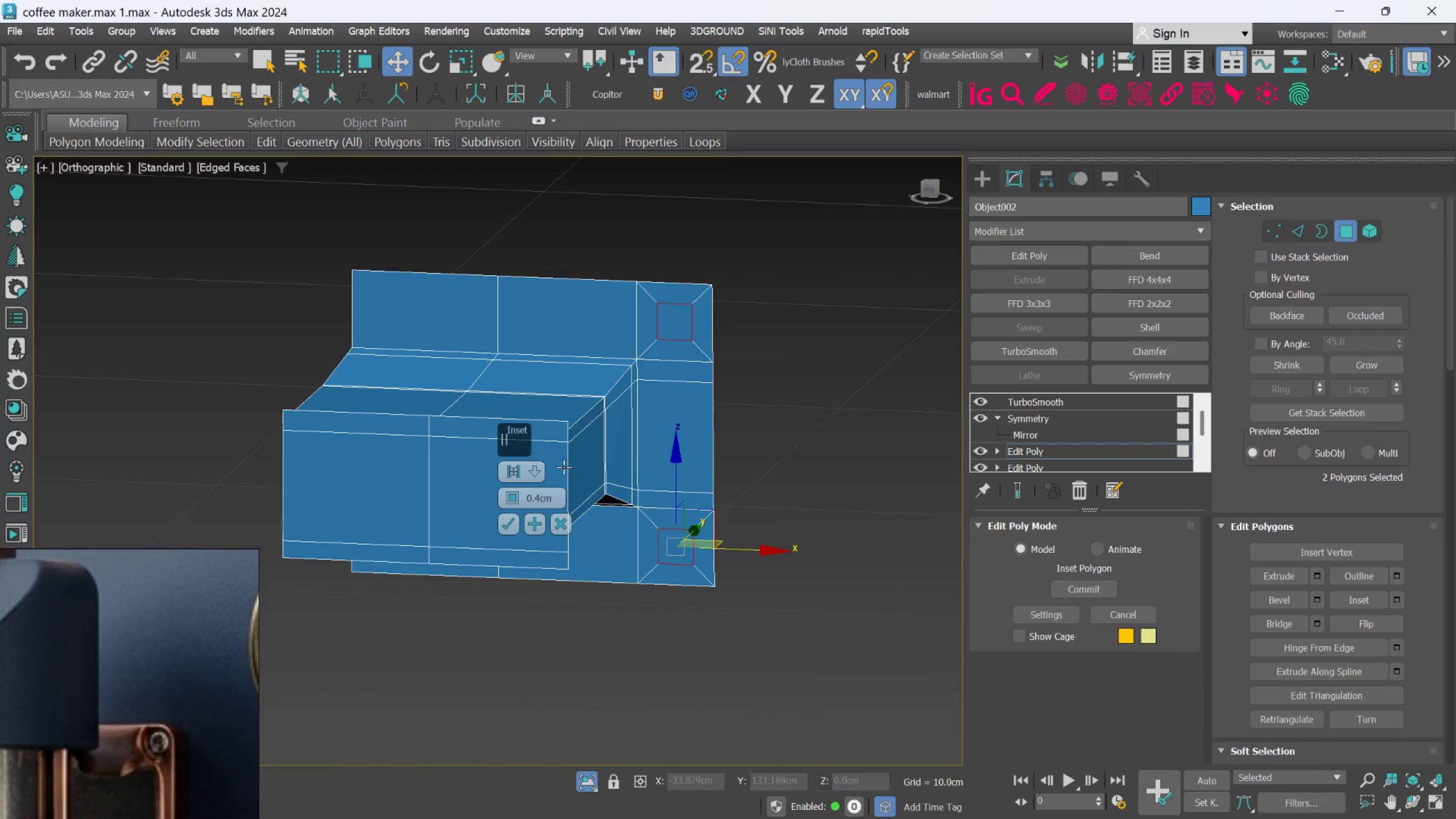 
scroll: coordinate [536, 474], scroll_direction: up, amount: 2.0
 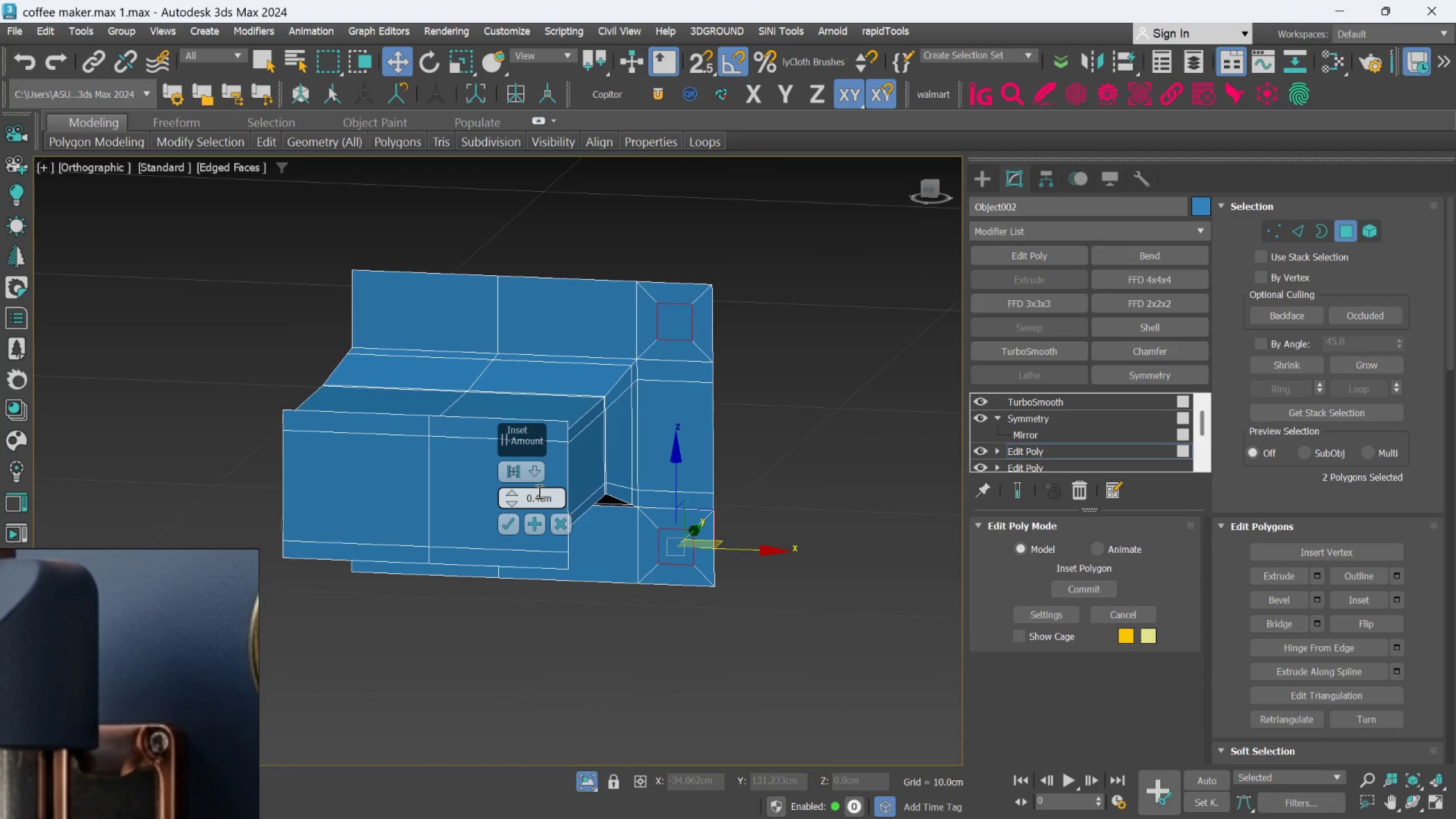 
left_click_drag(start_coordinate=[539, 493], to_coordinate=[540, 496])
 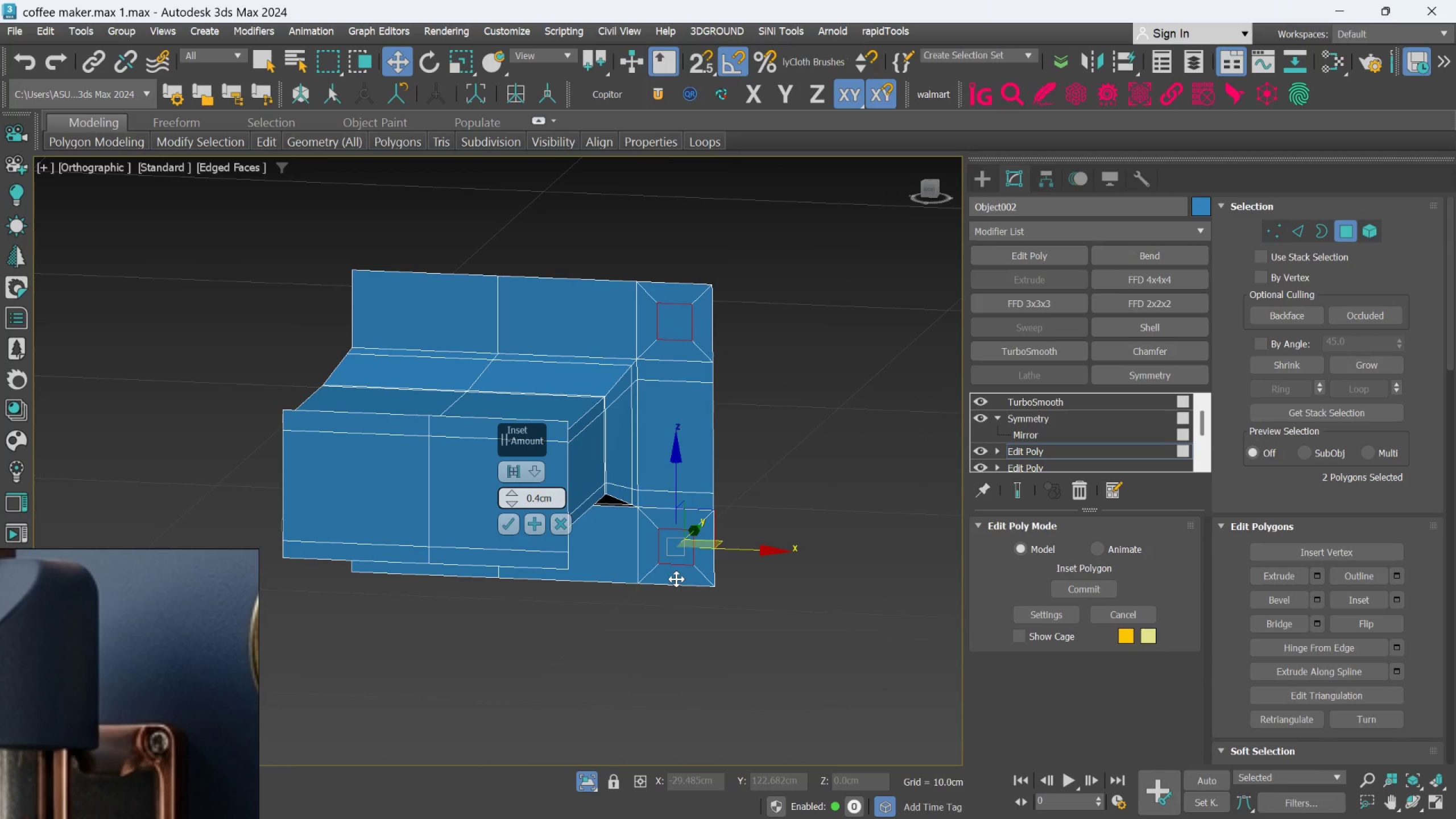 
key(Backspace)
 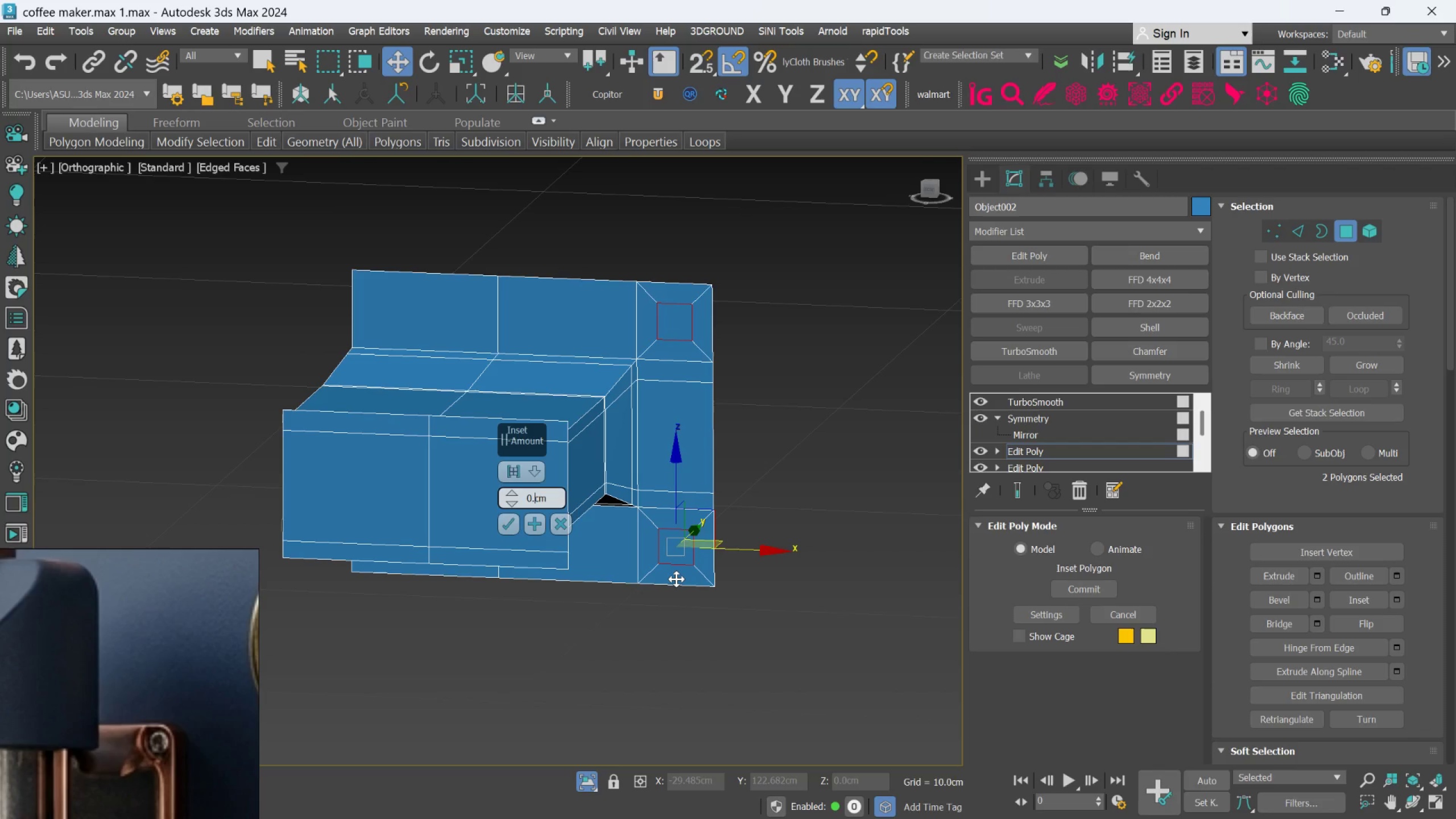 
key(5)
 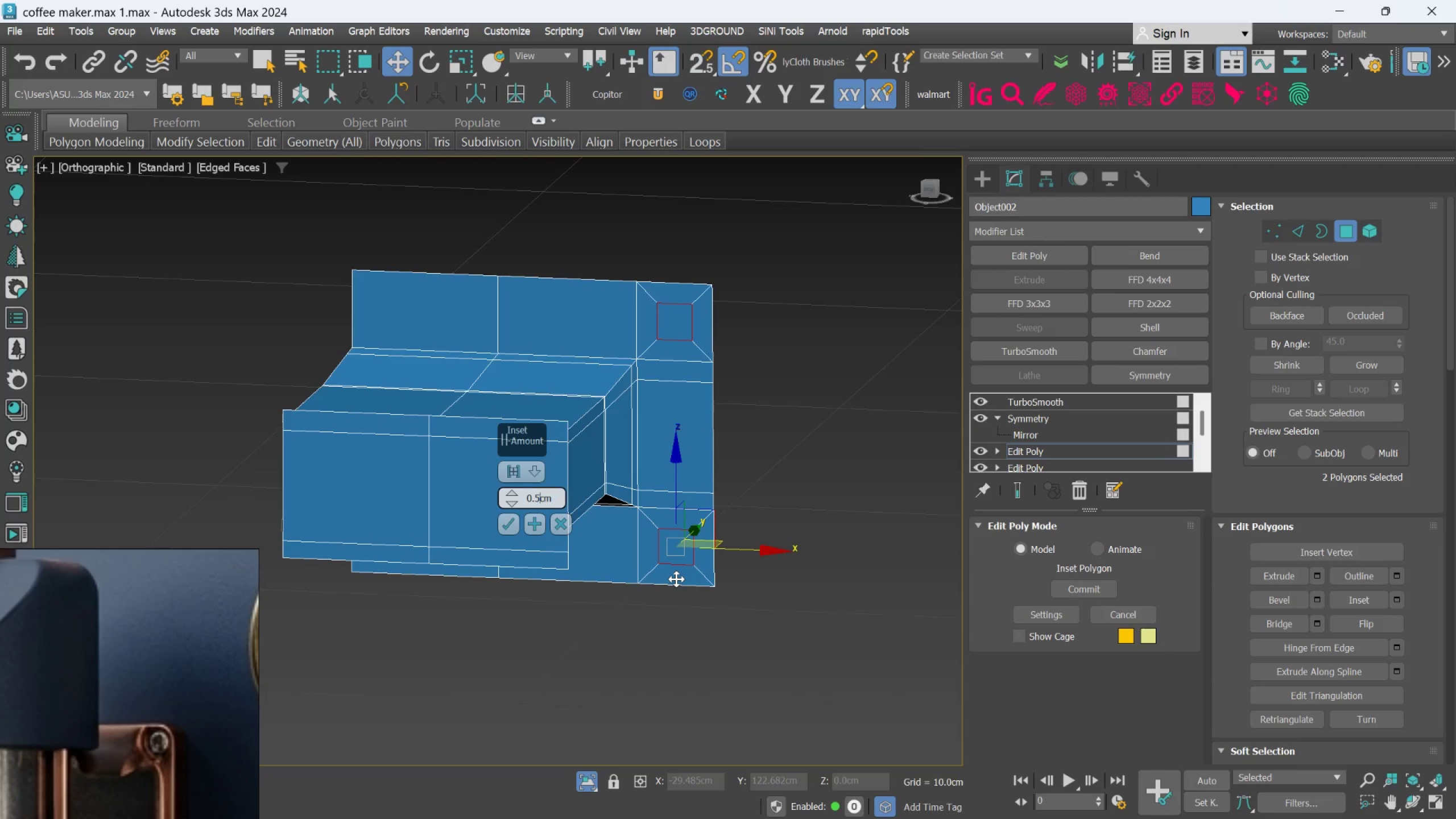 
key(Enter)
 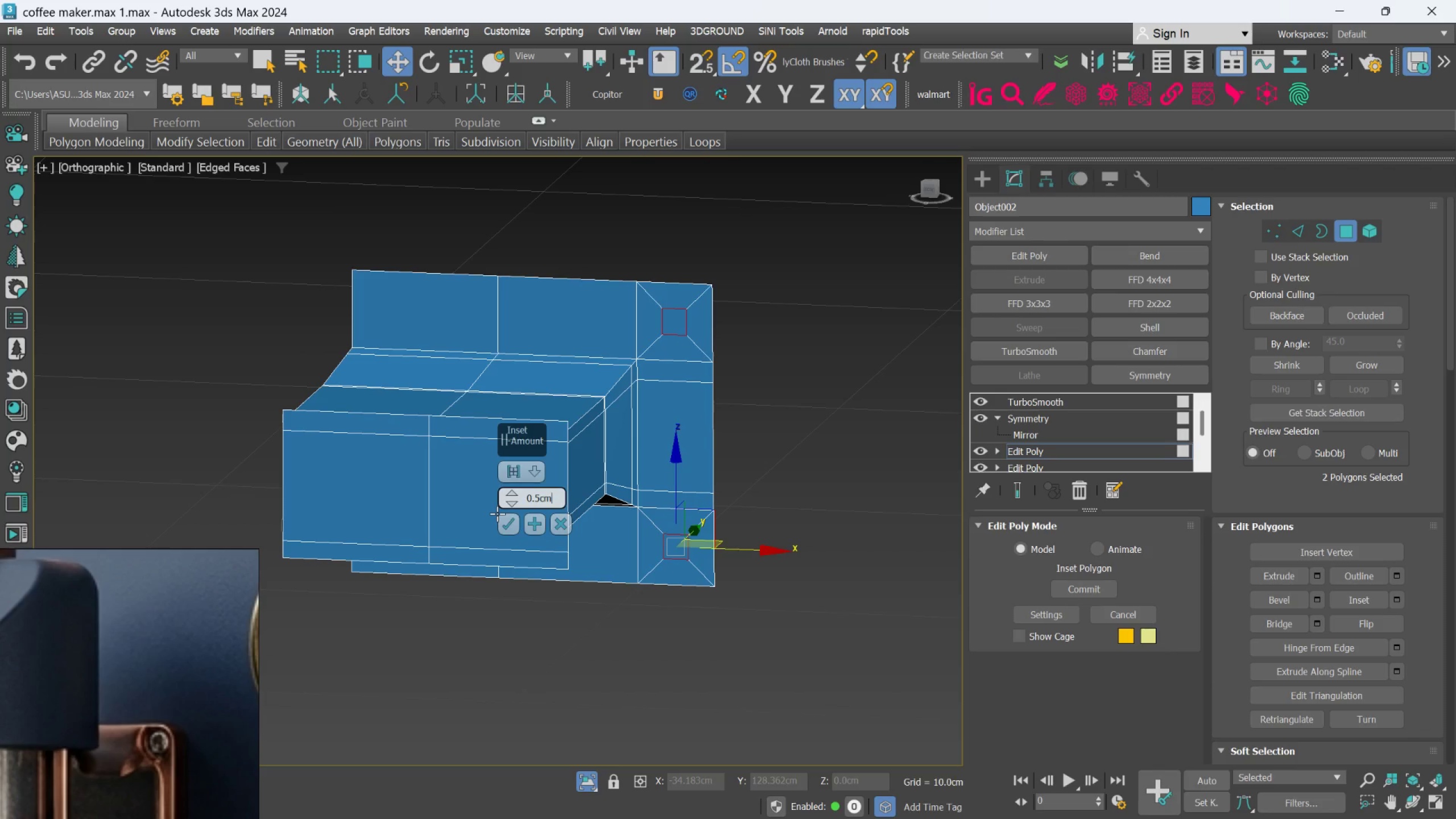 
left_click([507, 526])
 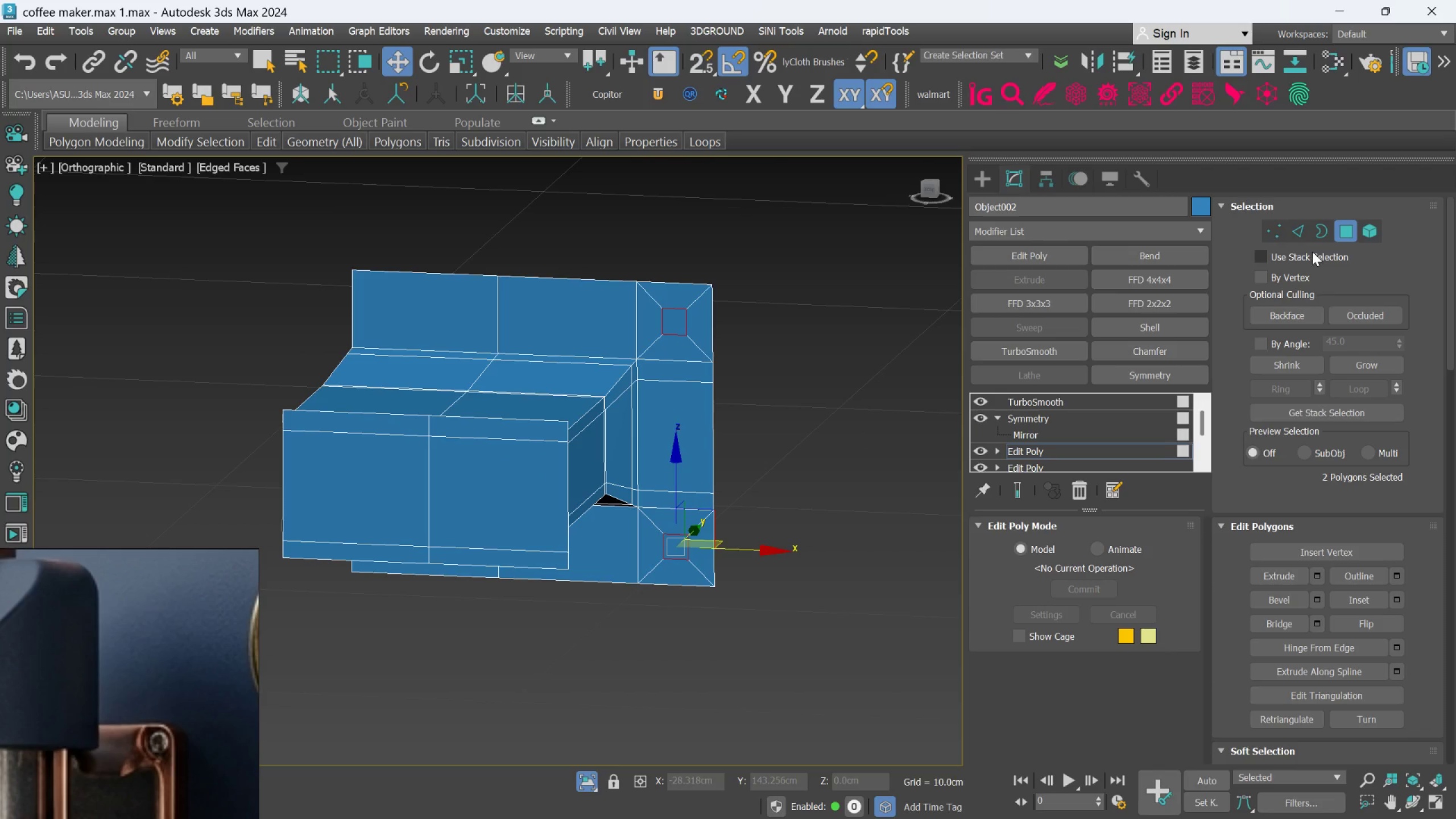 
key(Delete)
 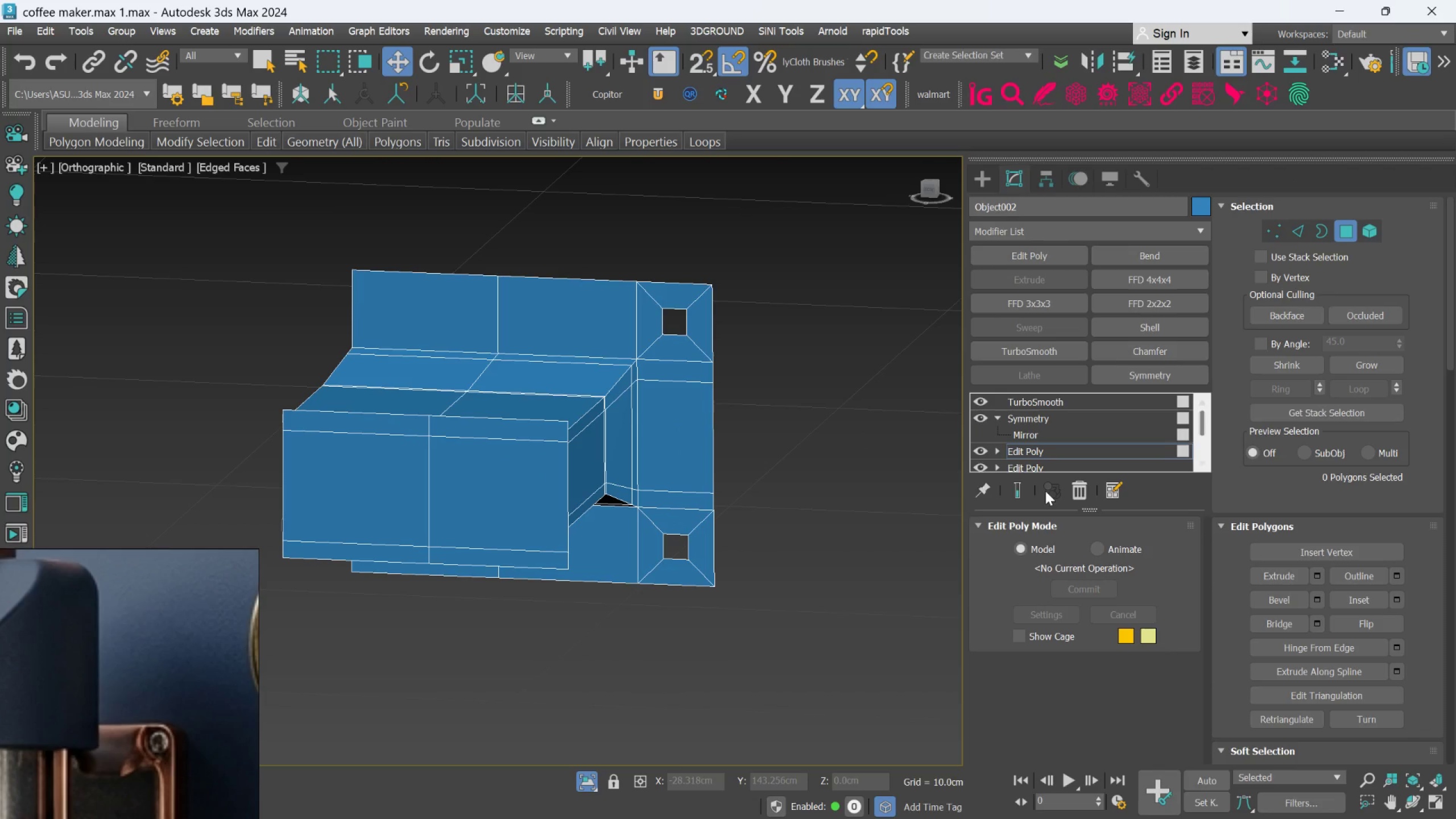 
left_click([1018, 488])
 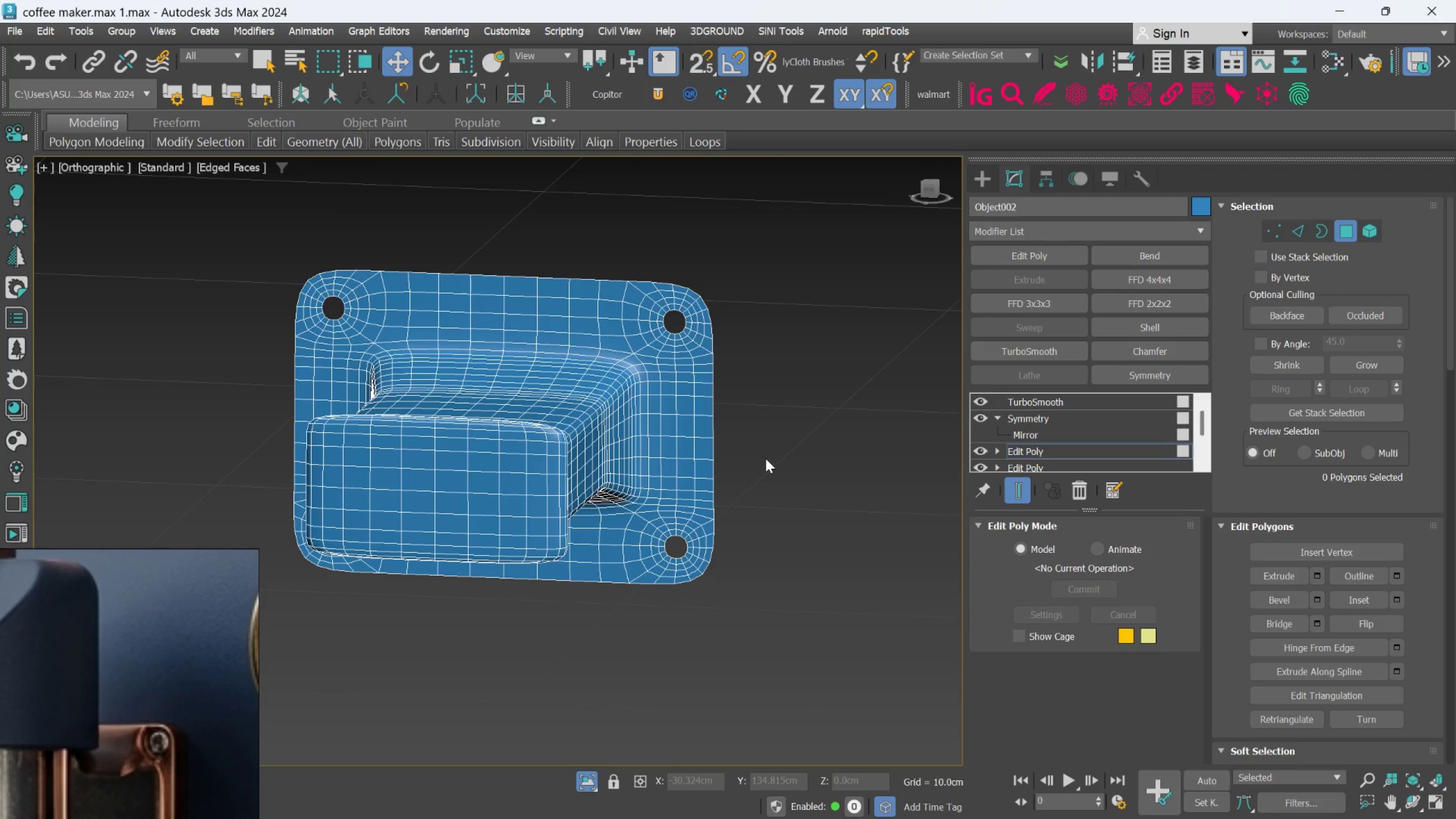 
scroll: coordinate [767, 458], scroll_direction: down, amount: 2.0
 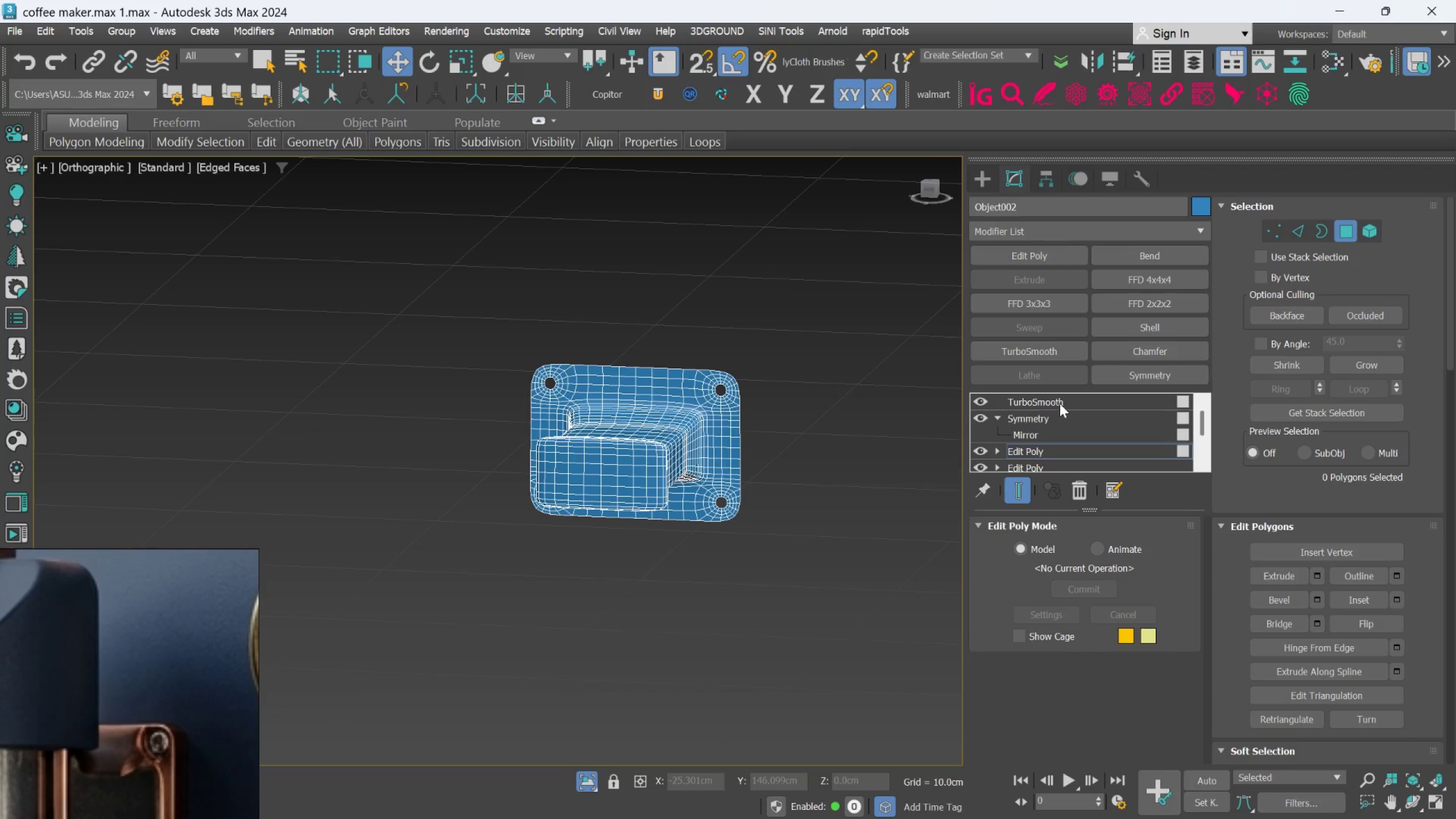 
left_click([1341, 239])
 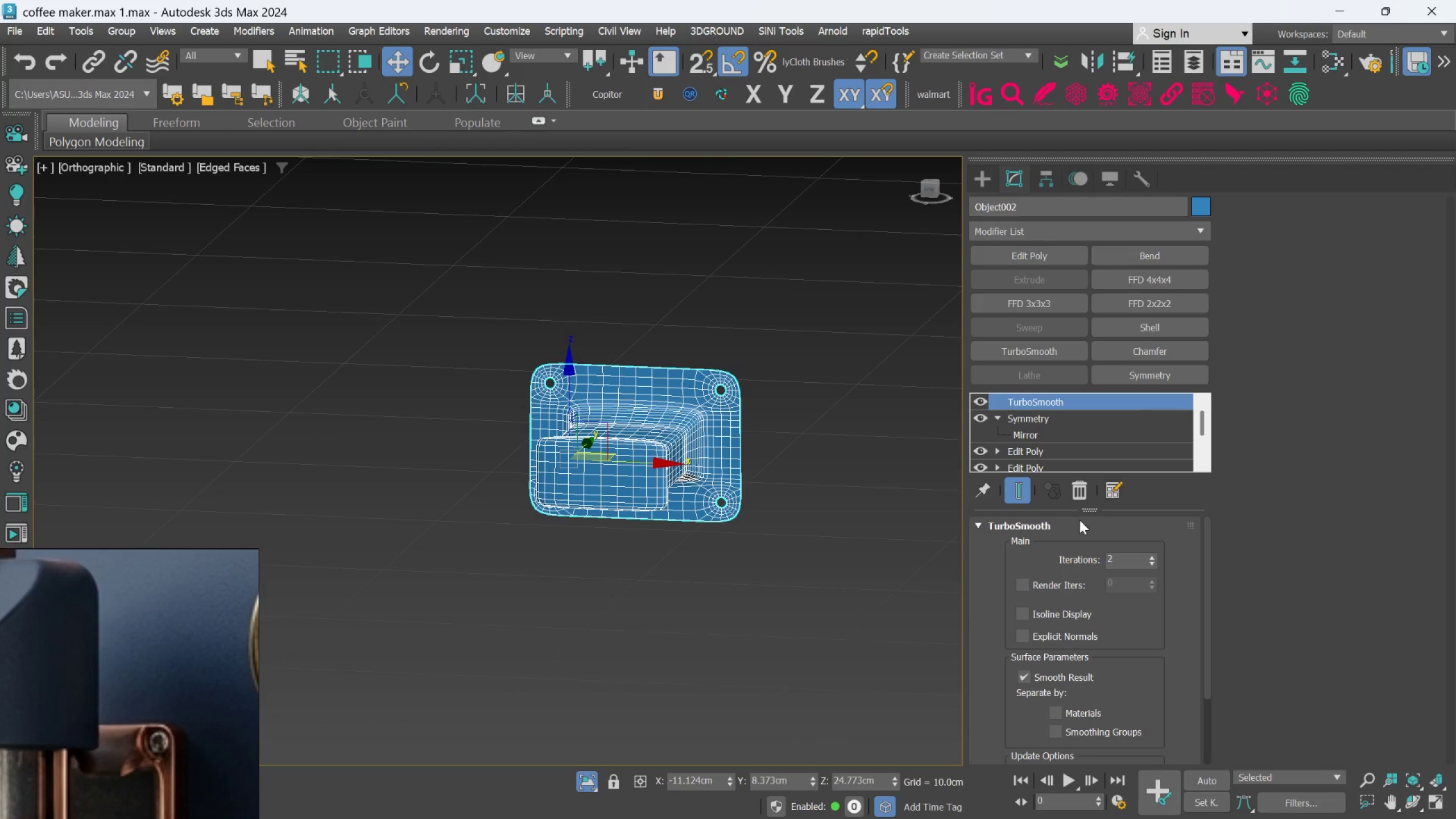 
scroll: coordinate [746, 450], scroll_direction: up, amount: 3.0
 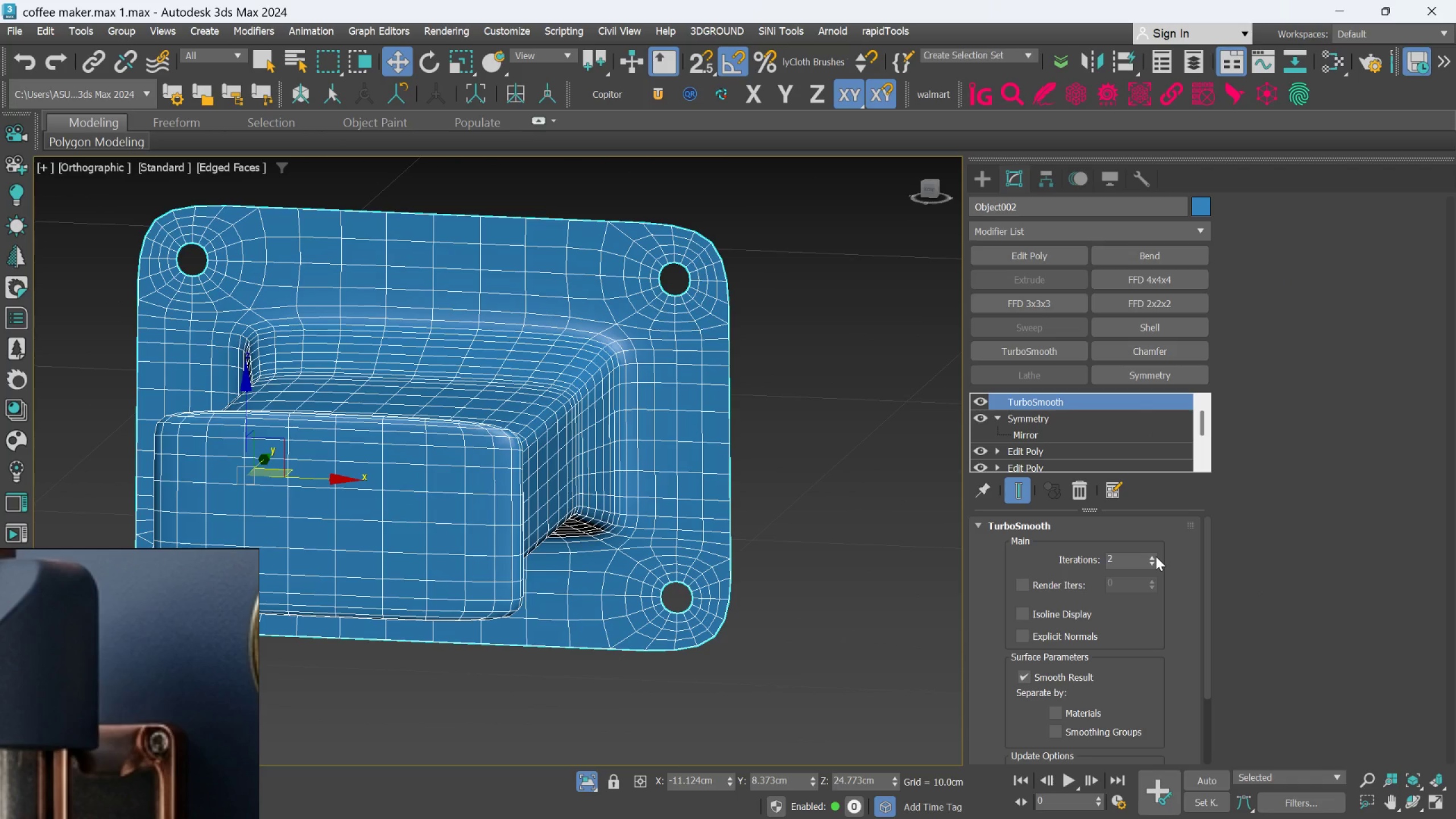 
left_click([1156, 556])
 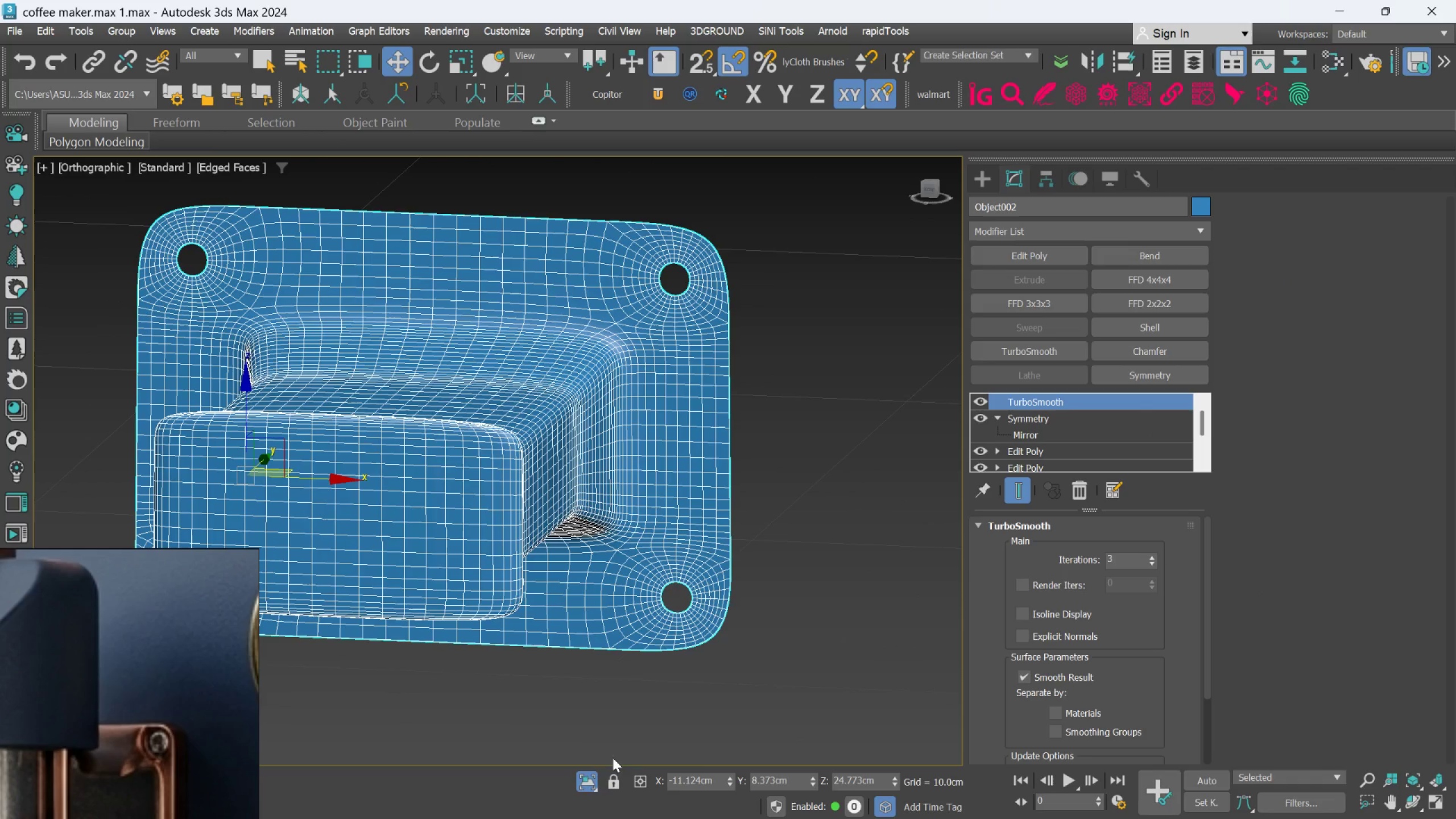 
left_click([585, 779])
 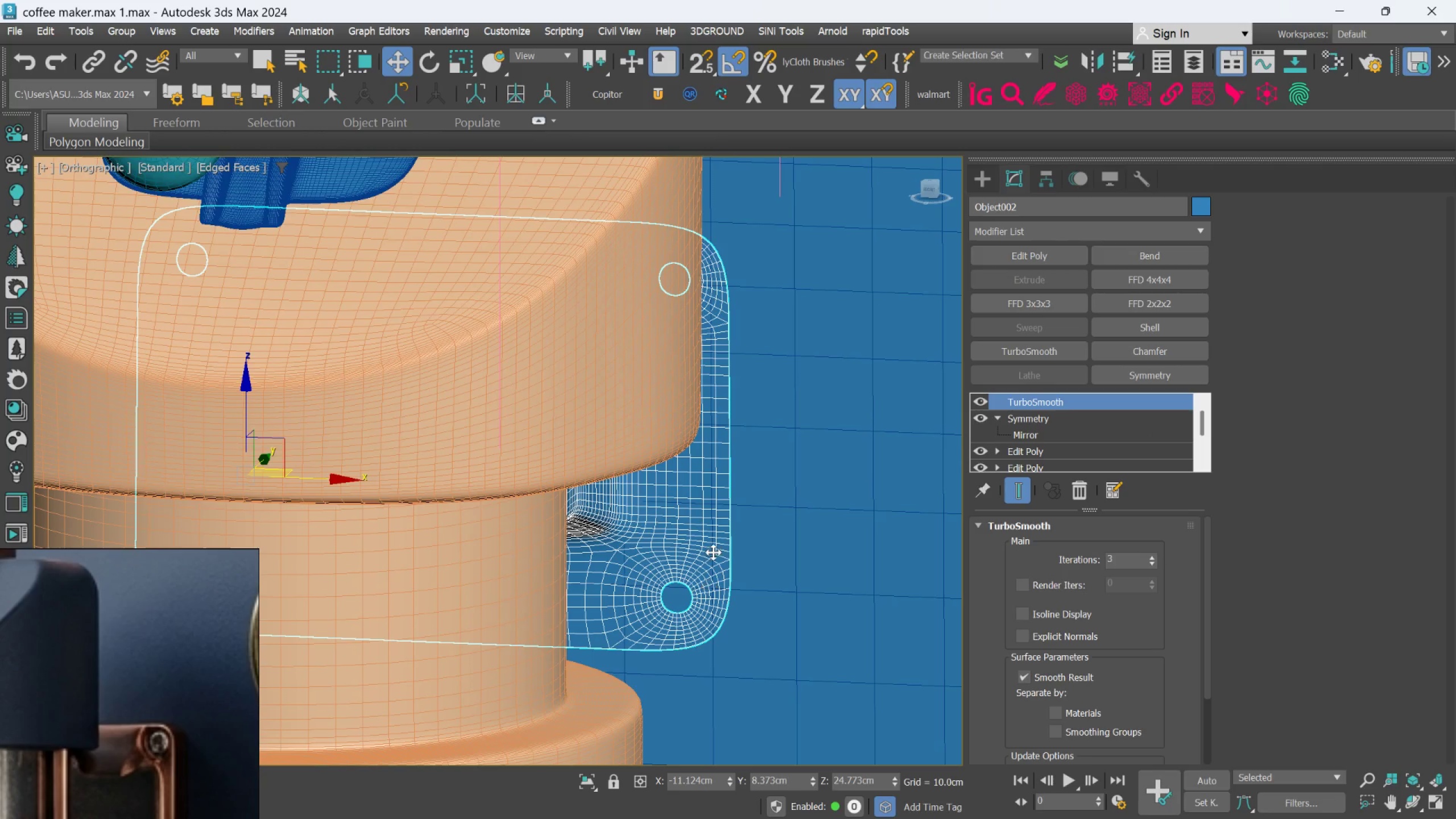 
scroll: coordinate [715, 546], scroll_direction: down, amount: 2.0
 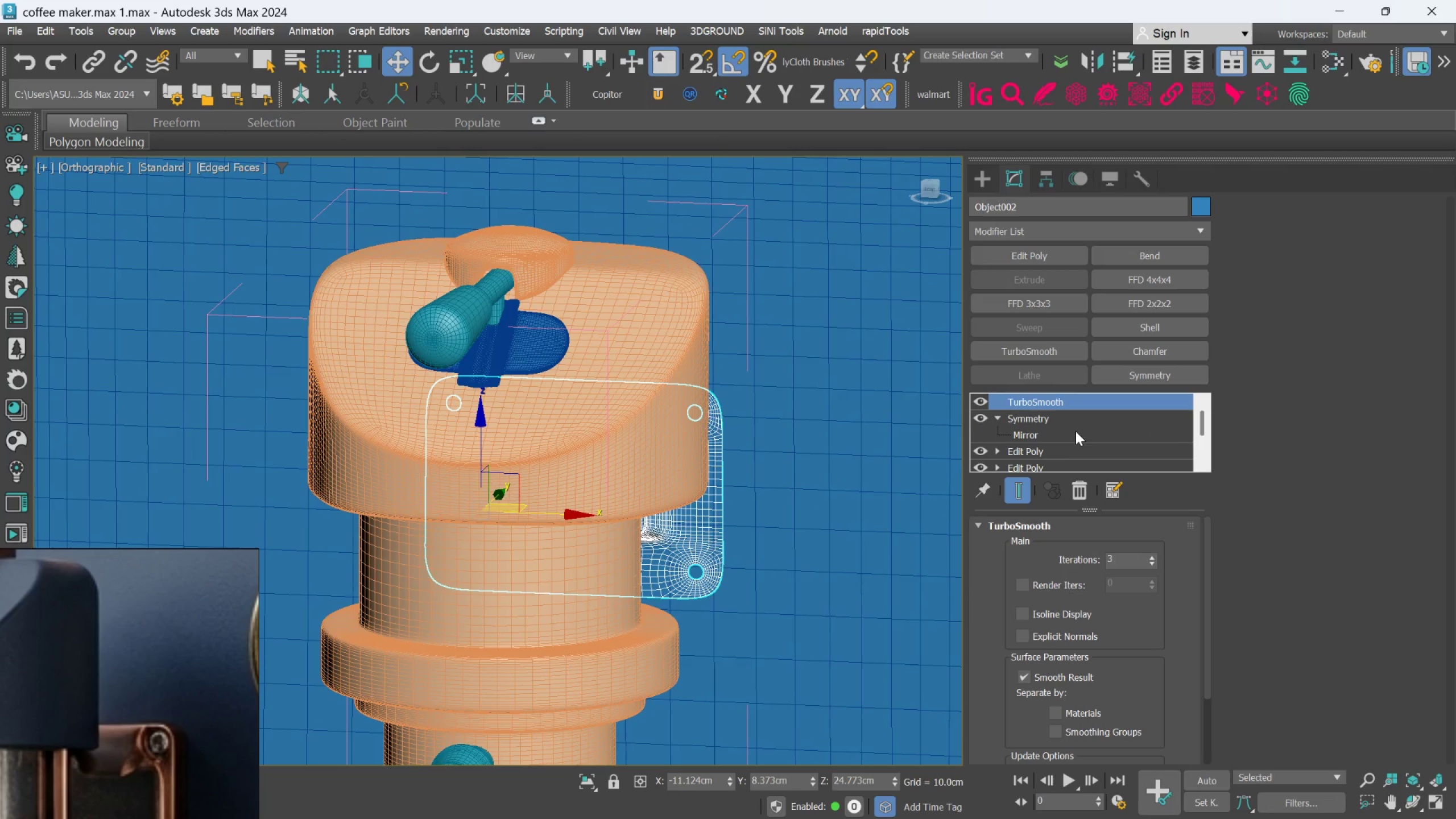 
left_click([1060, 421])
 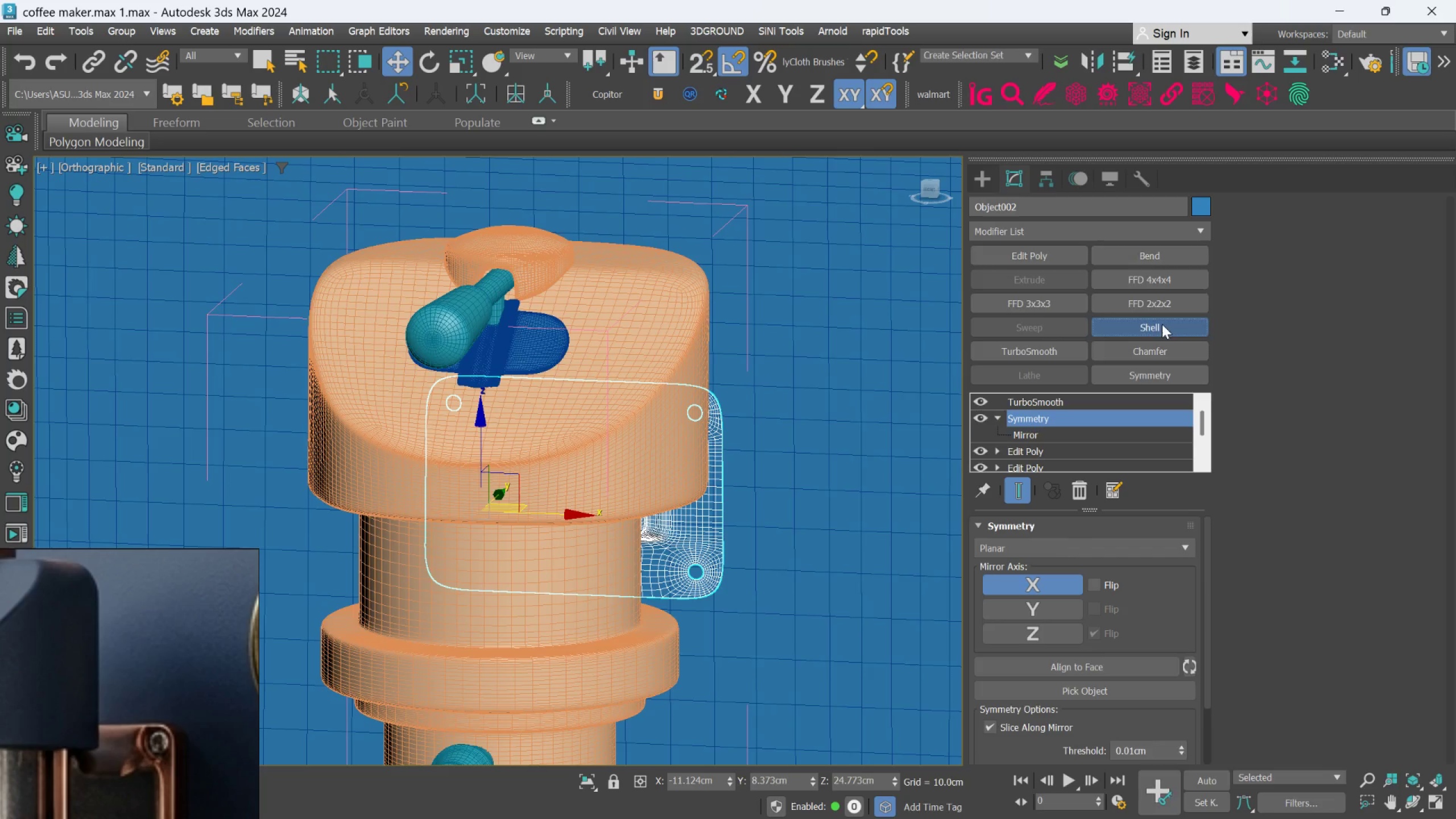 
hold_key(key=AltLeft, duration=0.51)
 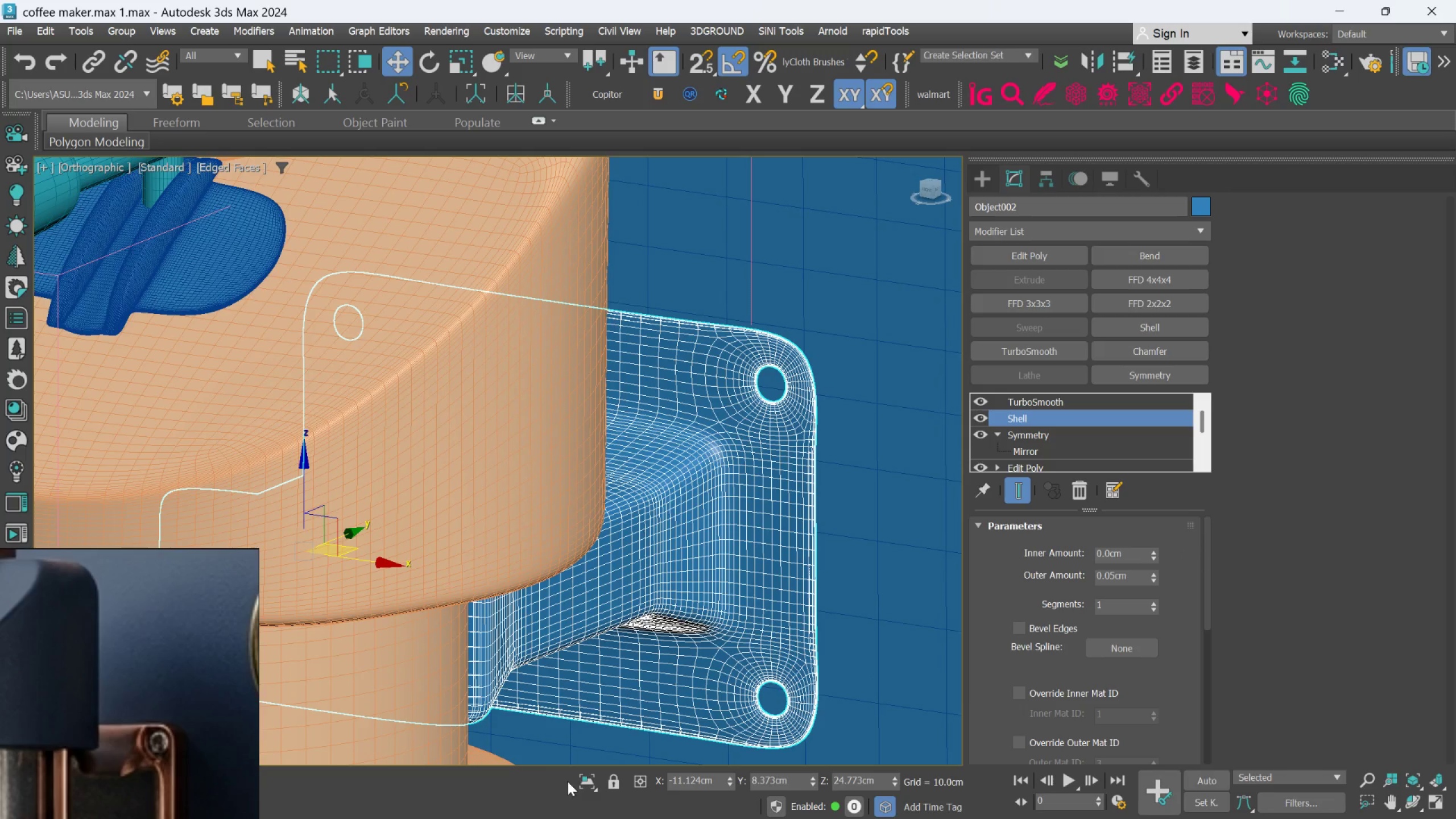 
scroll: coordinate [660, 460], scroll_direction: up, amount: 2.0
 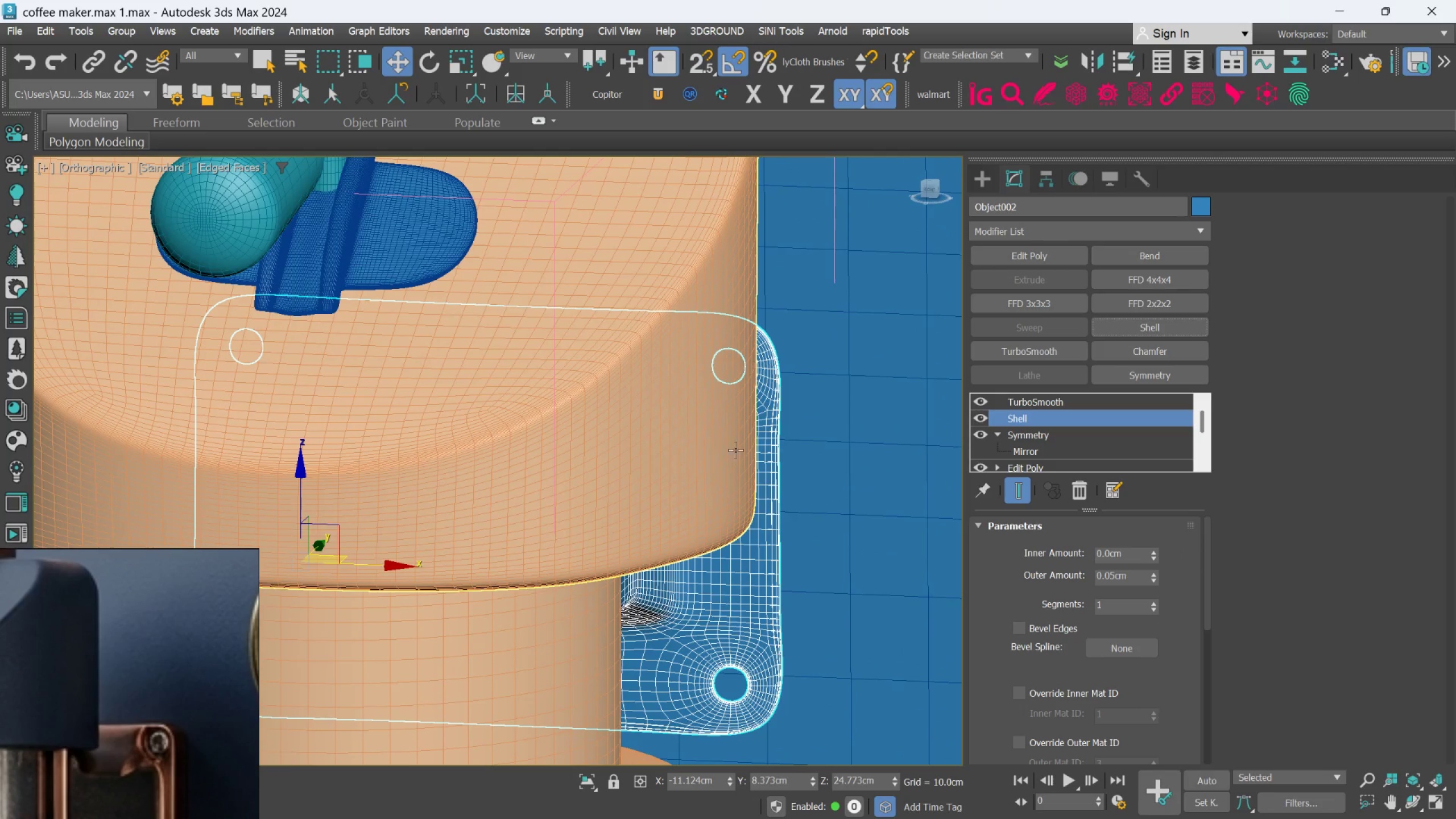 
left_click([584, 781])
 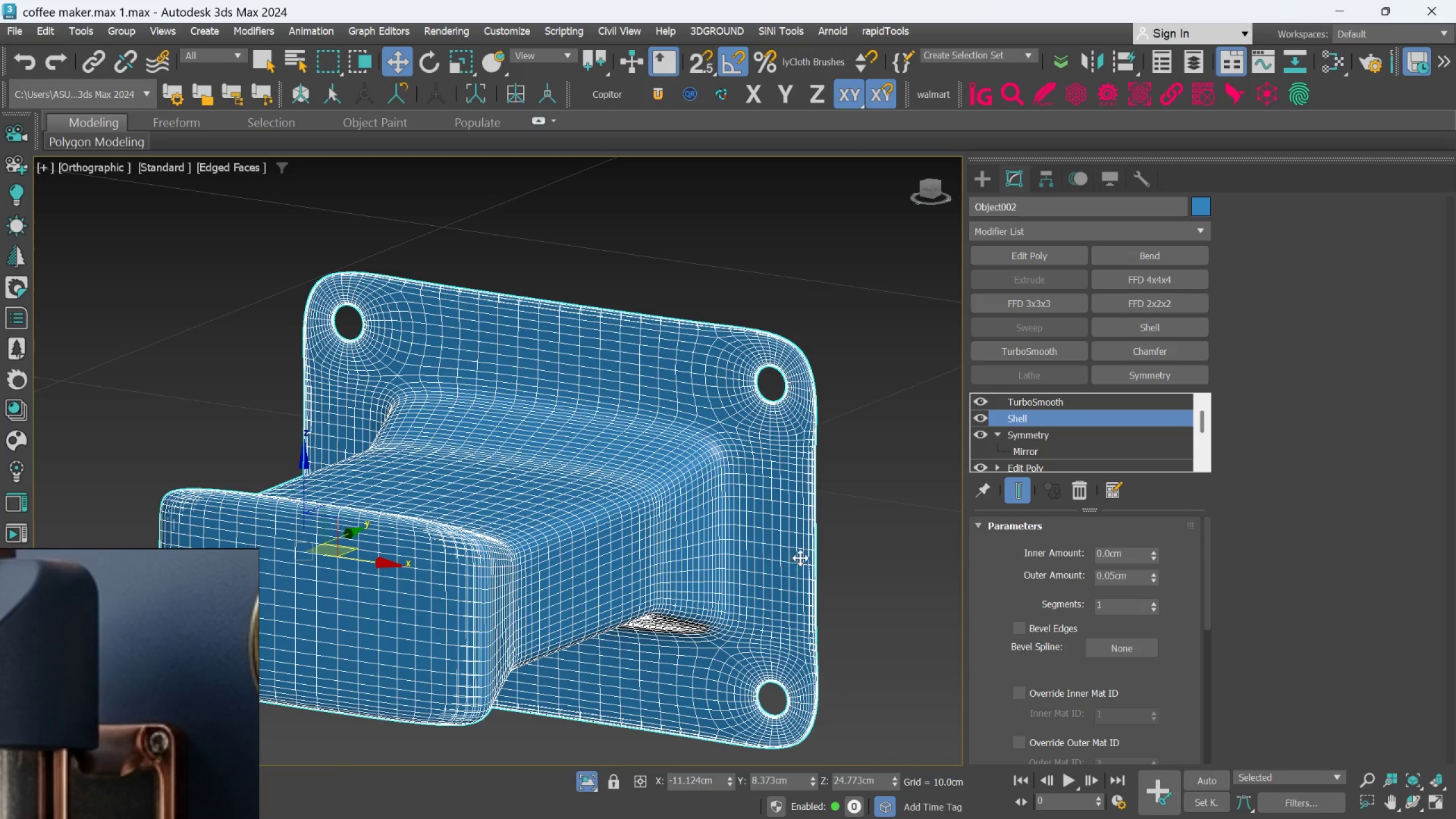 
left_click([880, 539])
 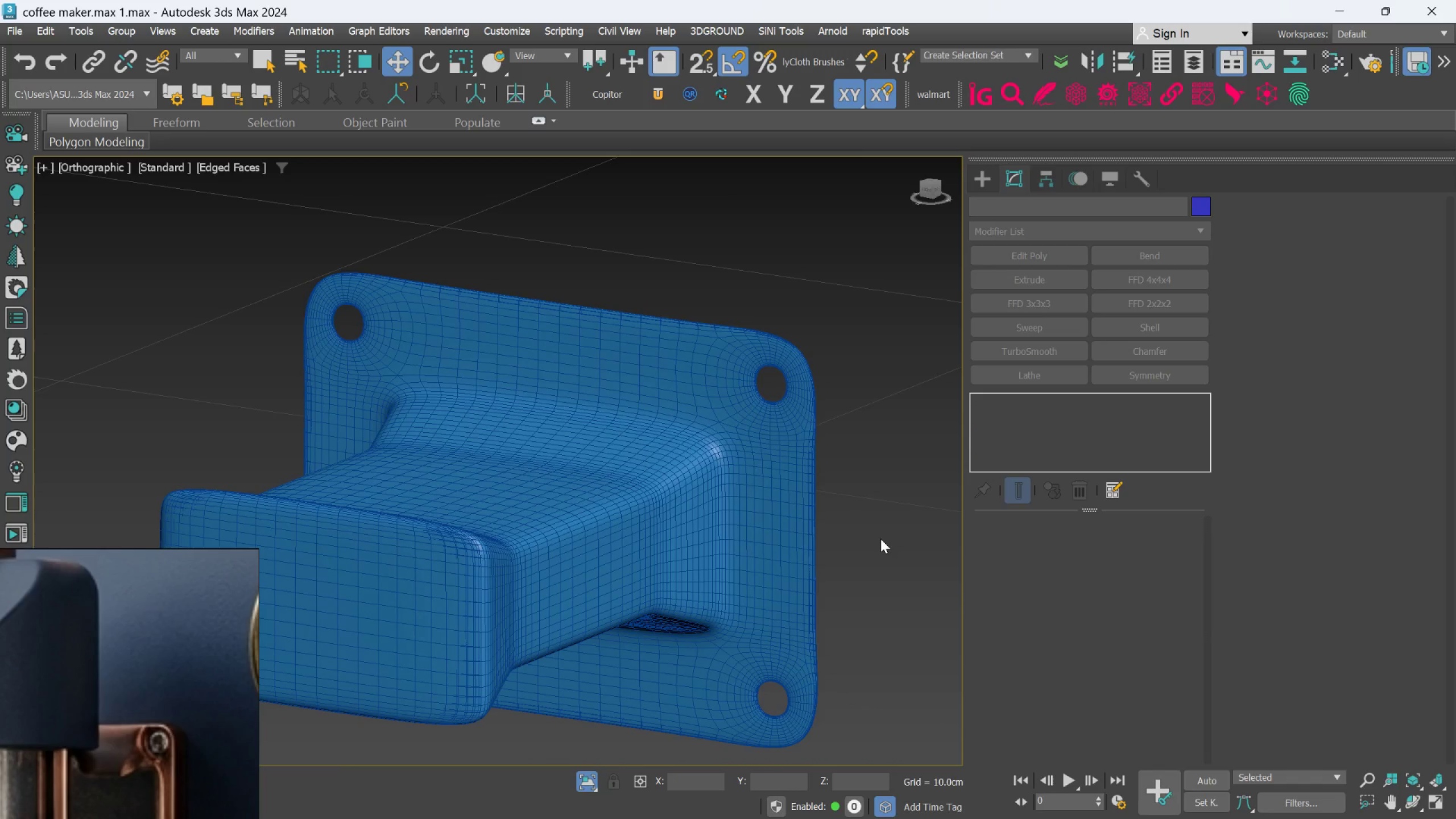 
key(F4)
 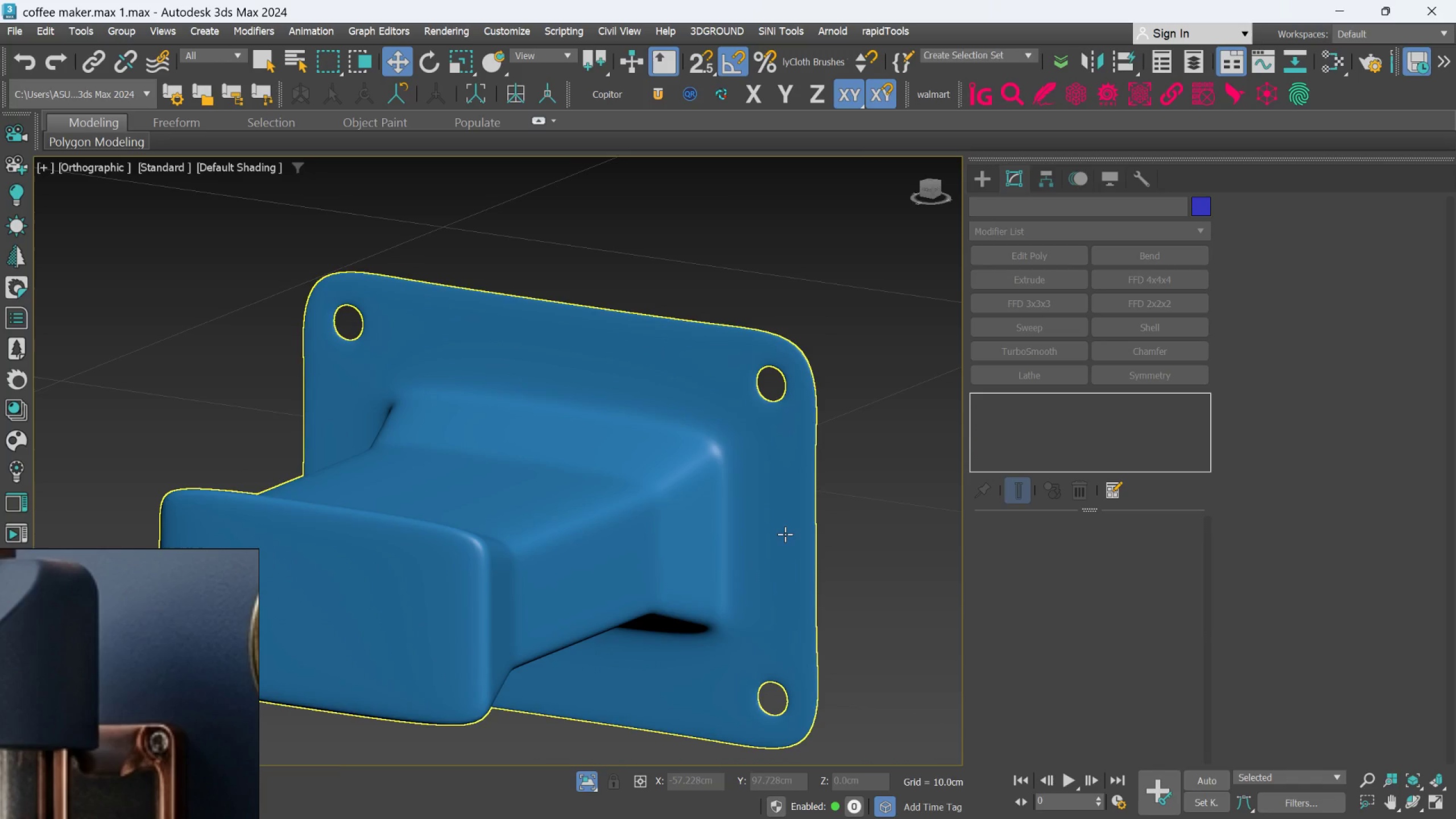 
left_click([782, 534])
 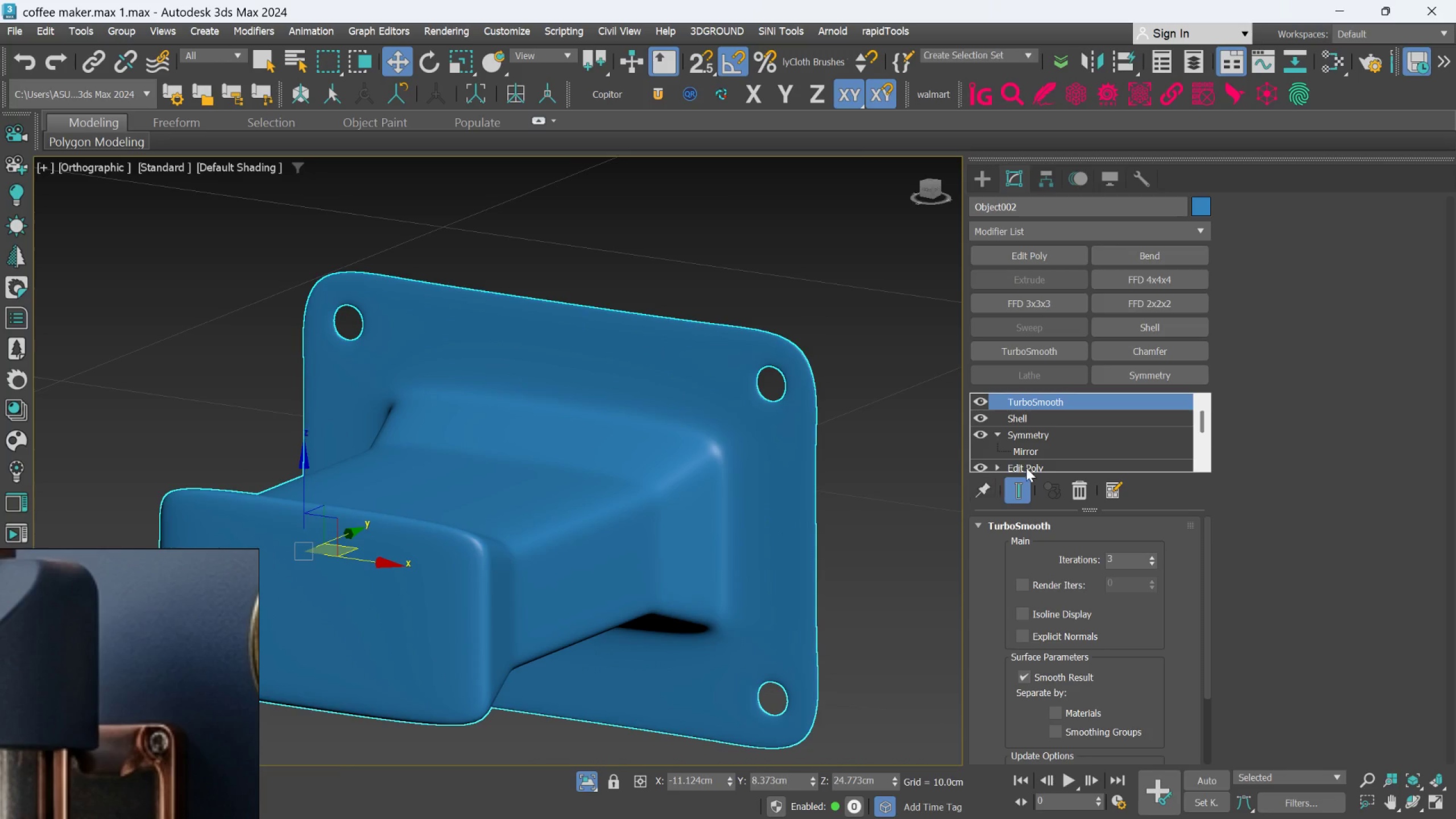 
left_click([1051, 422])
 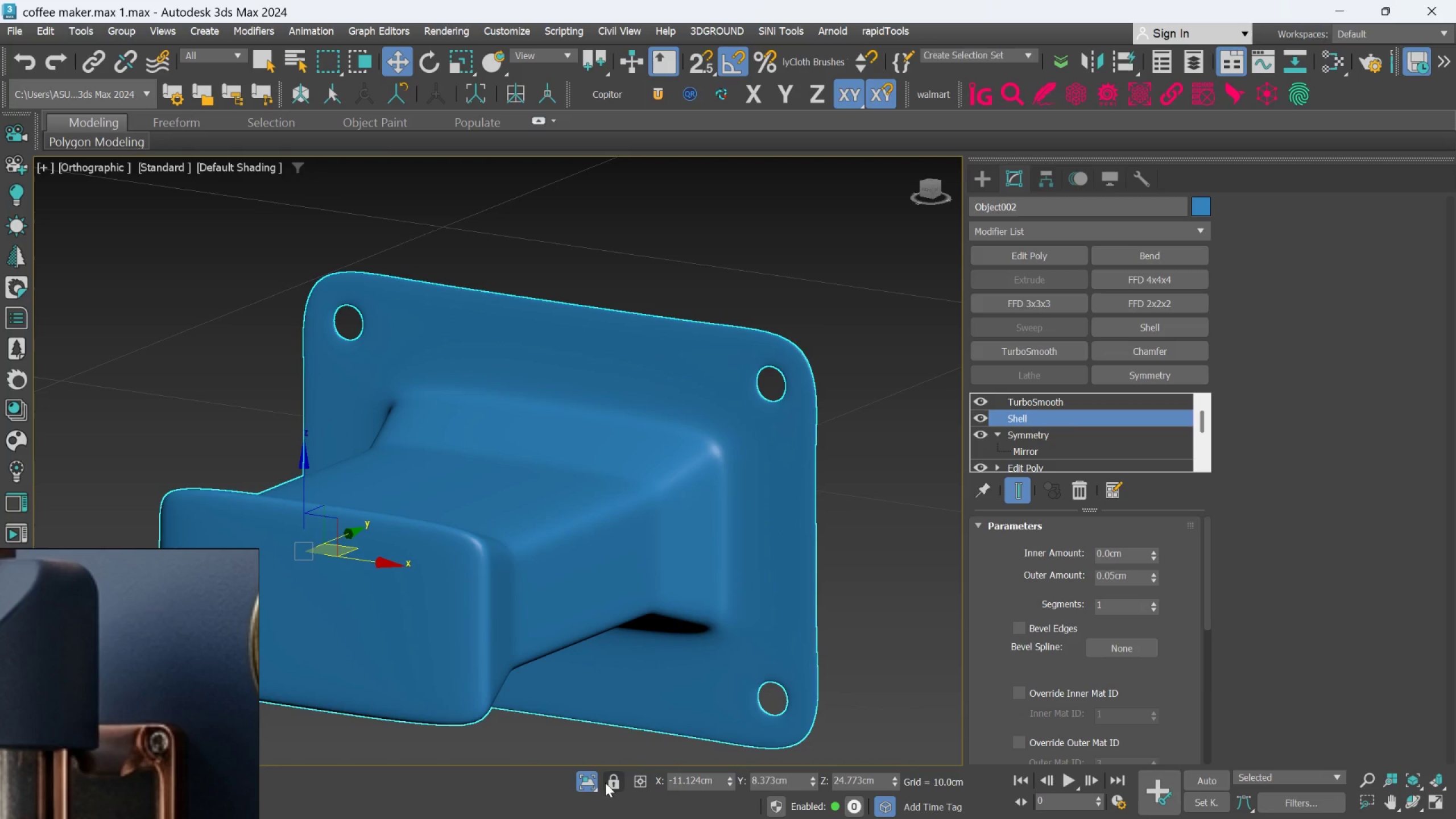 
left_click([594, 783])
 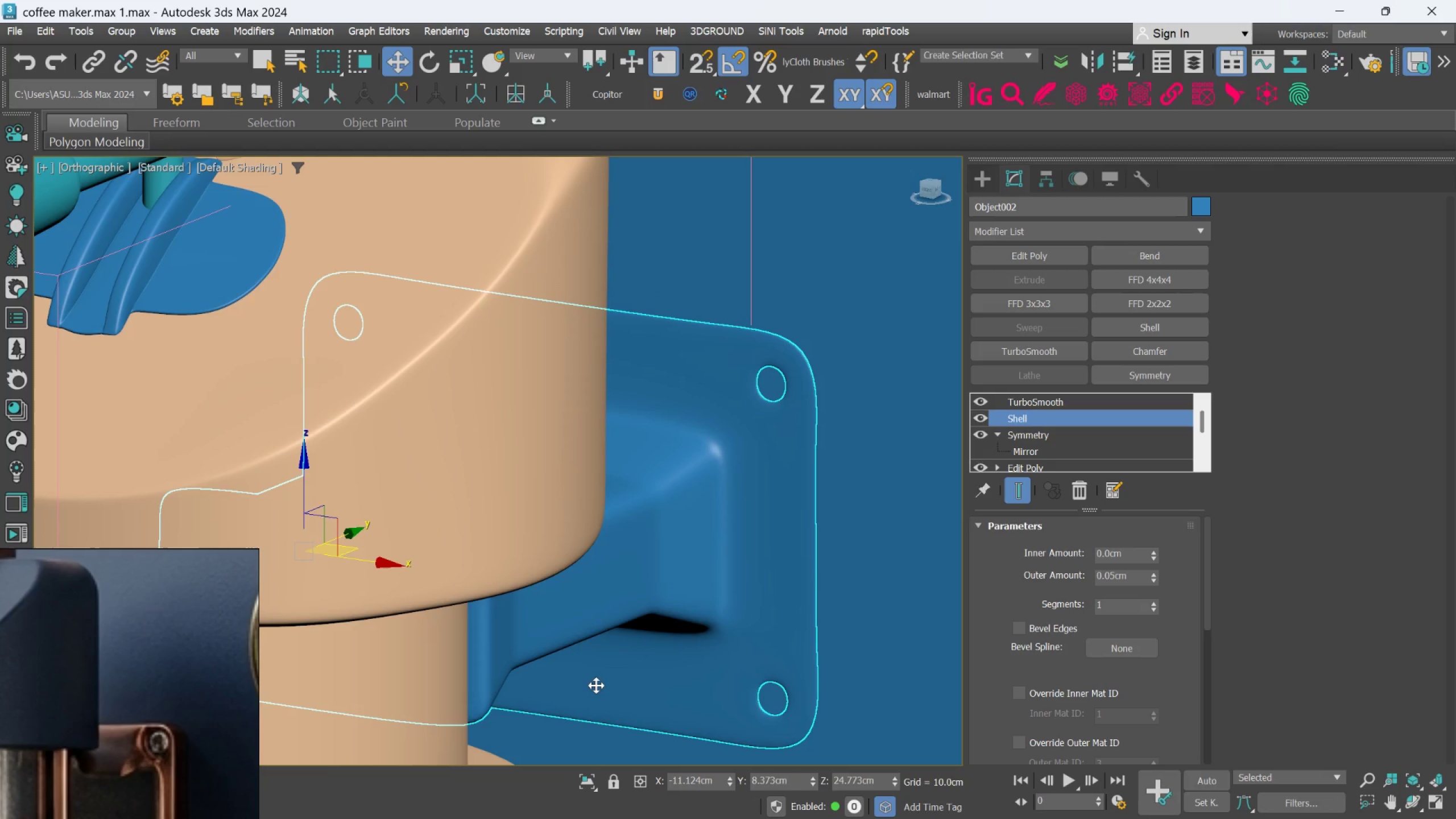 
hold_key(key=AltLeft, duration=0.88)
 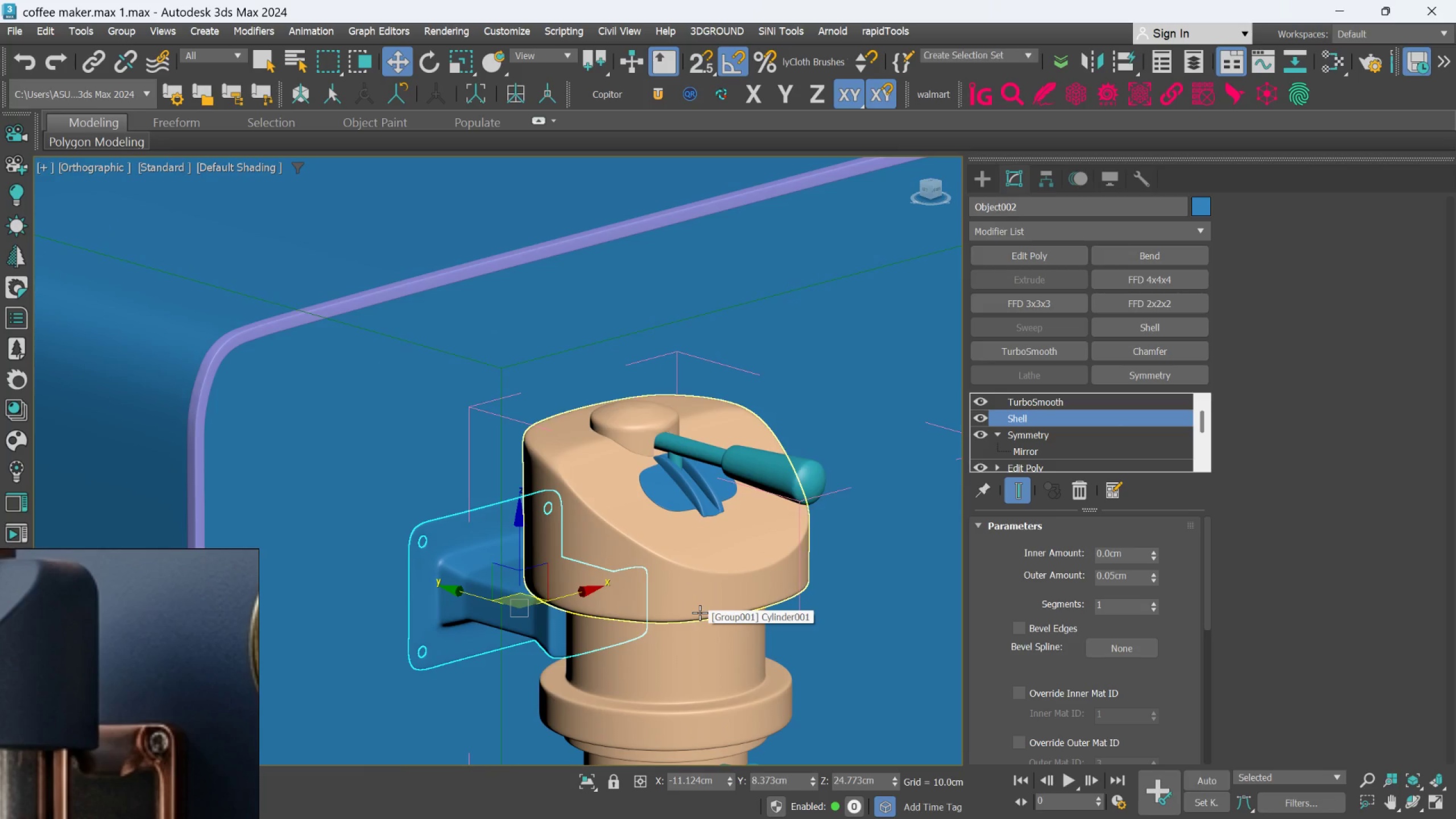 
scroll: coordinate [672, 611], scroll_direction: down, amount: 5.0
 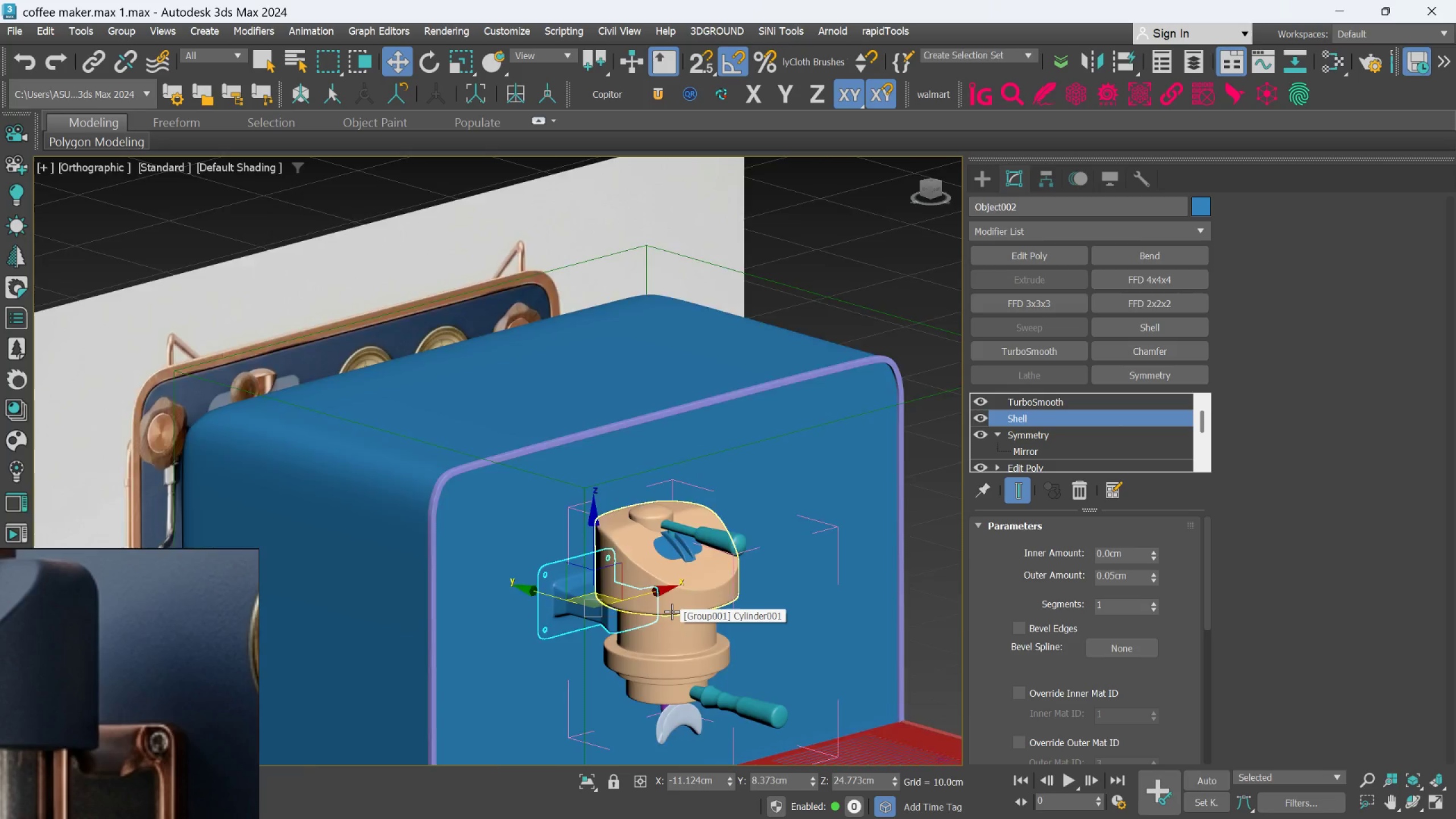 
hold_key(key=AltLeft, duration=0.64)
 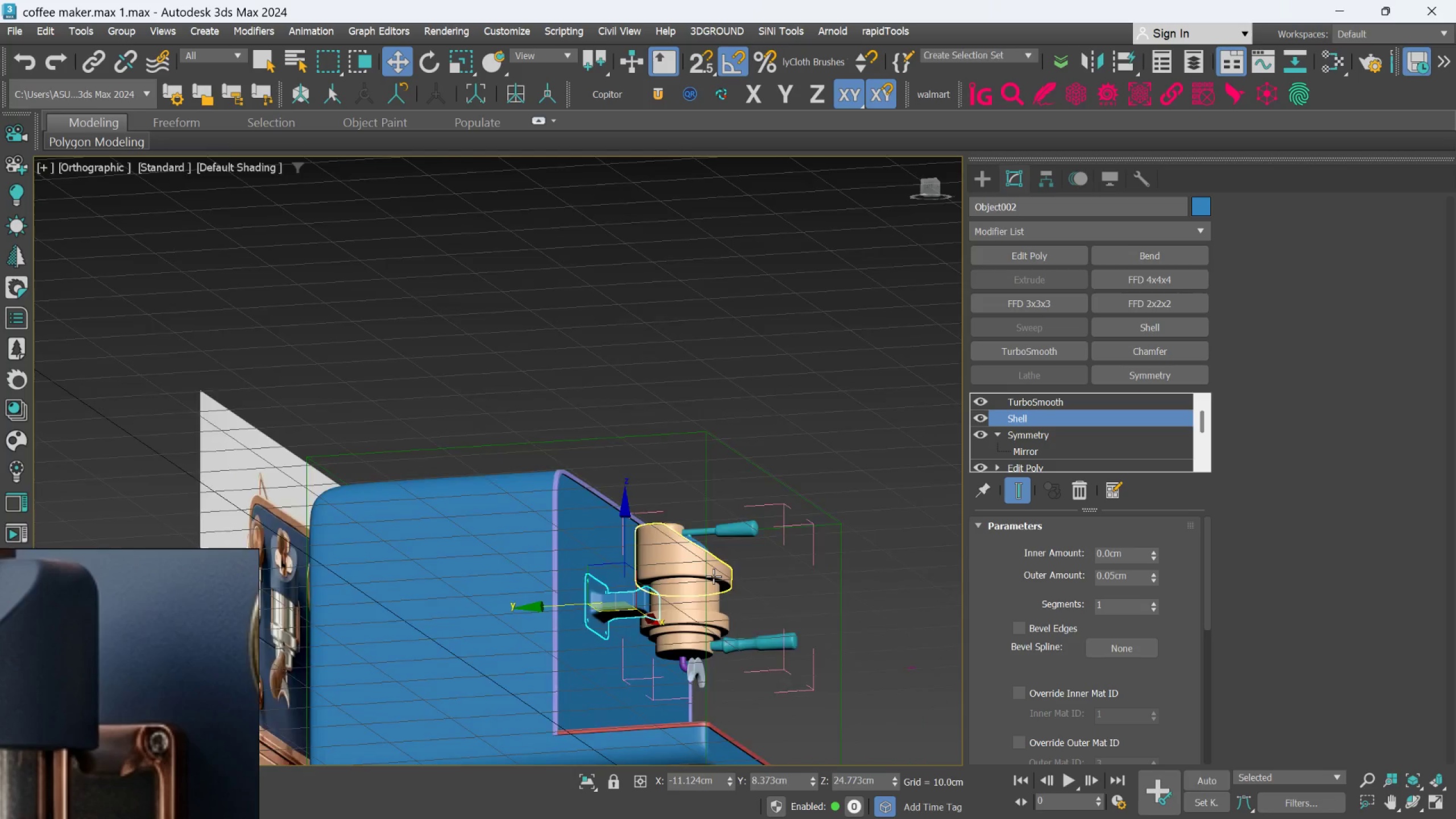 
hold_key(key=AltLeft, duration=0.5)
 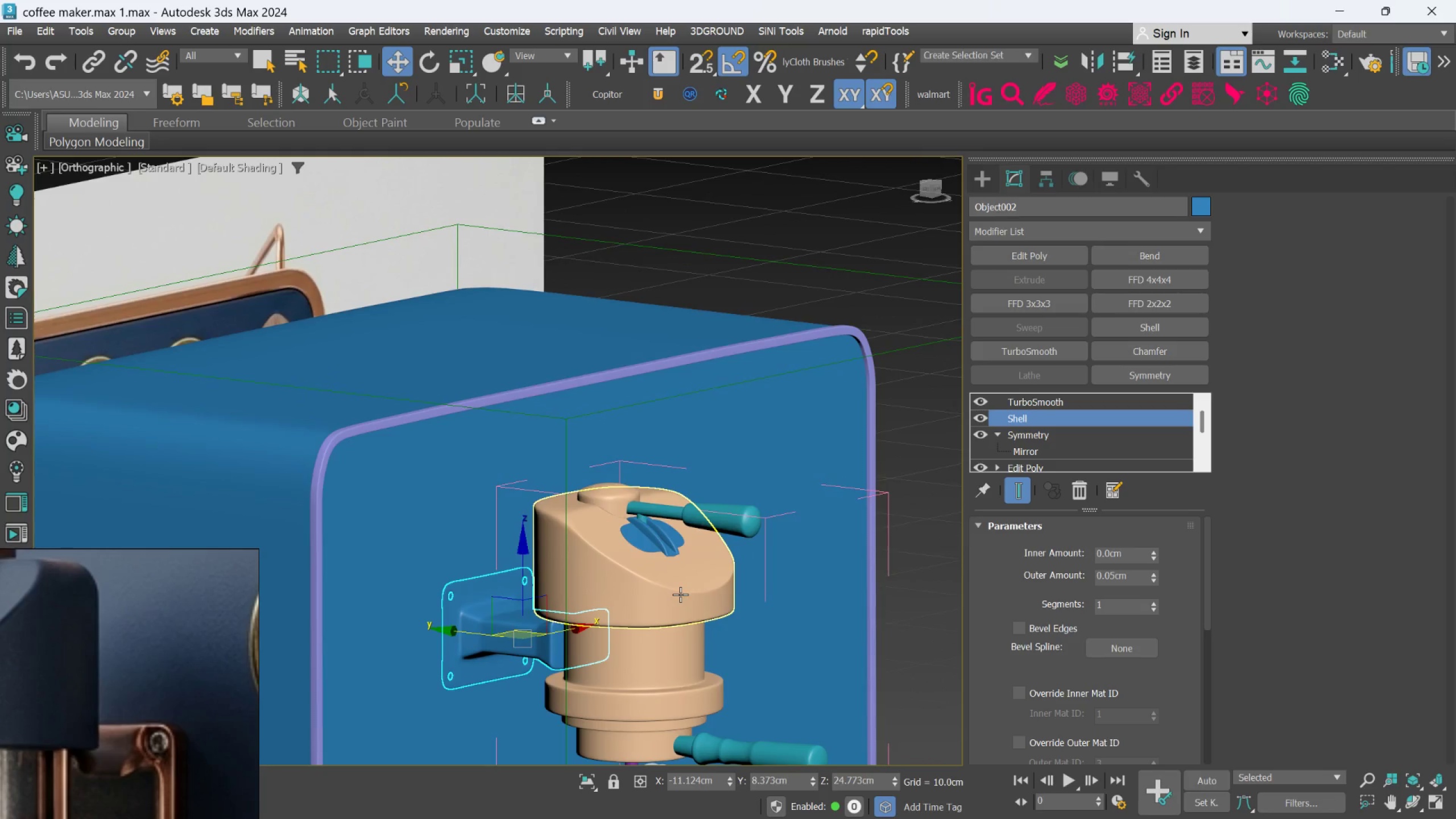 
scroll: coordinate [715, 576], scroll_direction: up, amount: 2.0
 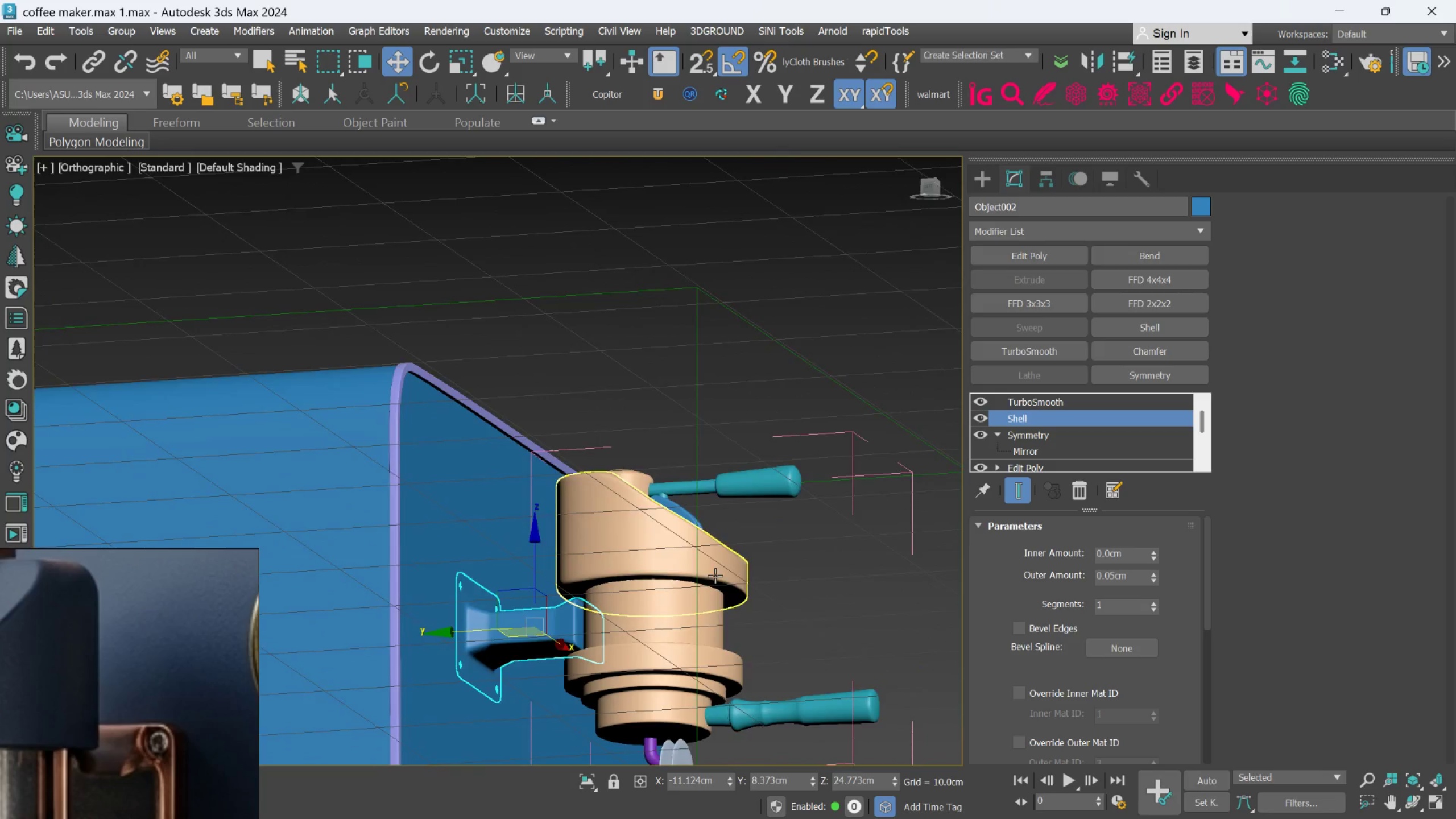 
left_click([680, 594])
 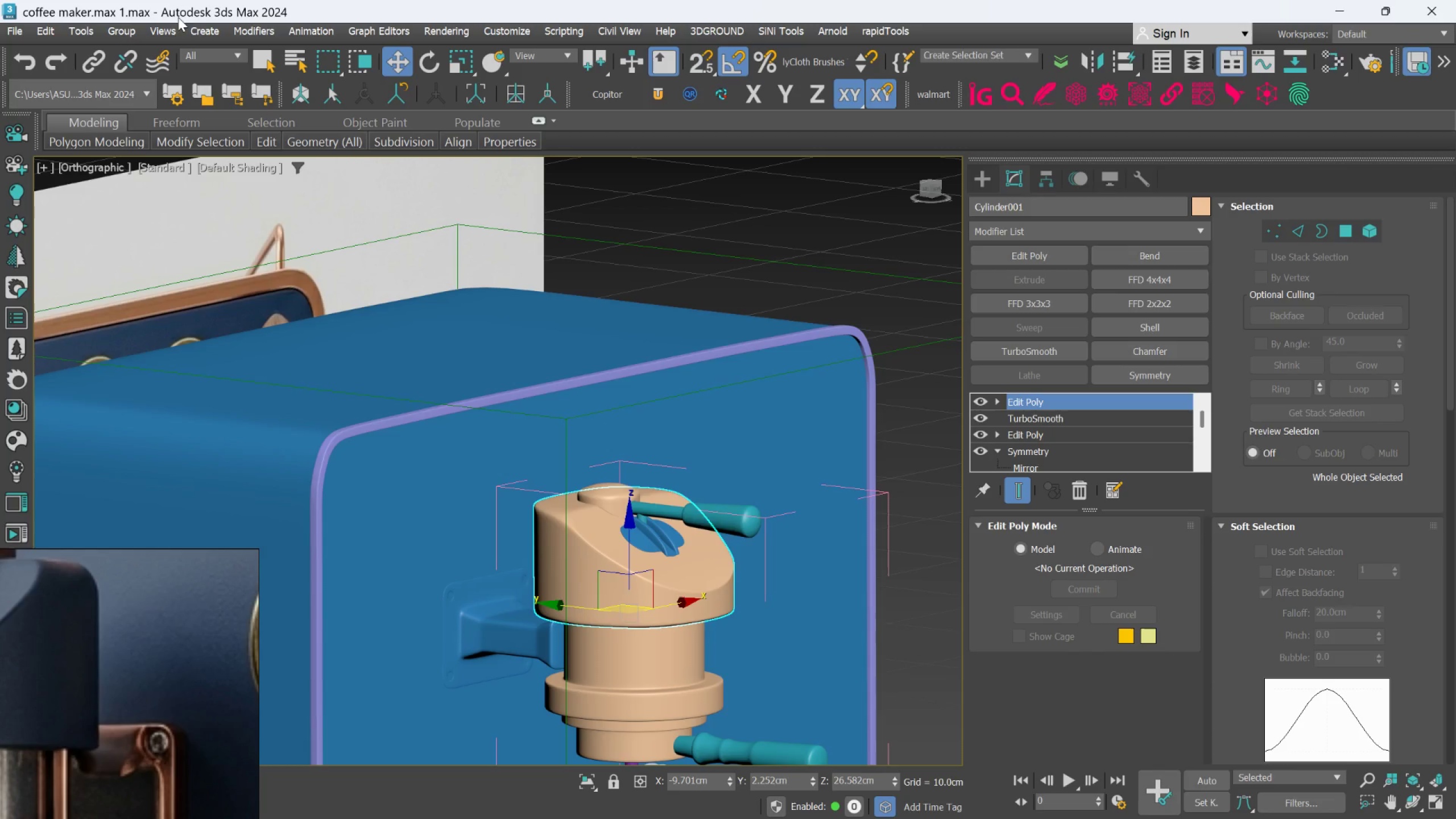 
wait(7.37)
 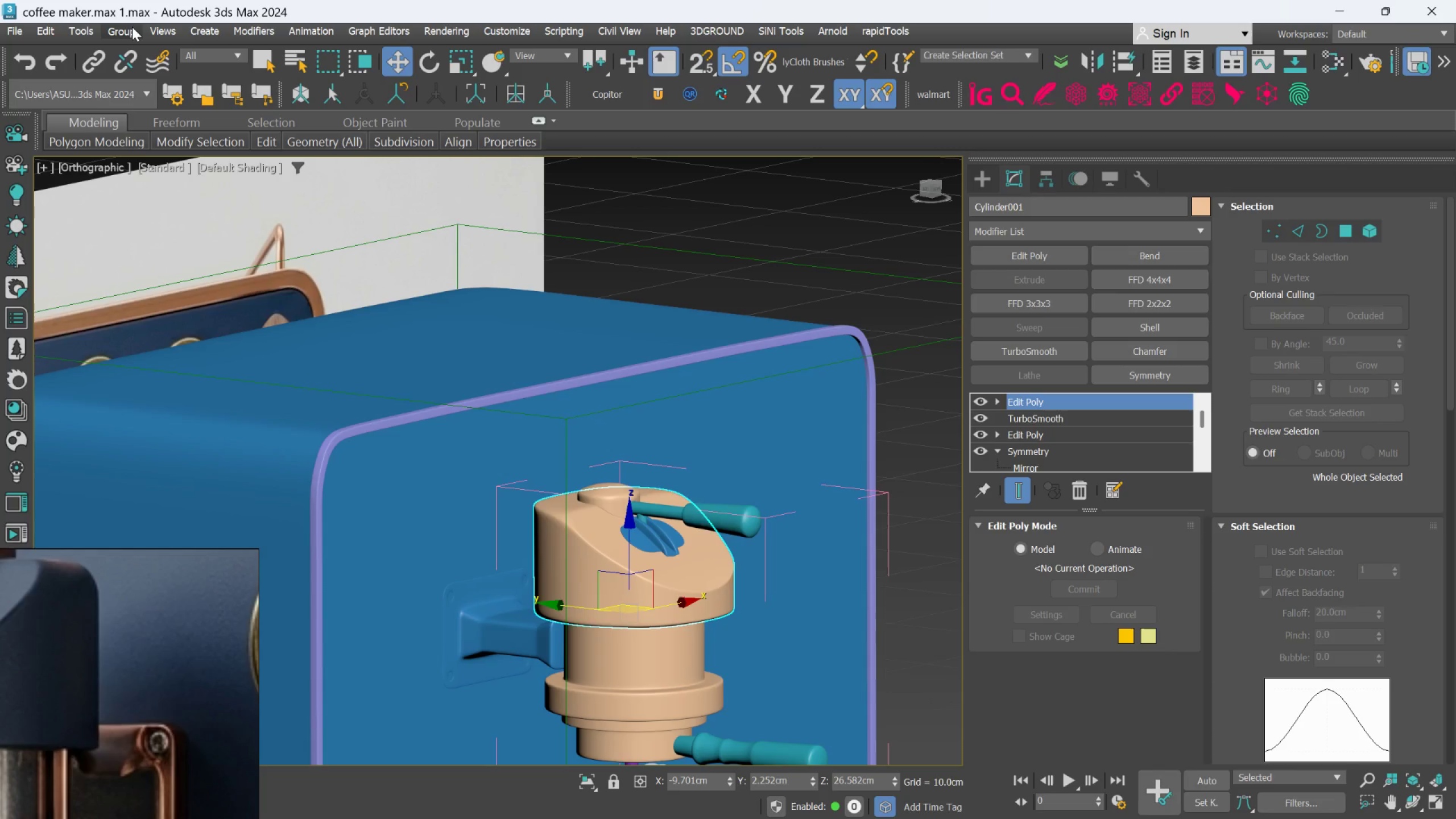 
left_click([132, 30])
 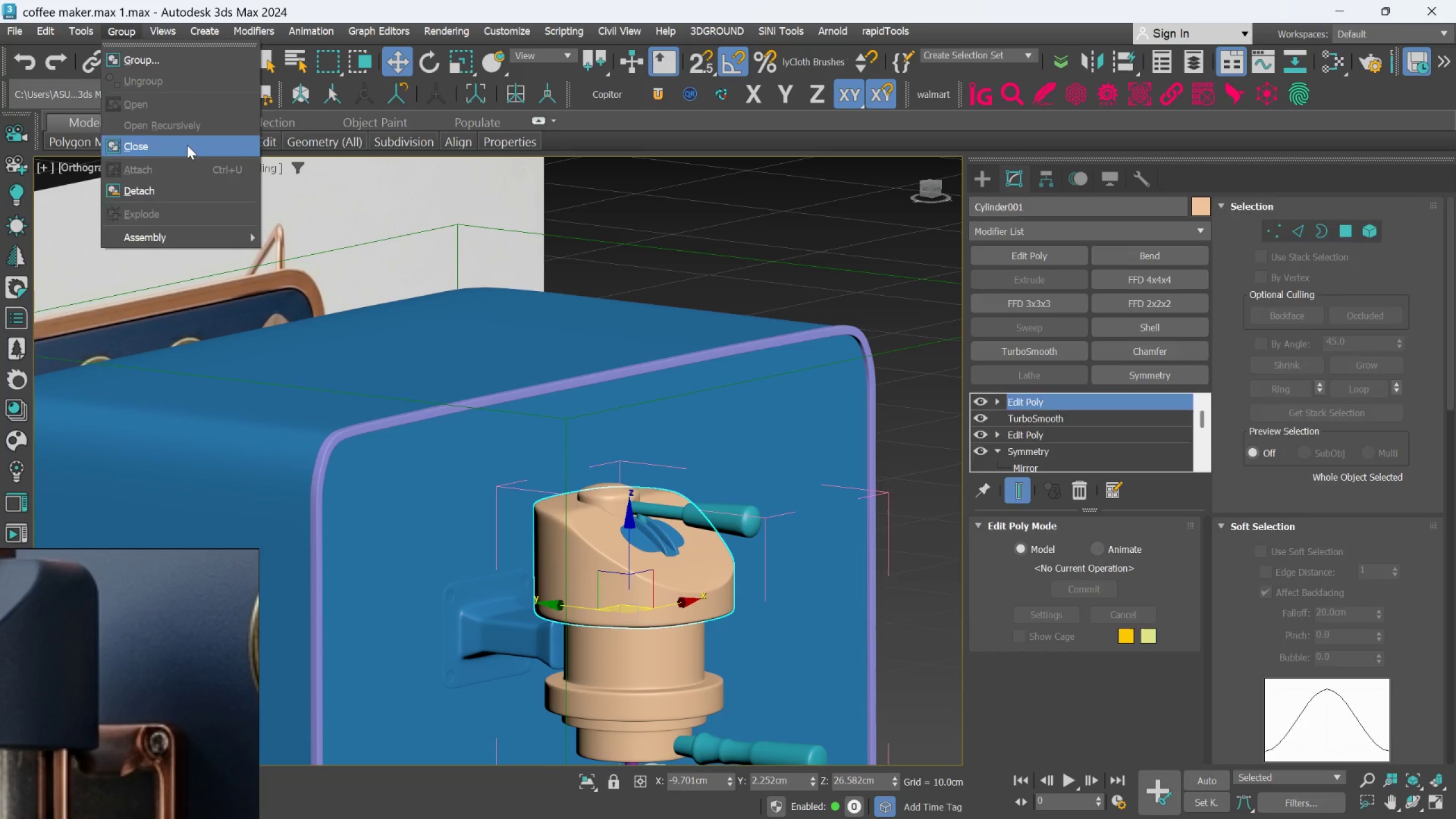 
scroll: coordinate [532, 261], scroll_direction: down, amount: 2.0
 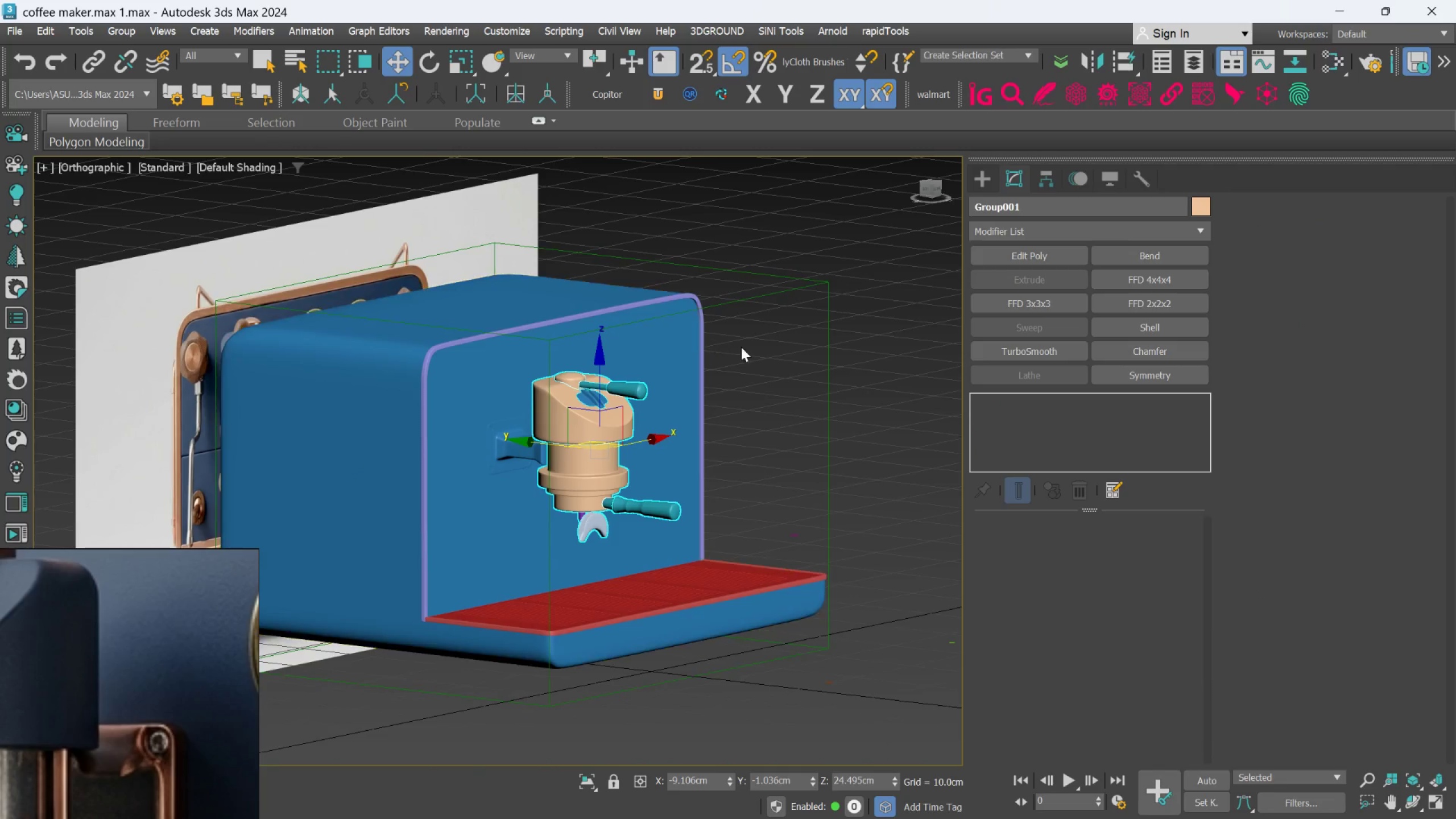 
hold_key(key=AltLeft, duration=0.52)
 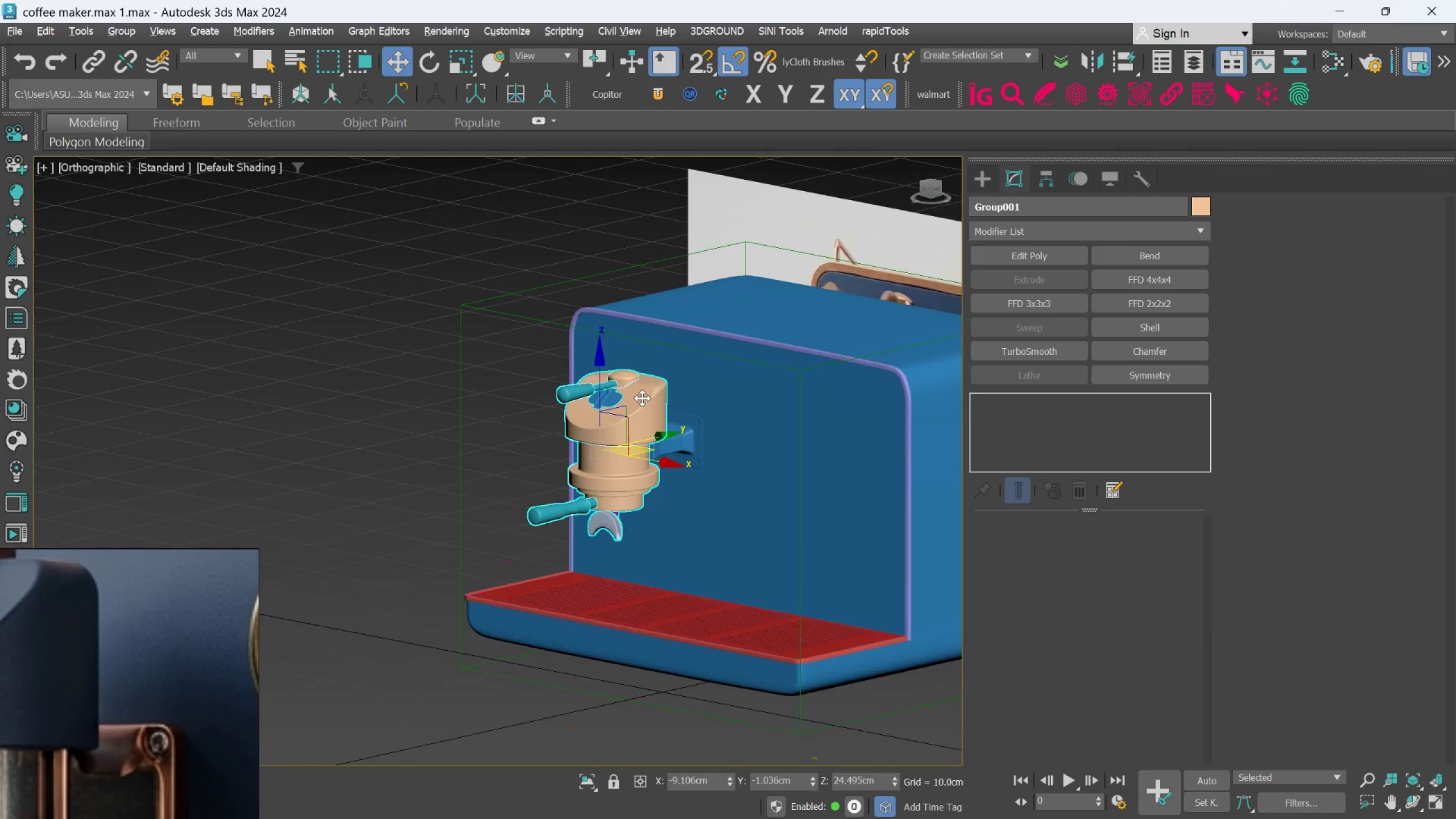 
hold_key(key=AltLeft, duration=0.78)
 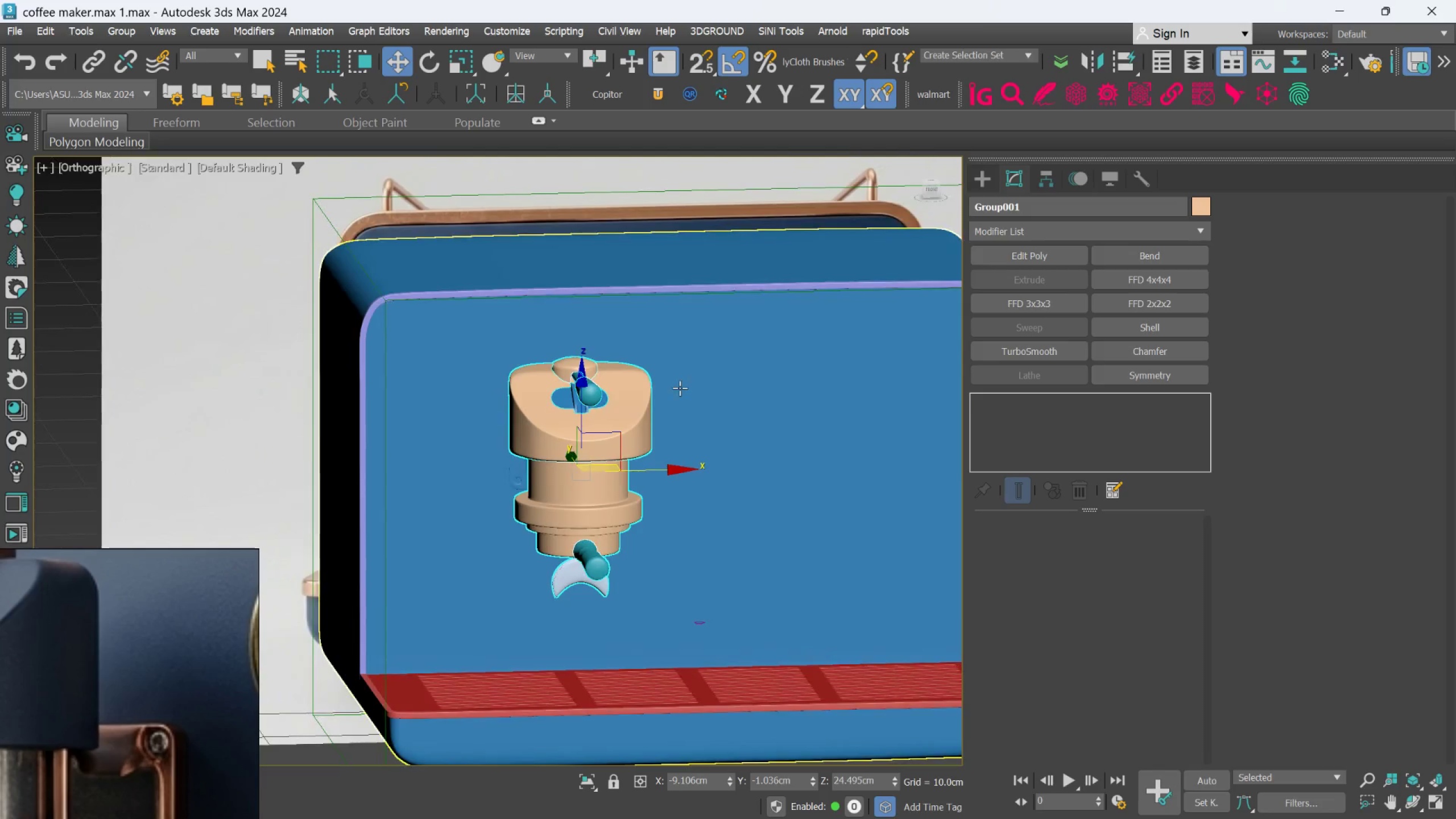 
scroll: coordinate [642, 398], scroll_direction: up, amount: 1.0
 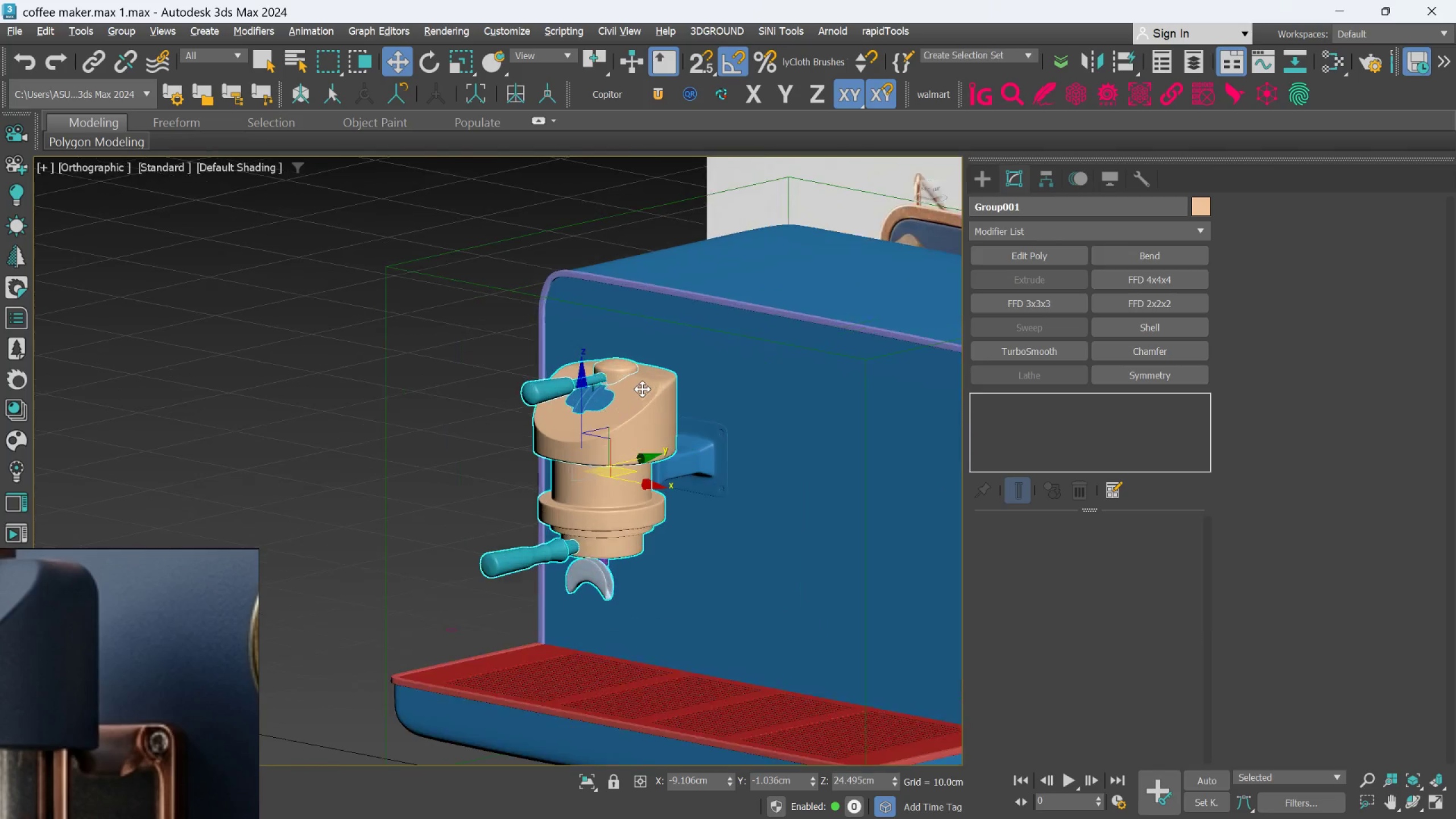 
hold_key(key=AltLeft, duration=0.46)
 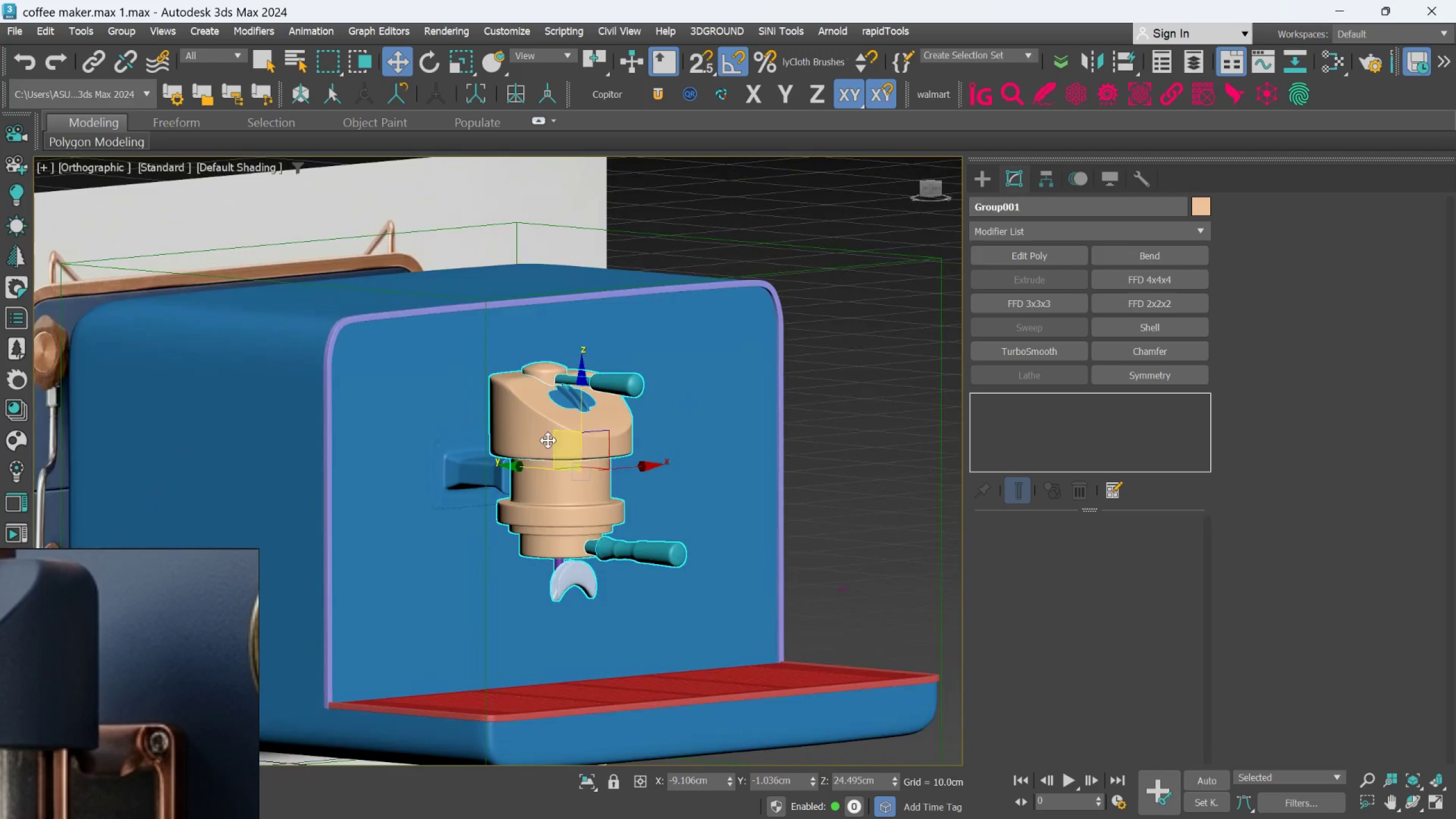 
hold_key(key=AltLeft, duration=0.39)
 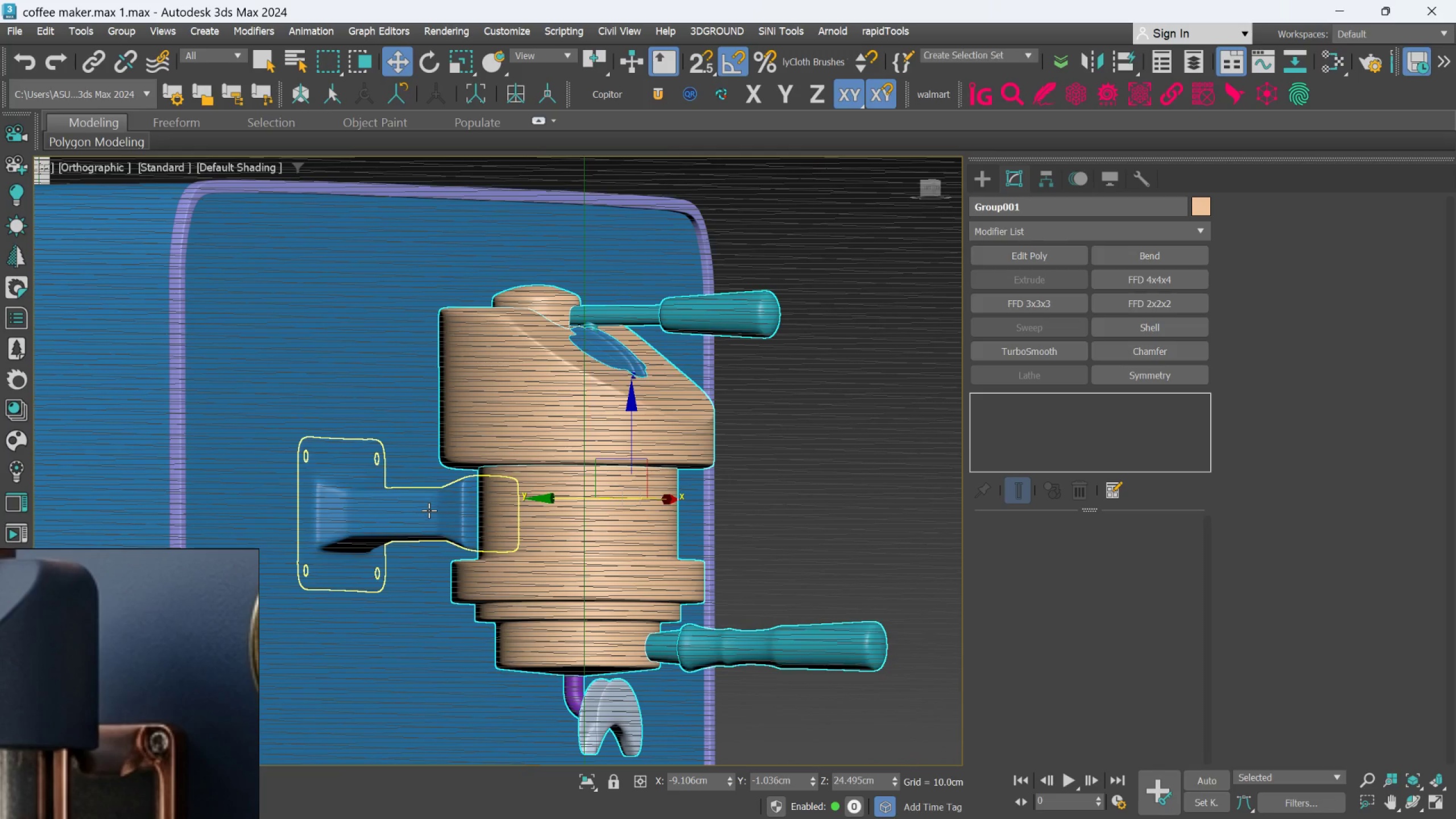 
scroll: coordinate [532, 445], scroll_direction: up, amount: 2.0
 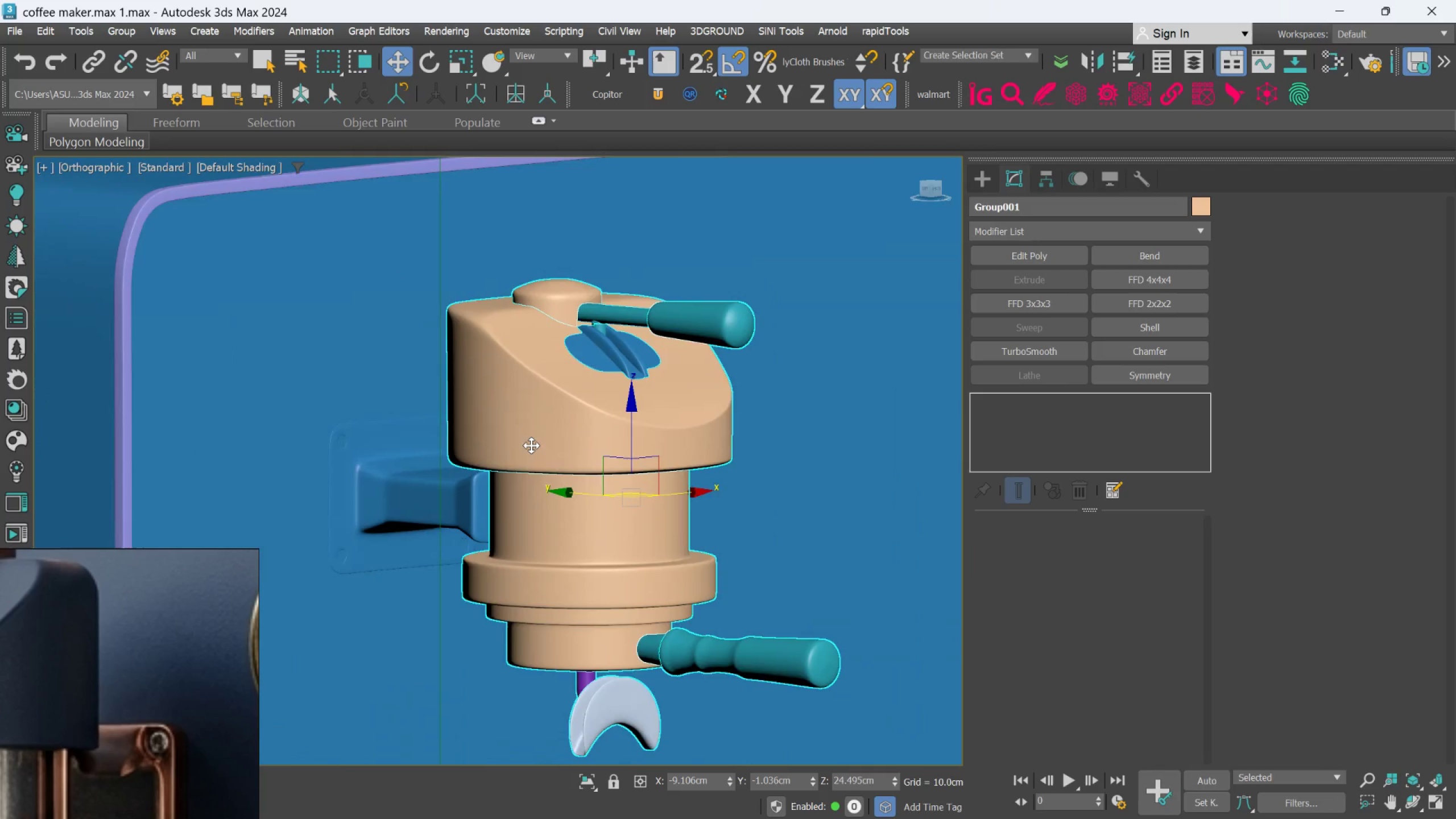 
left_click([429, 510])
 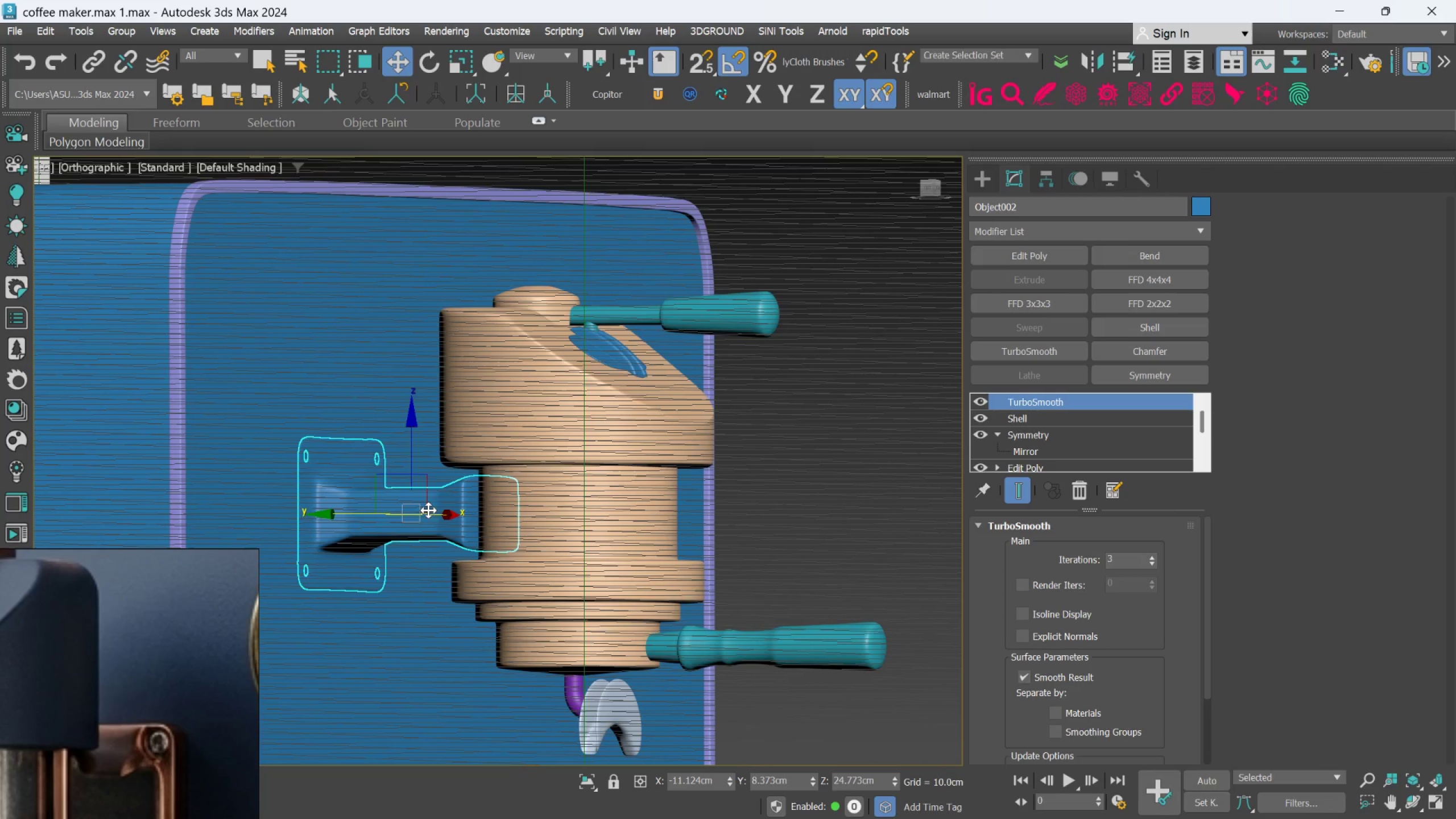 
hold_key(key=AltLeft, duration=0.72)
 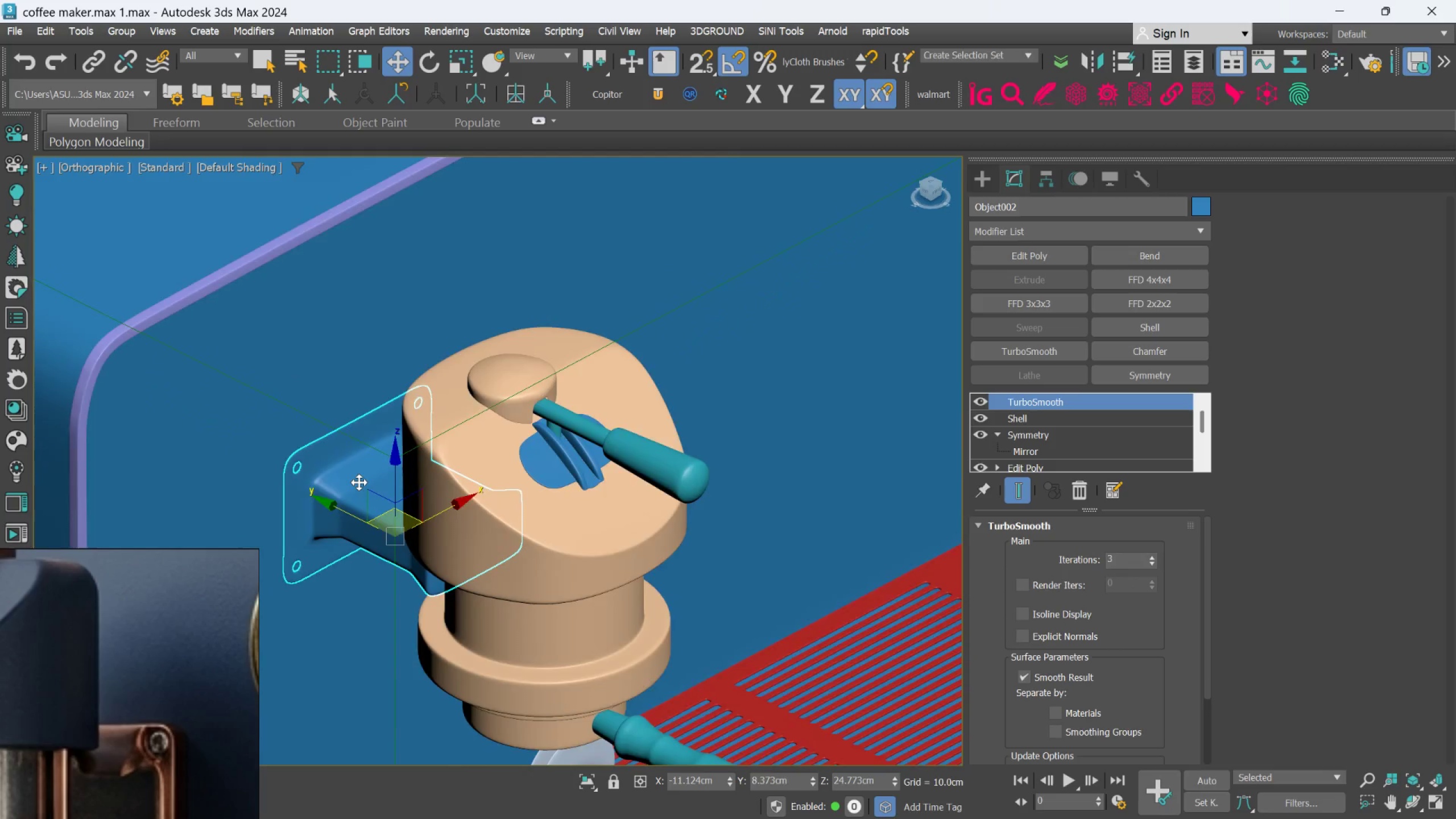 
hold_key(key=AltLeft, duration=1.17)
 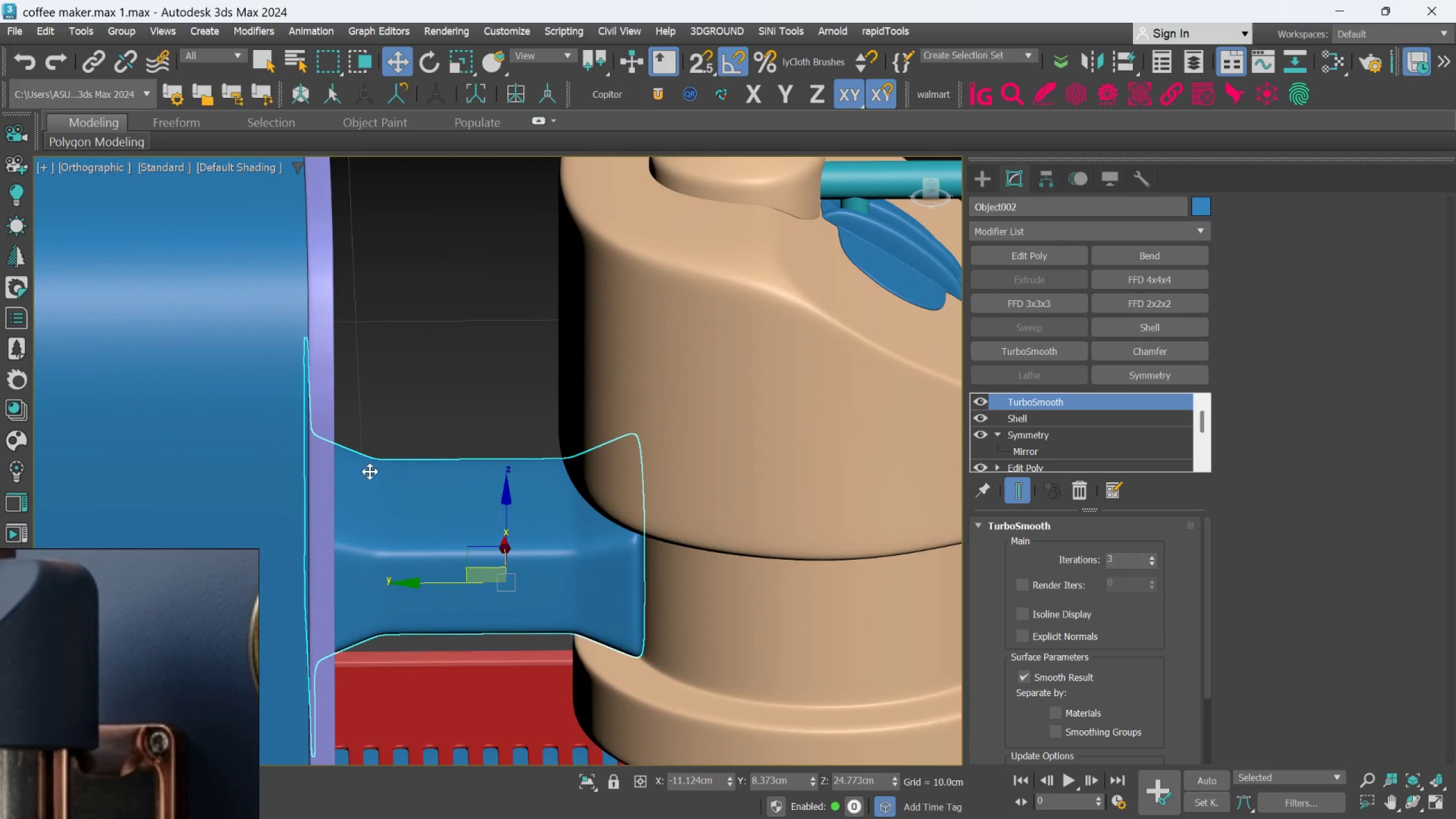 
scroll: coordinate [359, 482], scroll_direction: up, amount: 2.0
 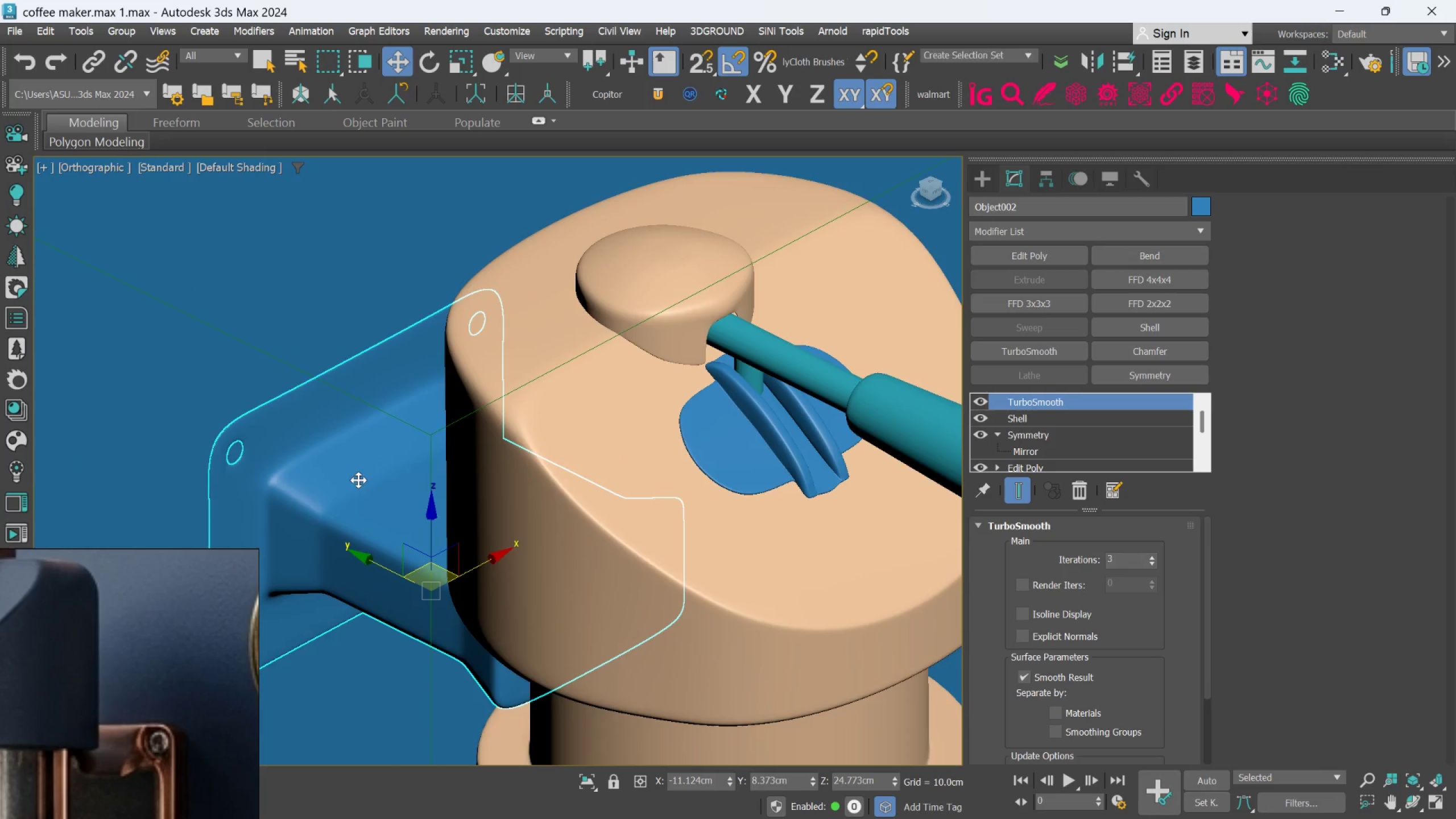 
hold_key(key=AltLeft, duration=1.02)
 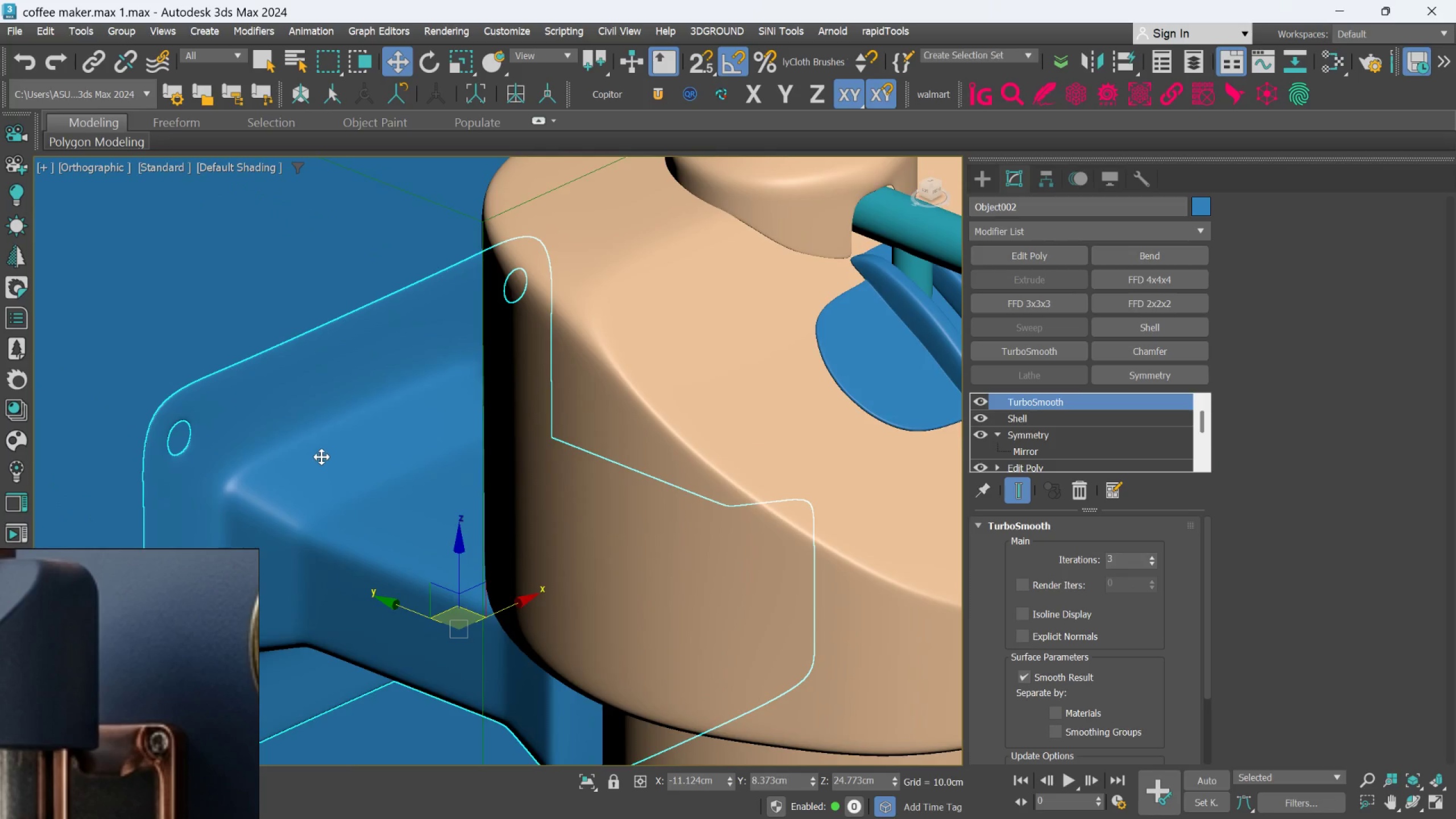 
scroll: coordinate [370, 471], scroll_direction: up, amount: 1.0
 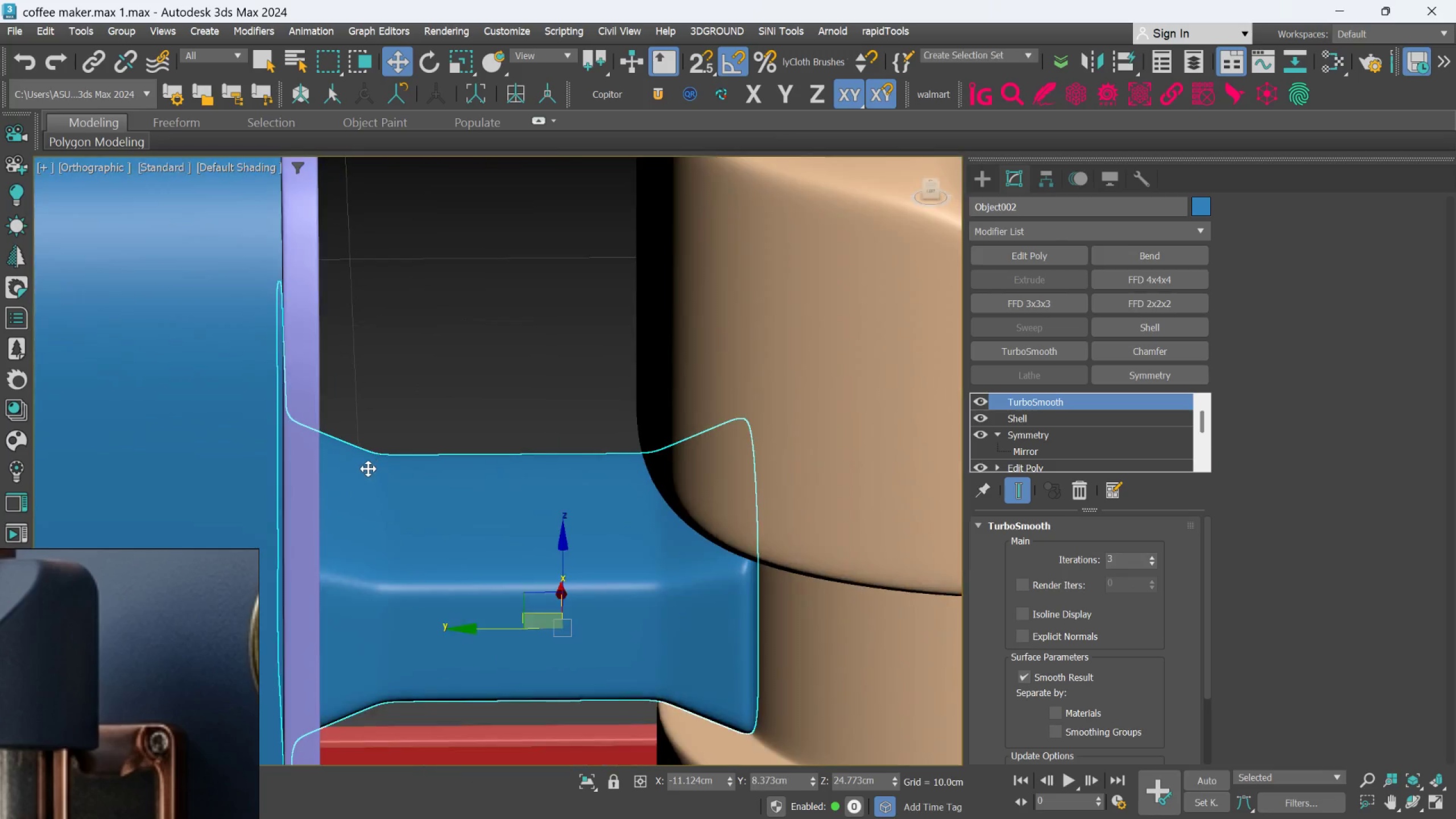 
hold_key(key=AltLeft, duration=0.69)
 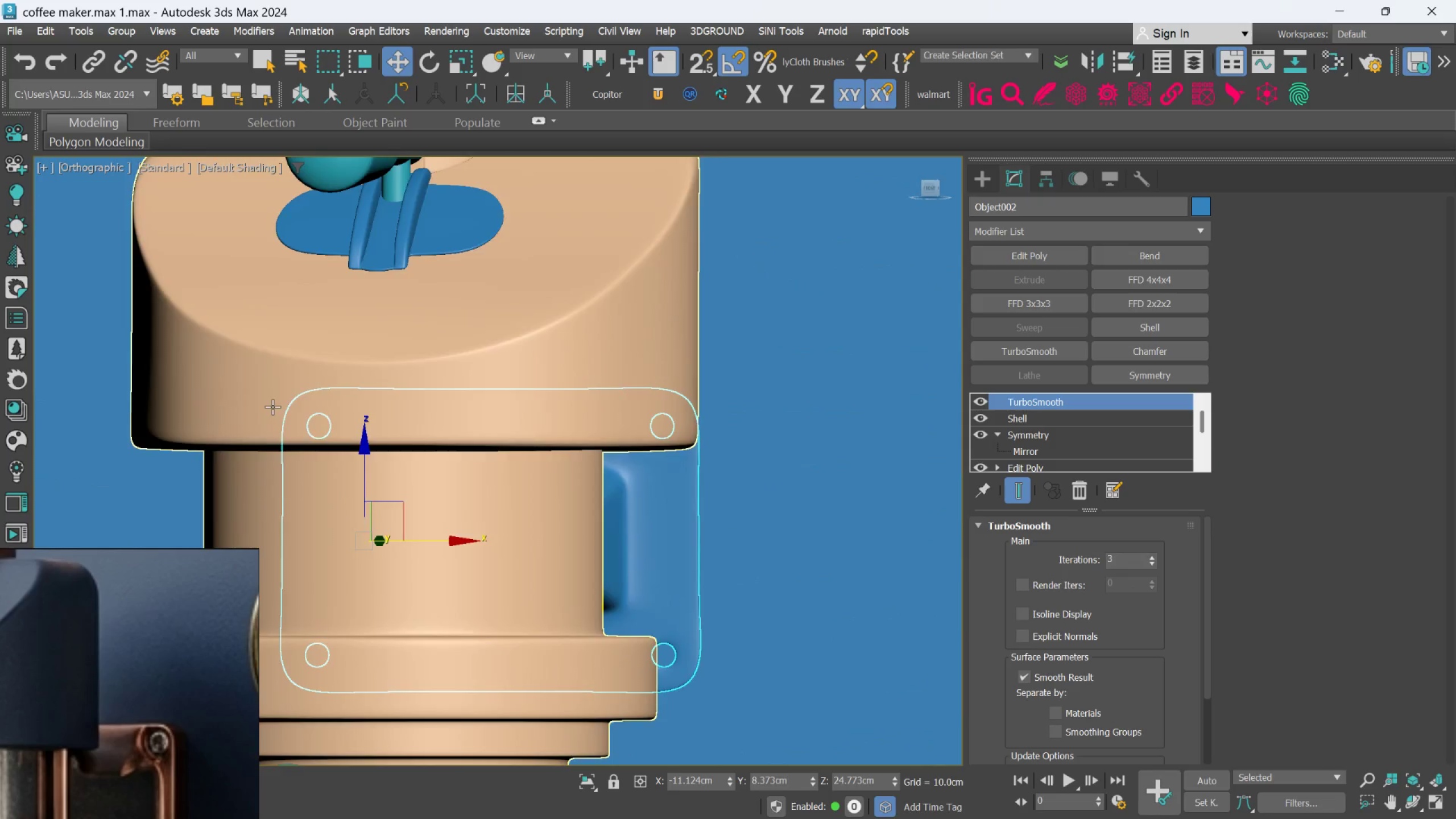 
scroll: coordinate [322, 454], scroll_direction: down, amount: 1.0
 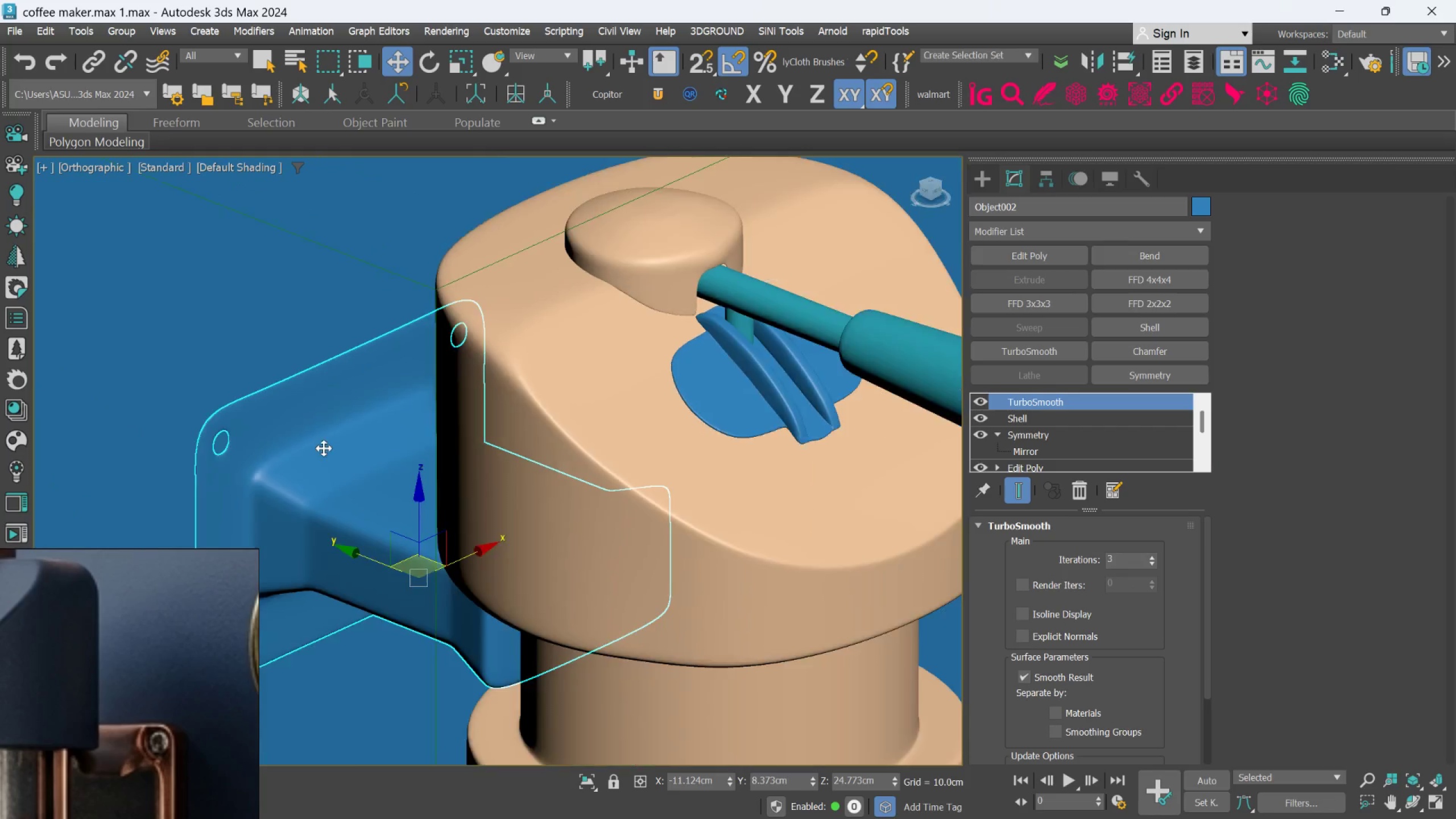 
hold_key(key=AltLeft, duration=0.92)
 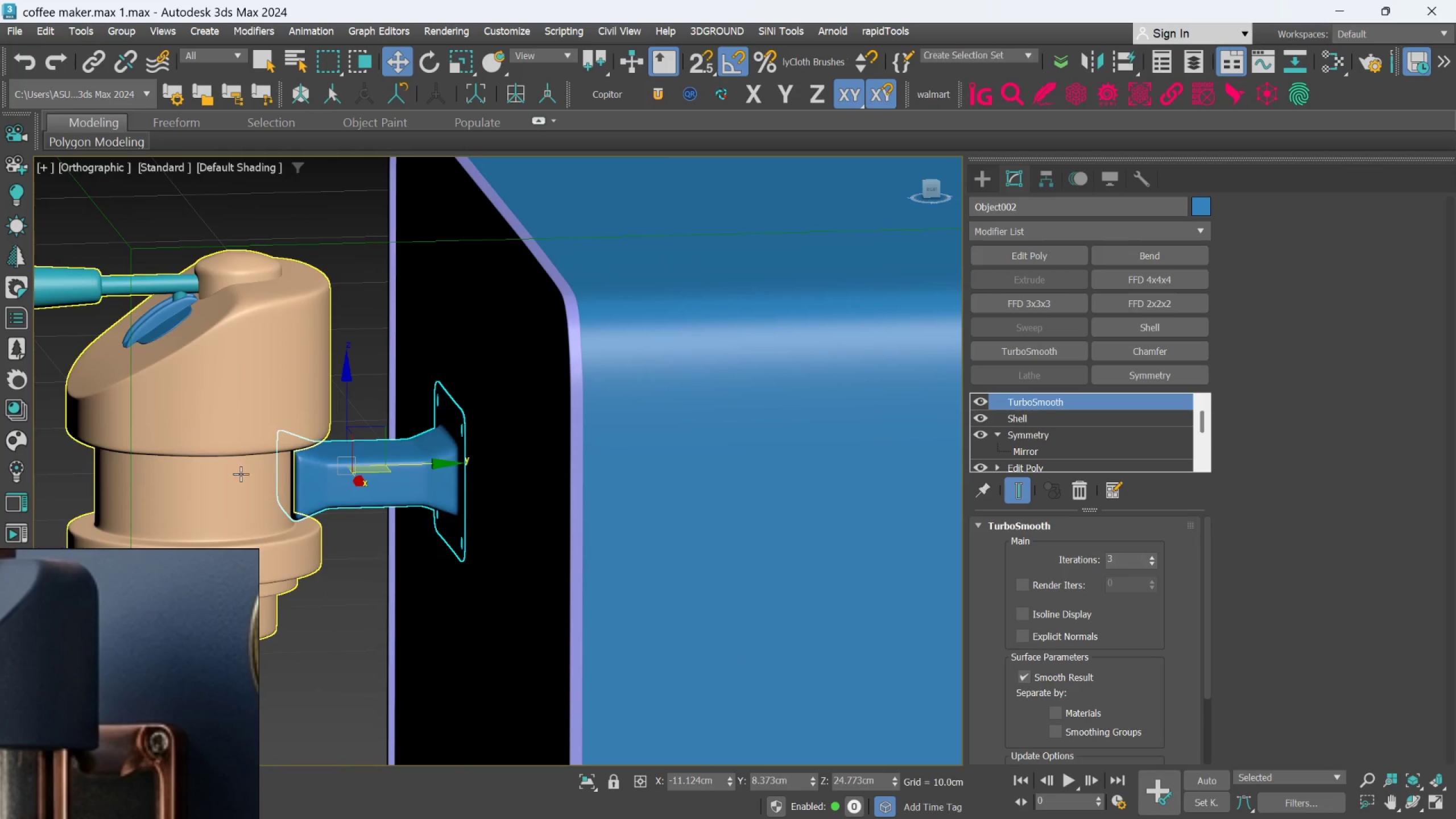 
scroll: coordinate [273, 406], scroll_direction: down, amount: 2.0
 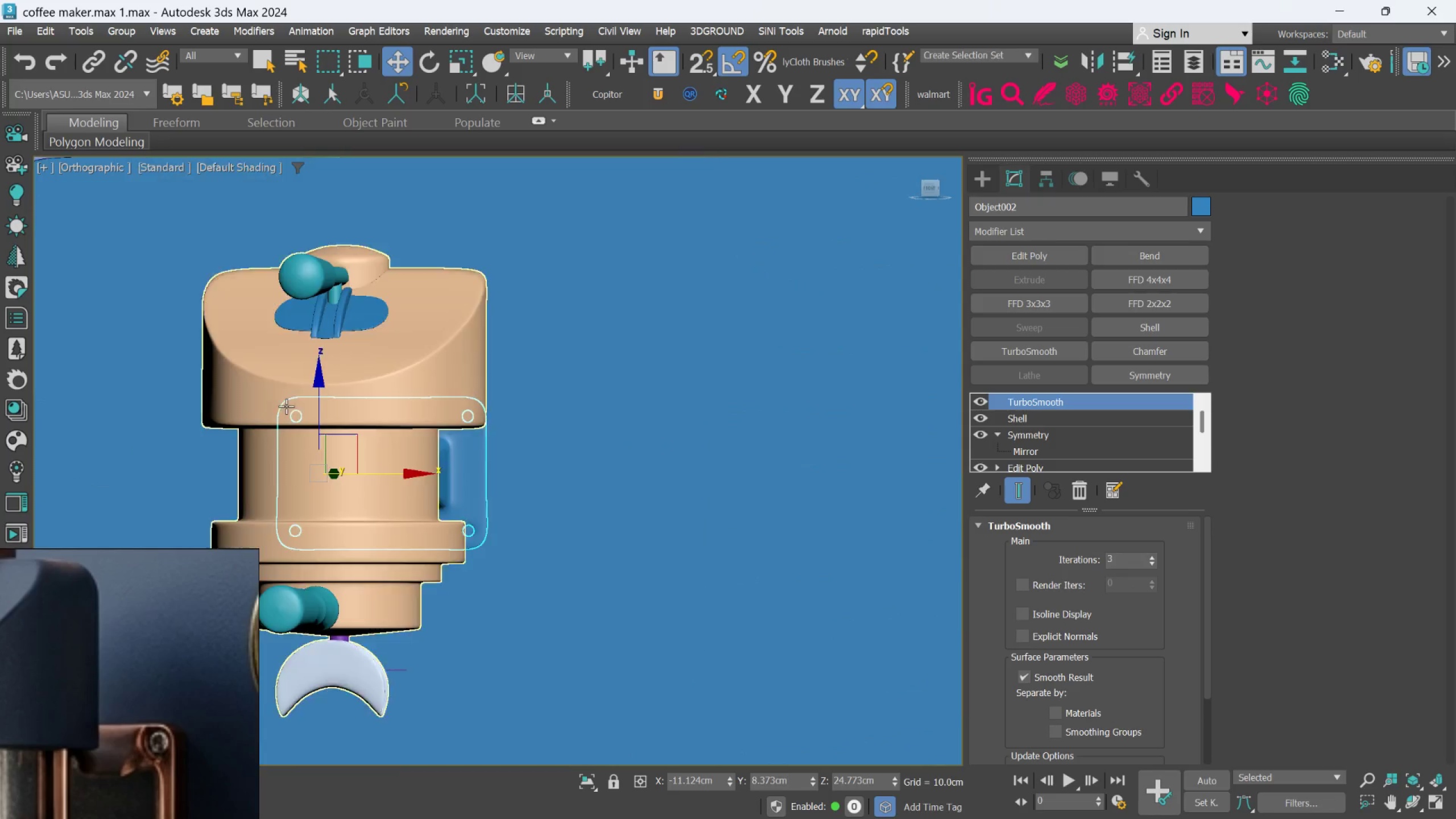 
hold_key(key=AltLeft, duration=0.62)
 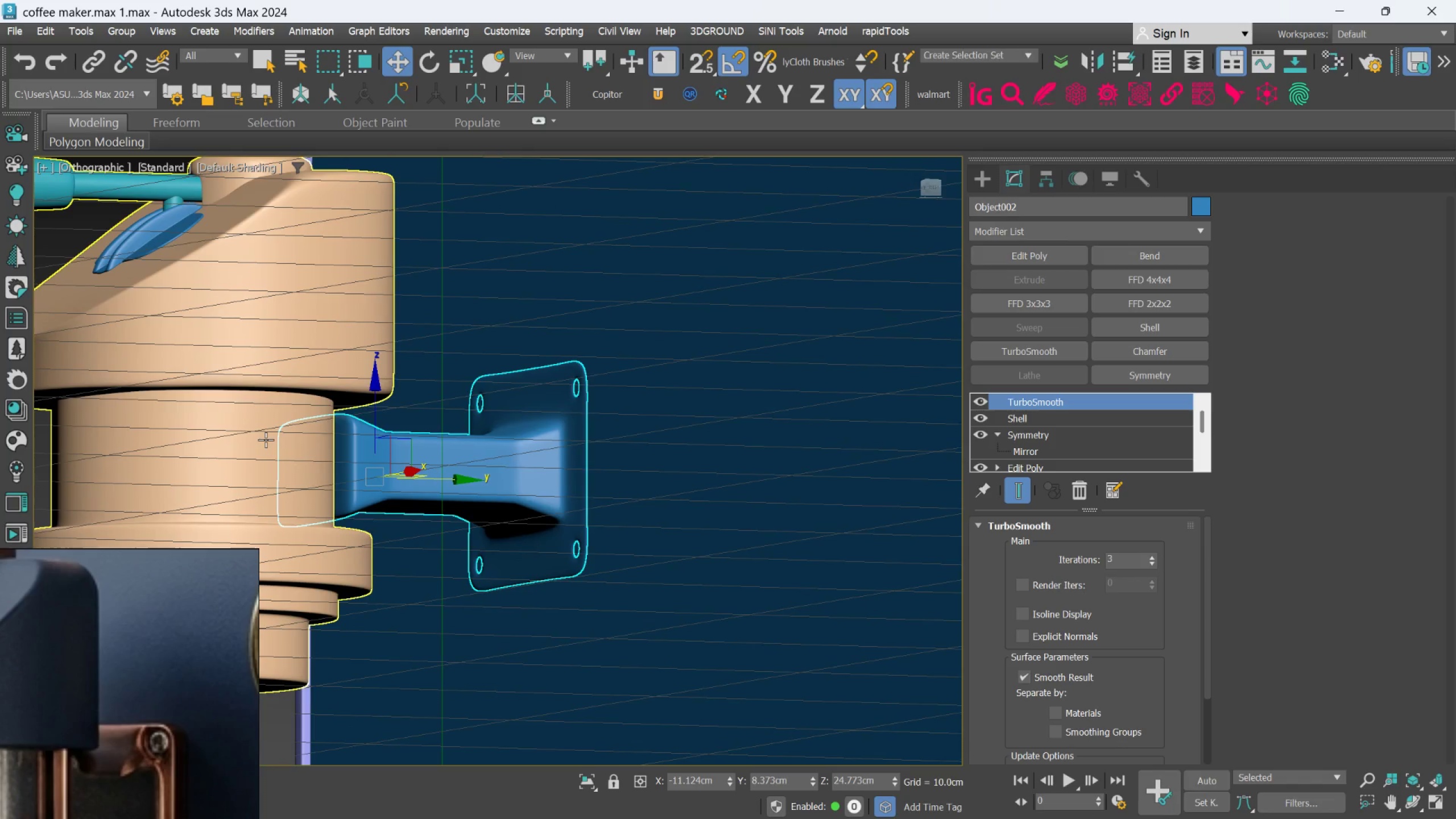 
scroll: coordinate [241, 474], scroll_direction: up, amount: 1.0
 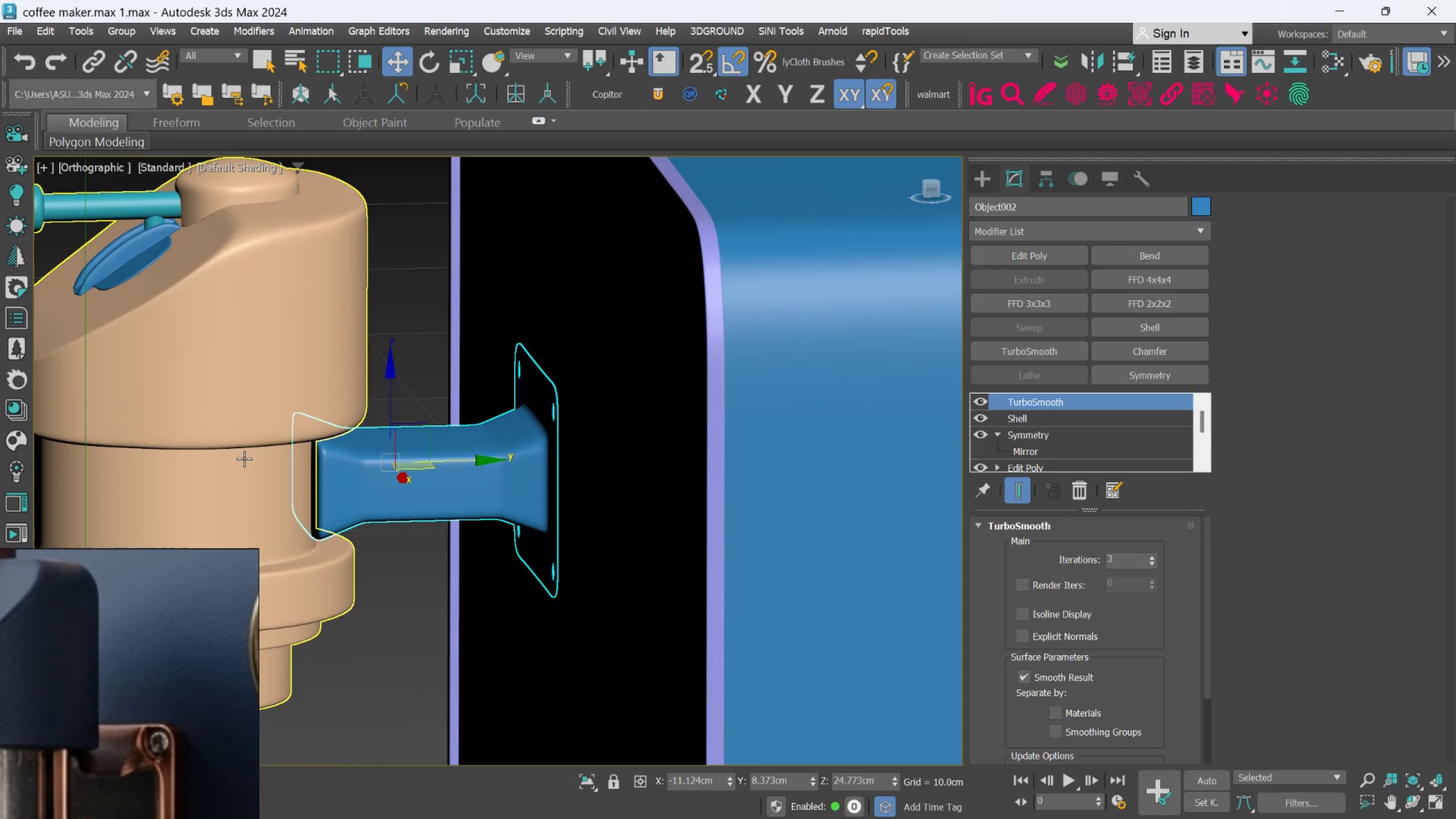 
hold_key(key=AltLeft, duration=0.39)
 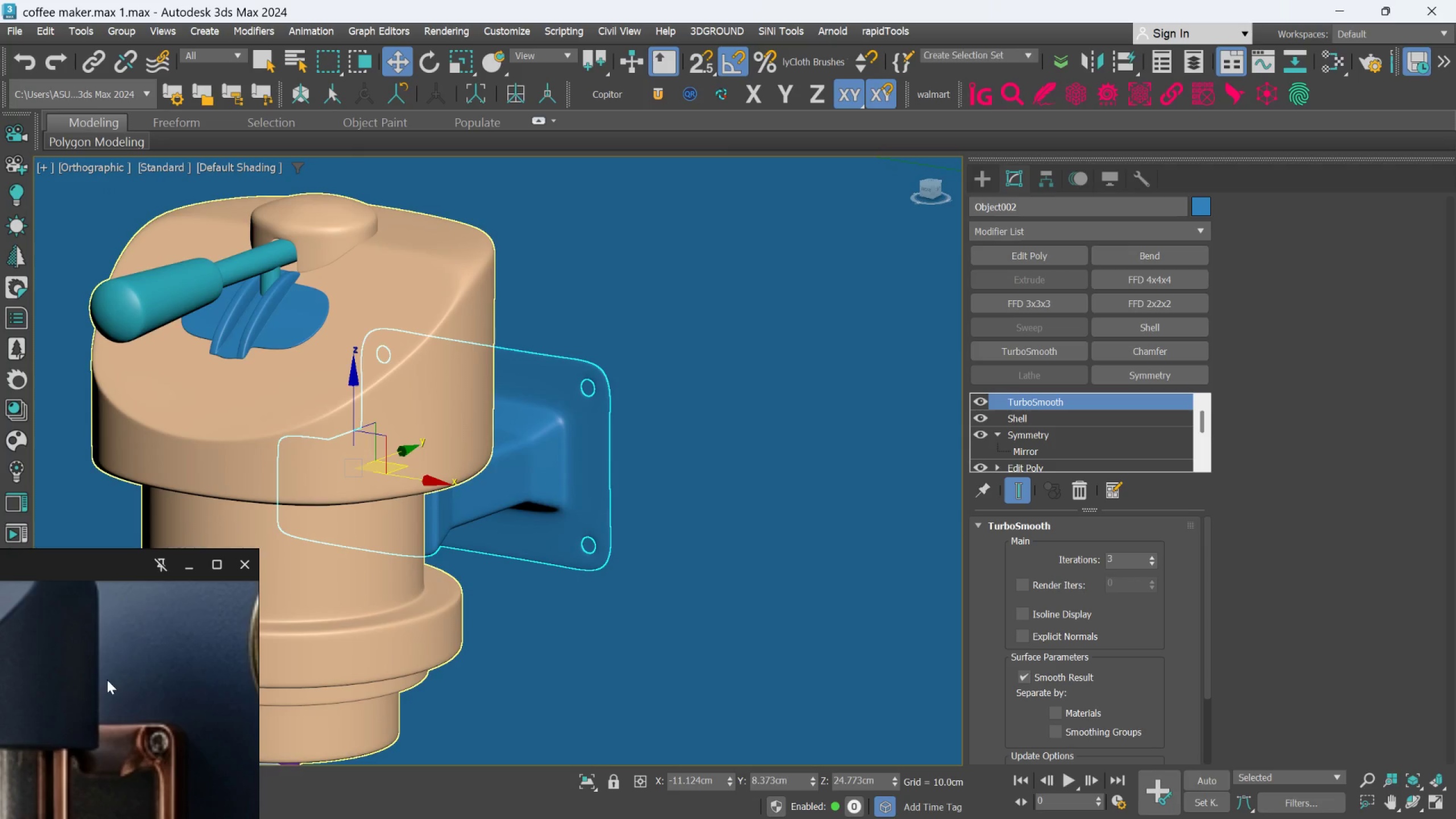 
scroll: coordinate [107, 681], scroll_direction: down, amount: 4.0
 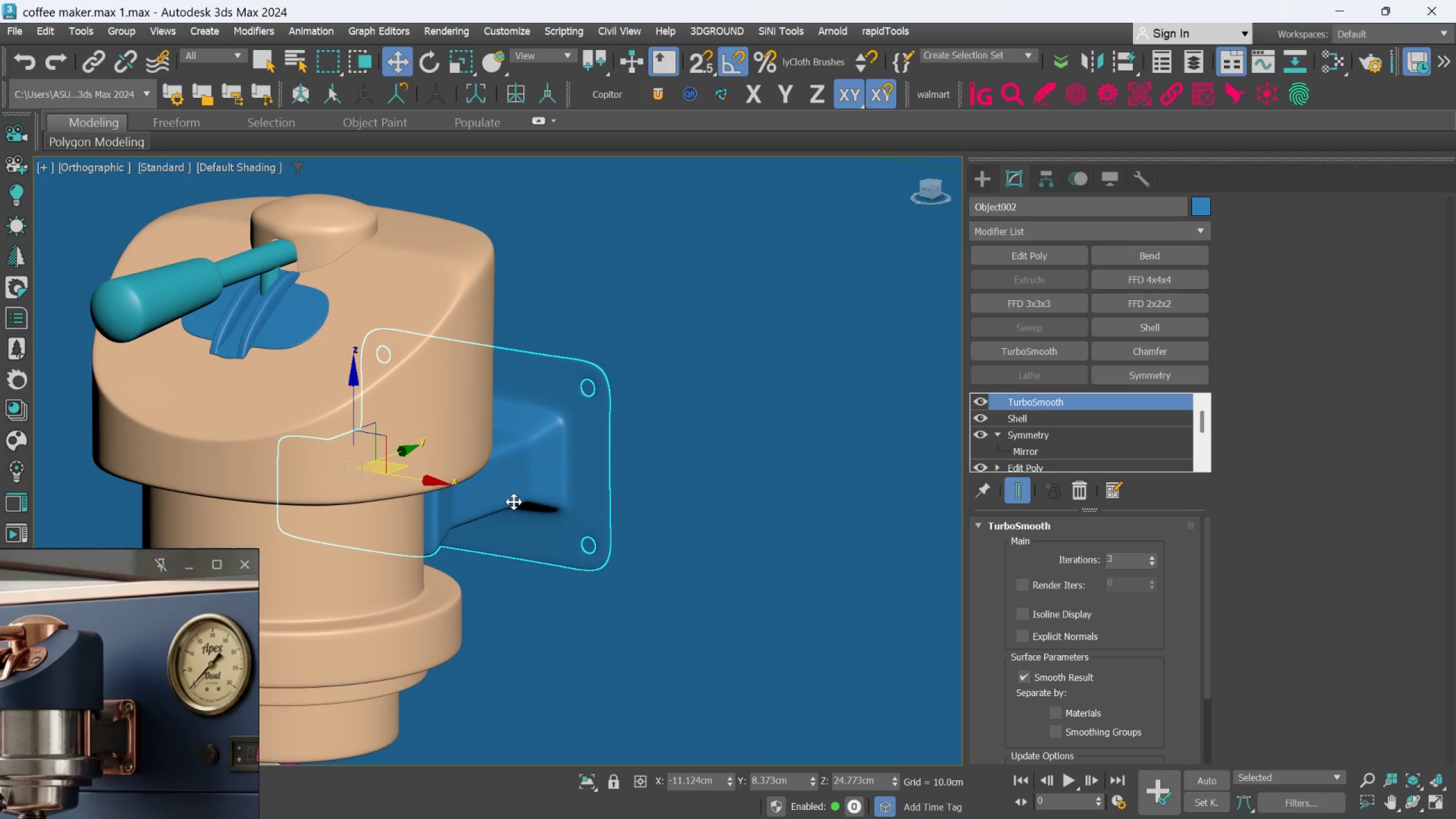 
hold_key(key=AltLeft, duration=1.03)
 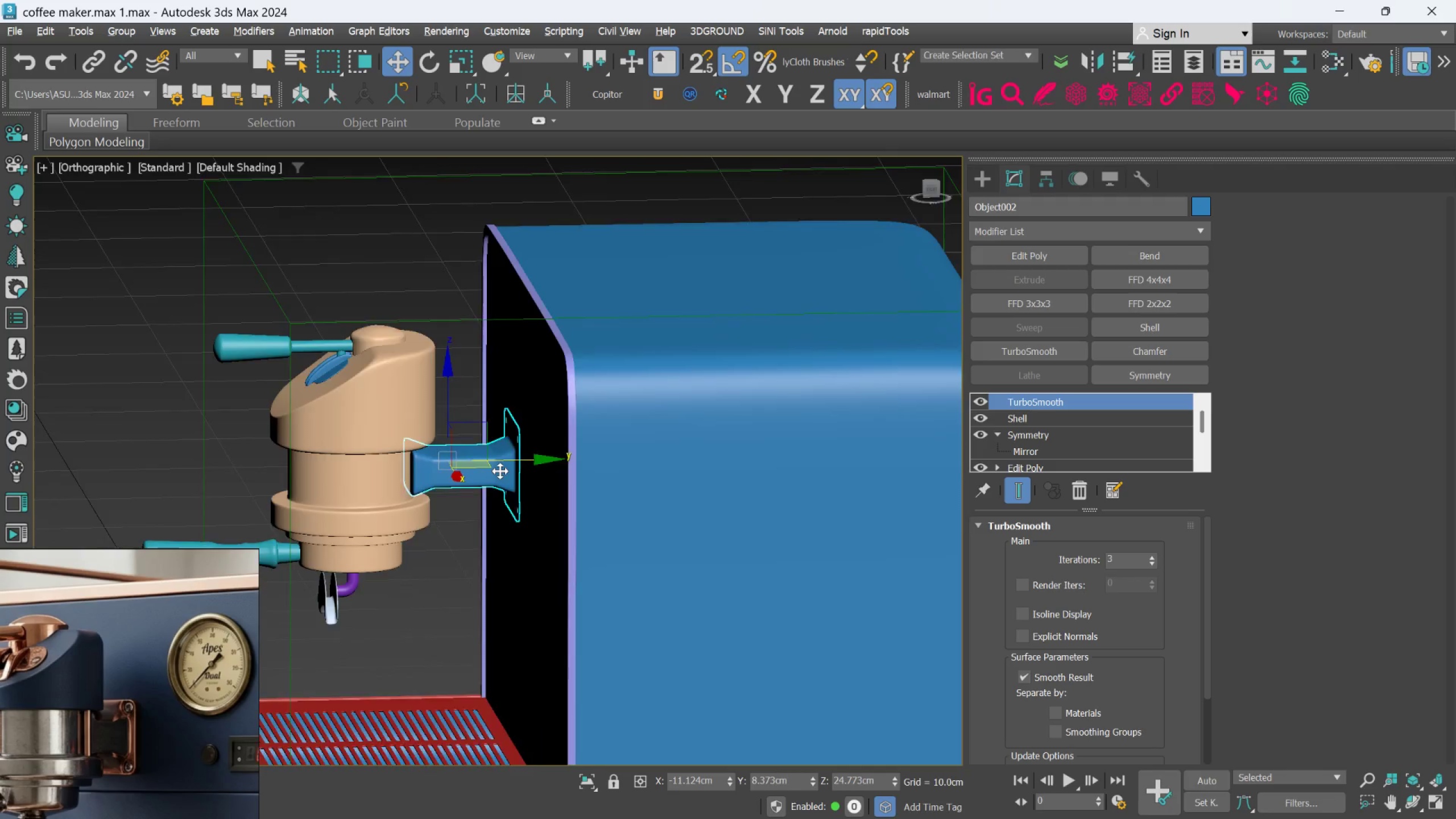 
hold_key(key=AltLeft, duration=0.69)
 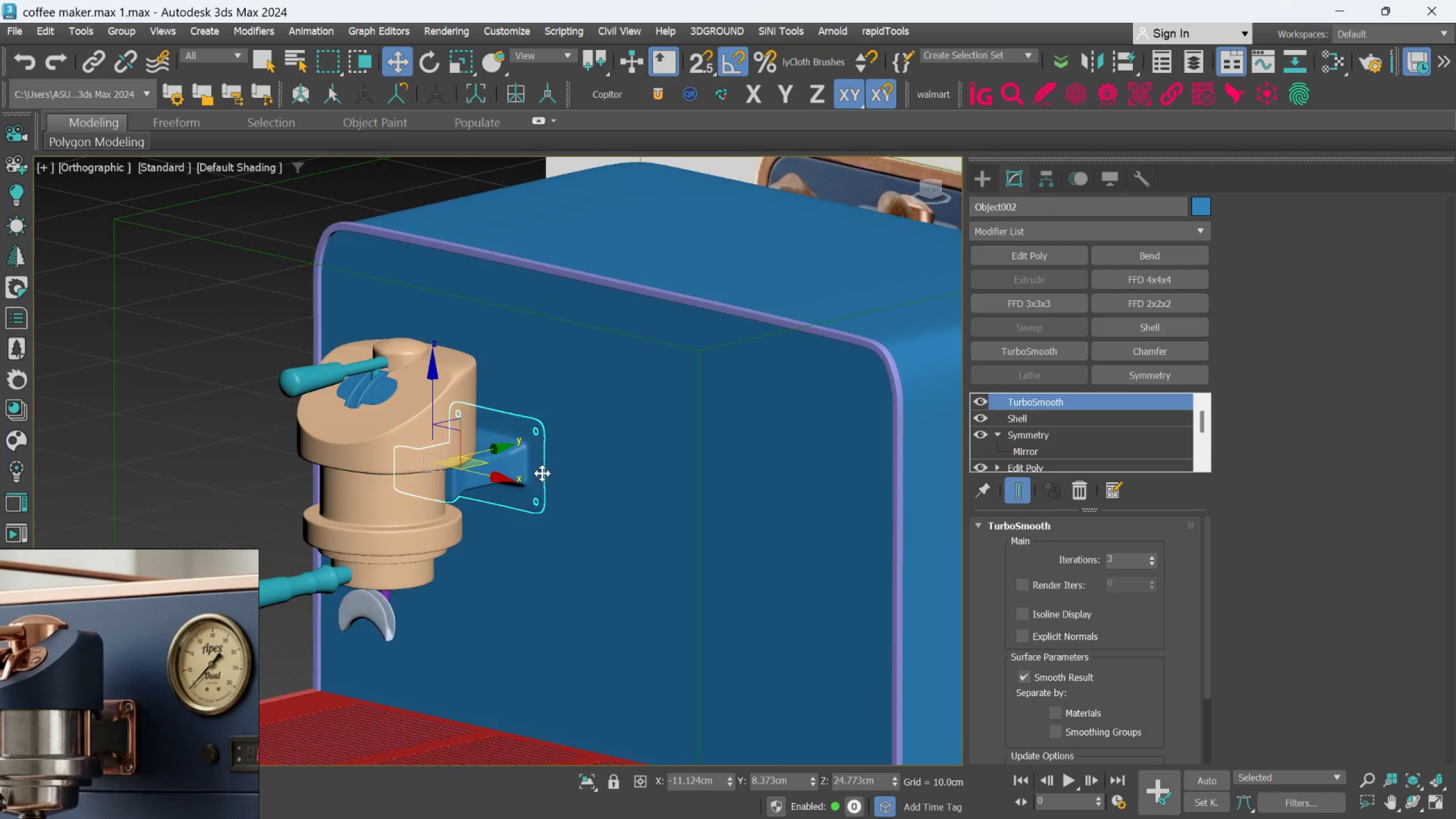 
scroll: coordinate [492, 460], scroll_direction: down, amount: 3.0
 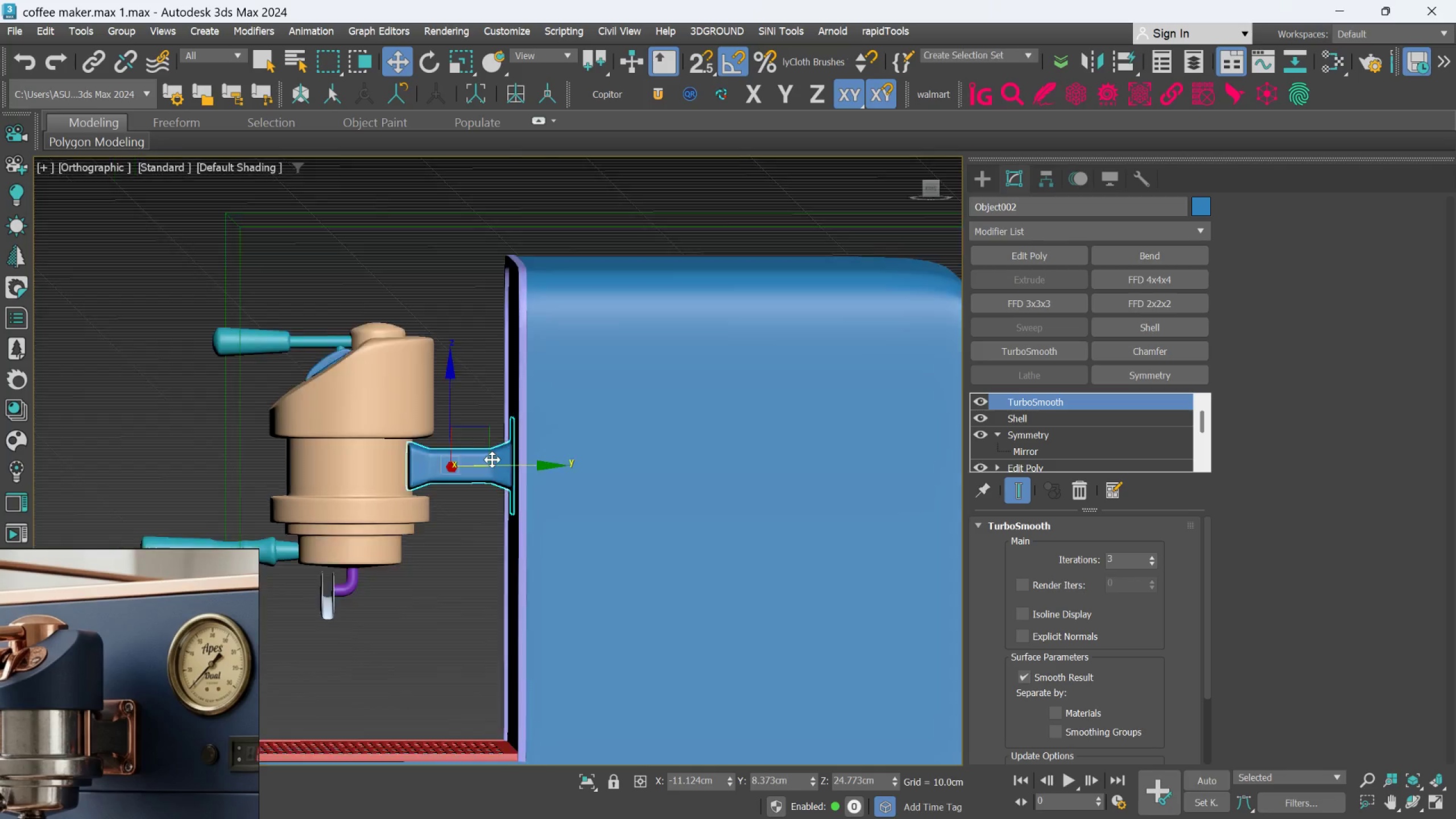 
key(Alt+AltLeft)
 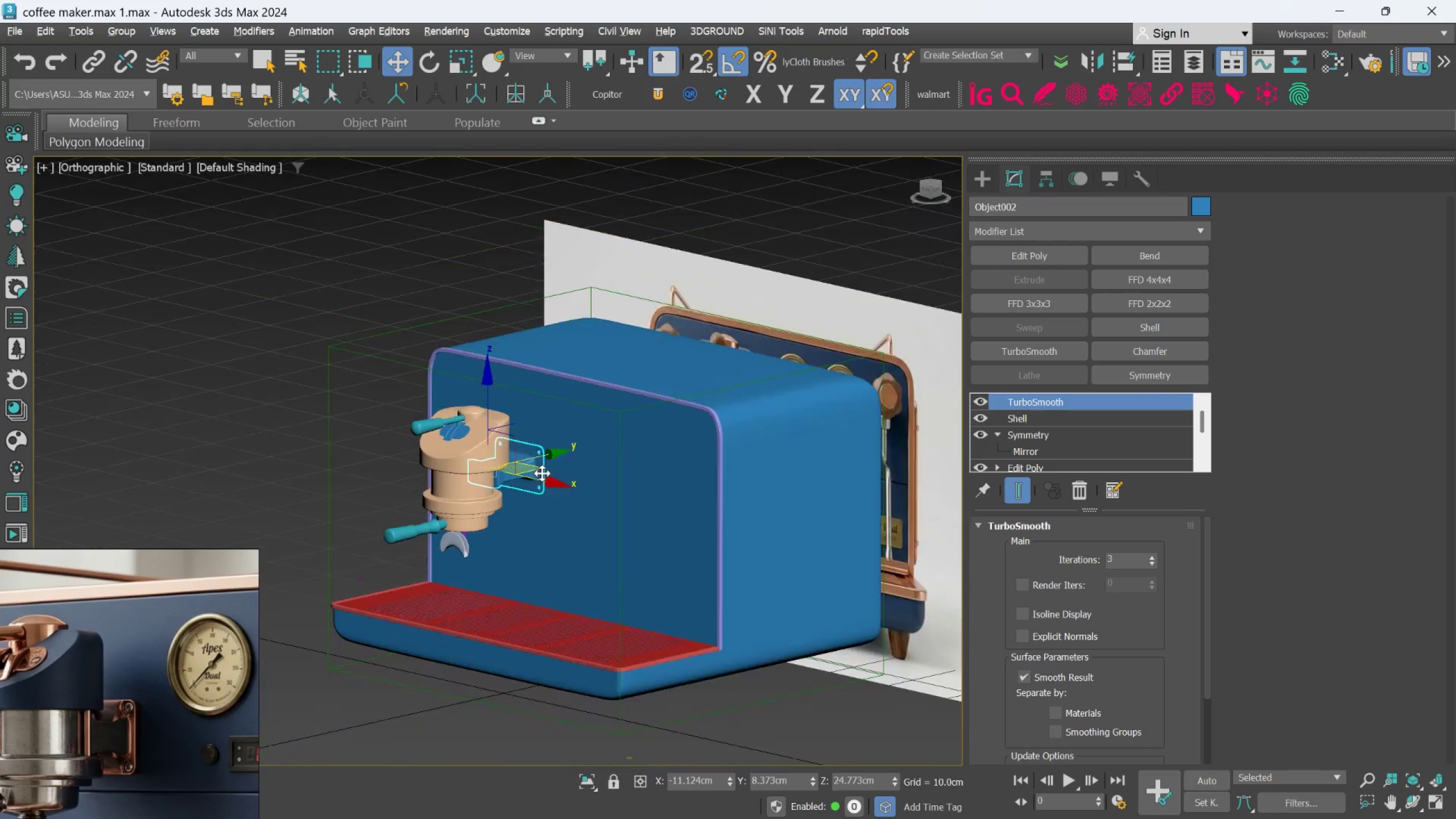 
middle_click([542, 473])
 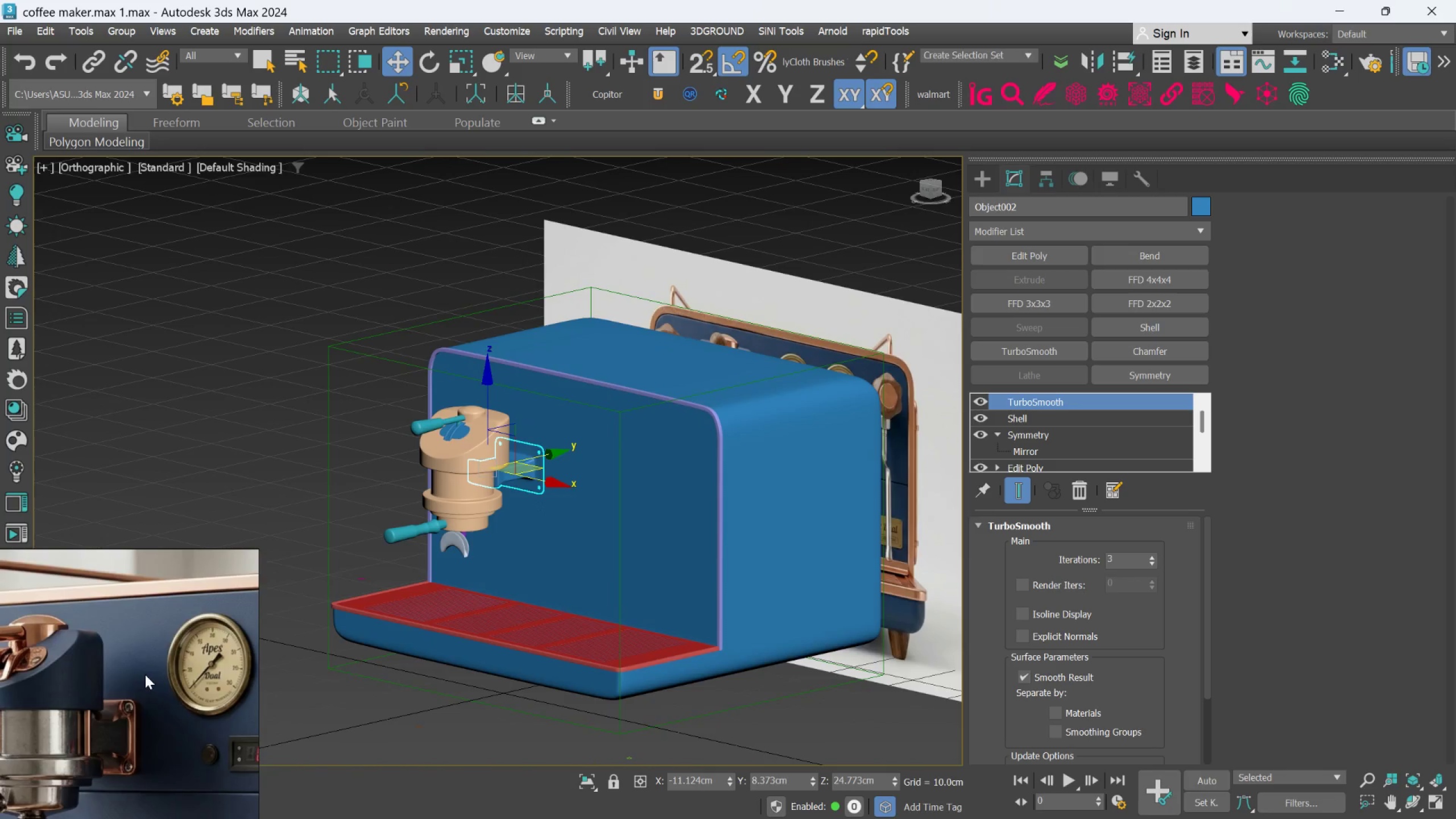 
scroll: coordinate [145, 675], scroll_direction: down, amount: 4.0
 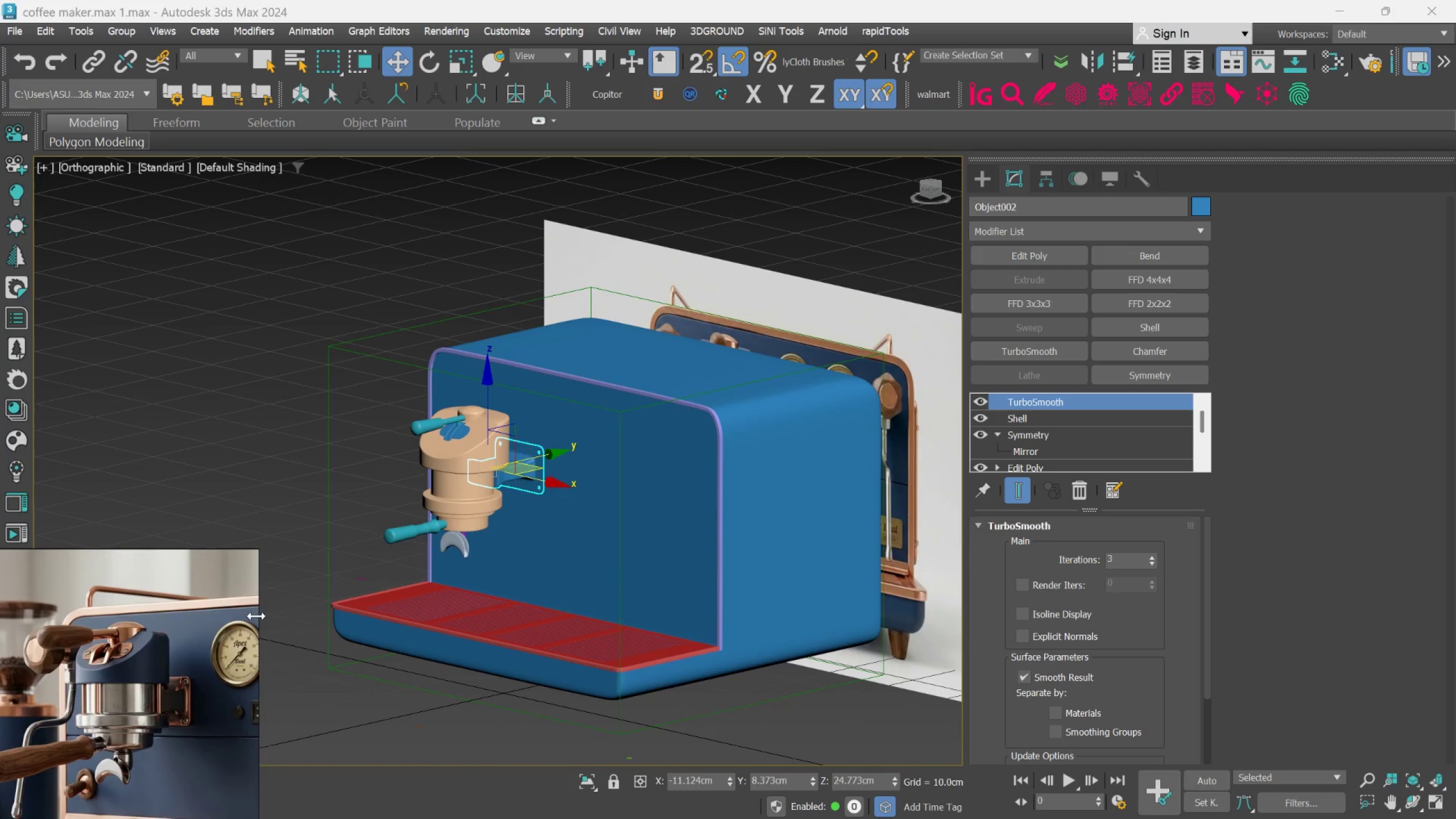 
scroll: coordinate [418, 479], scroll_direction: up, amount: 3.0
 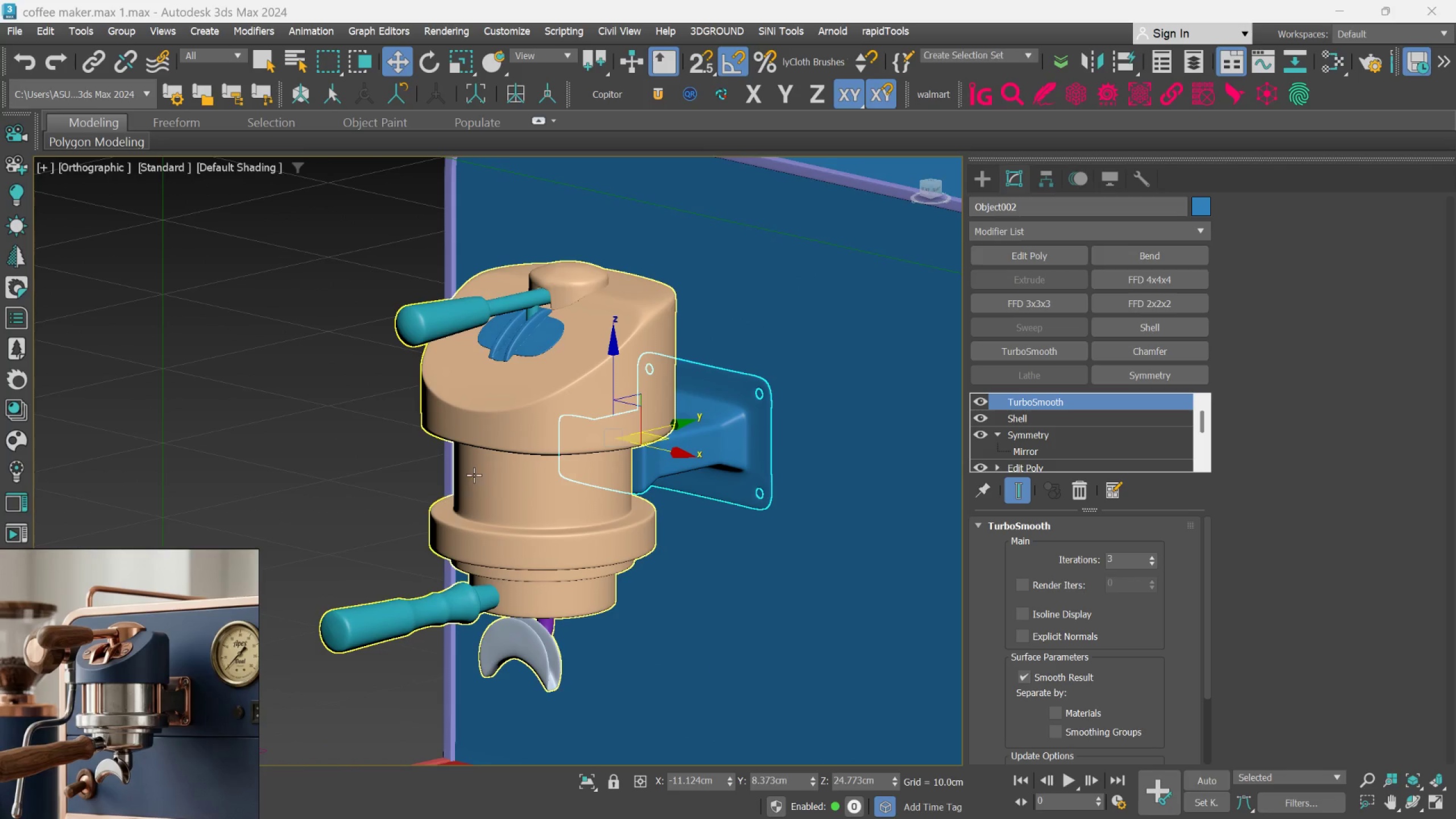 
left_click([474, 475])
 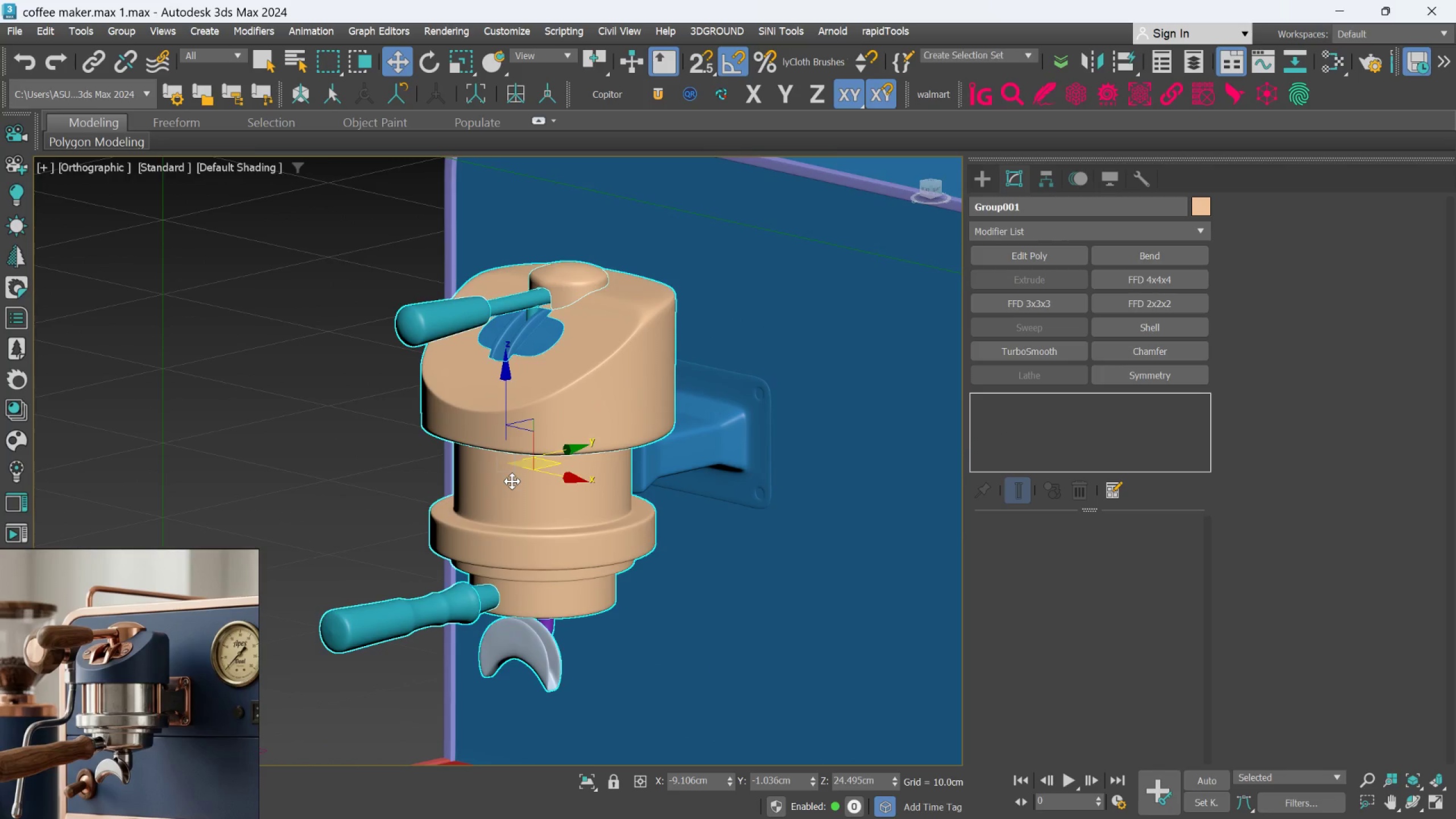 
scroll: coordinate [512, 481], scroll_direction: up, amount: 3.0
 